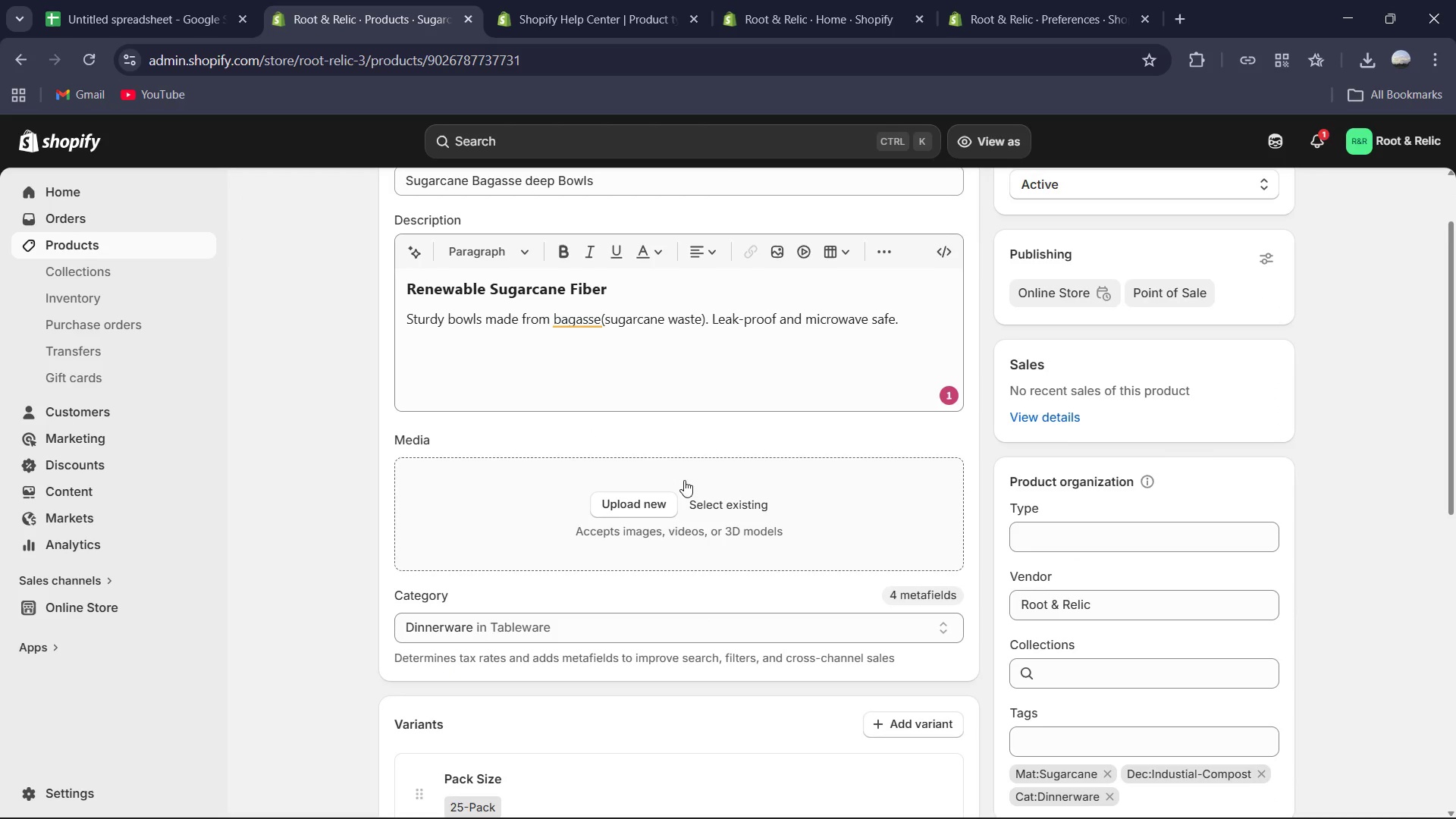 
left_click([576, 323])
 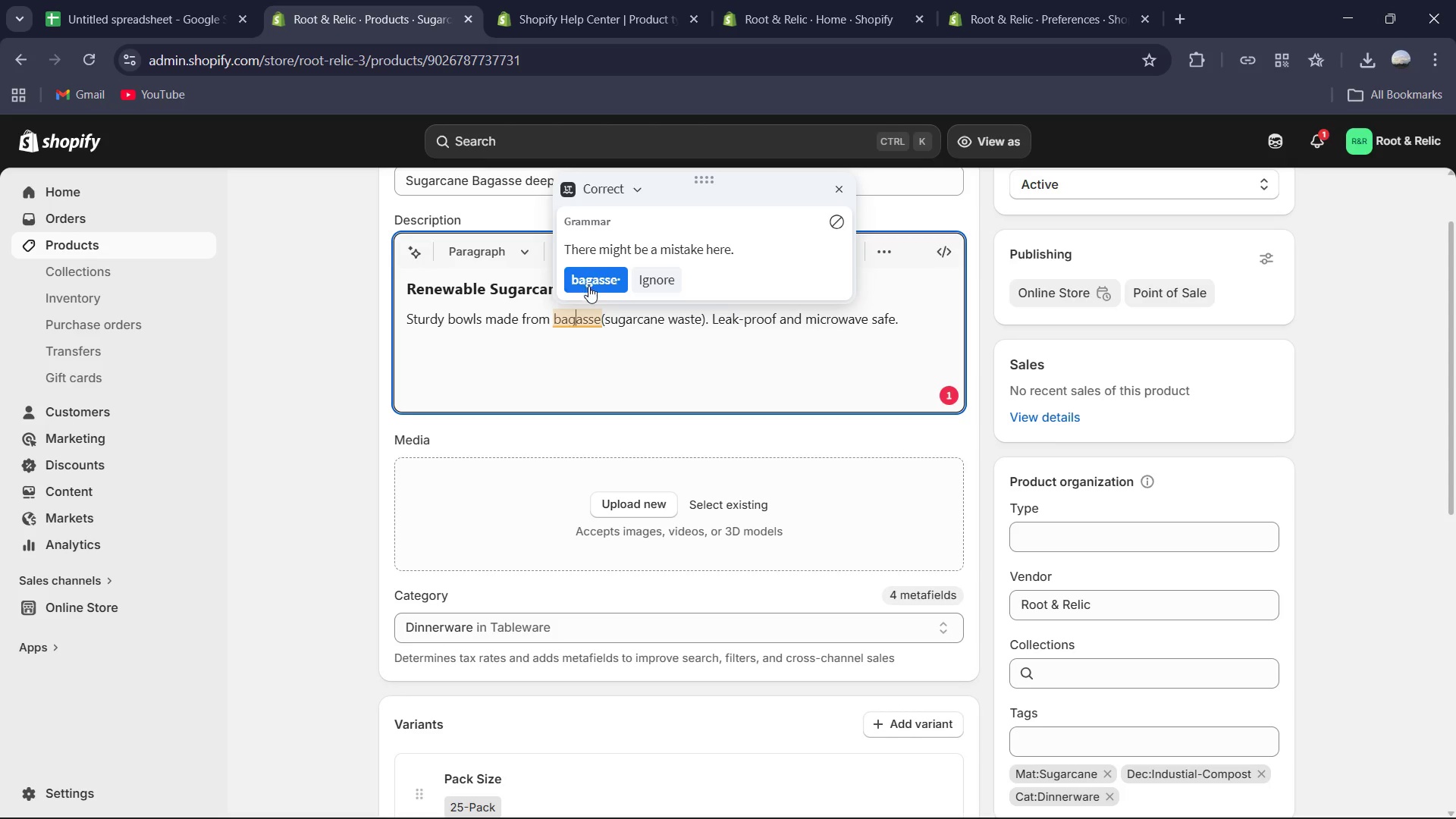 
left_click([593, 284])
 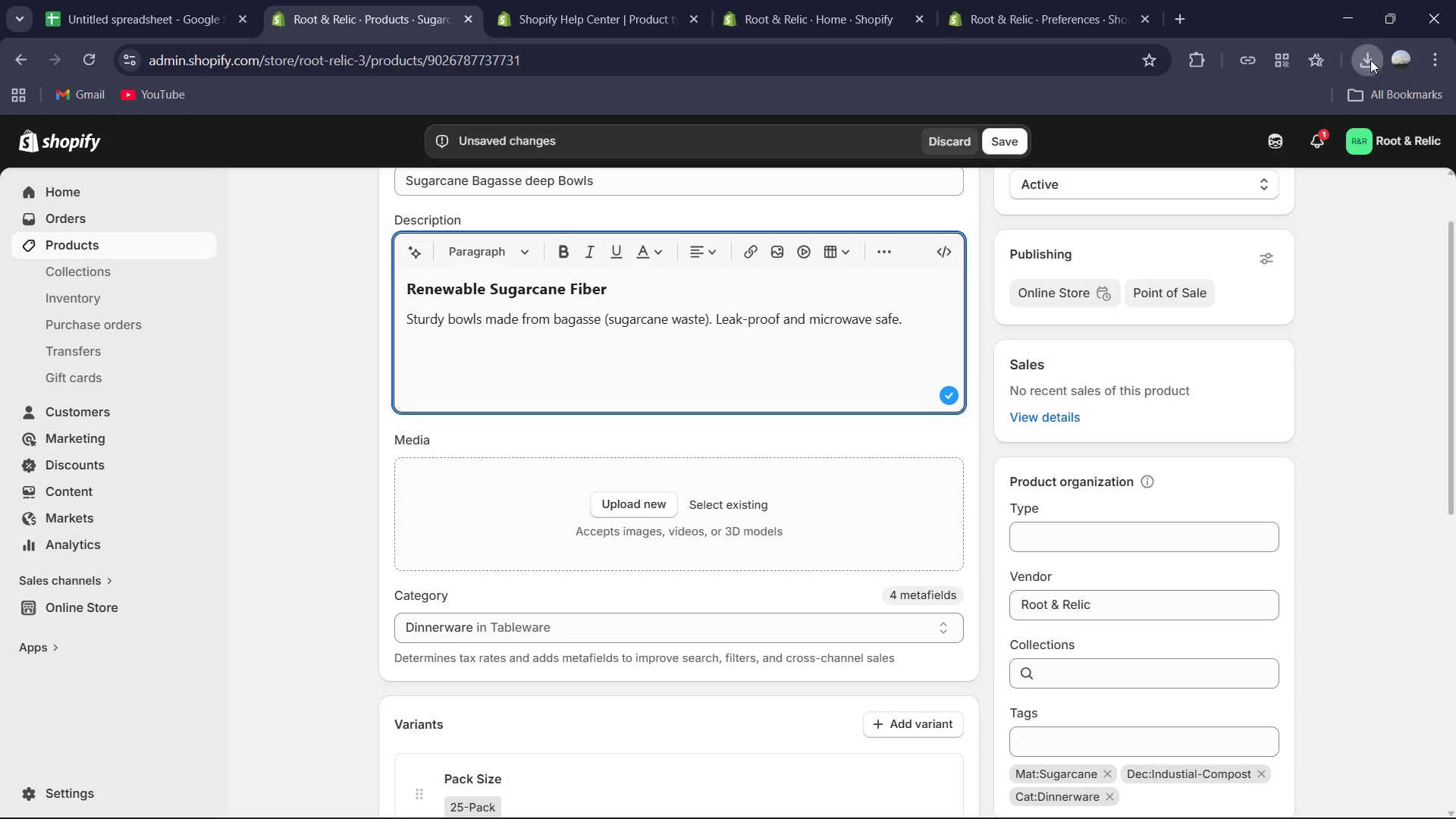 
scroll: coordinate [1194, 453], scroll_direction: down, amount: 5.0
 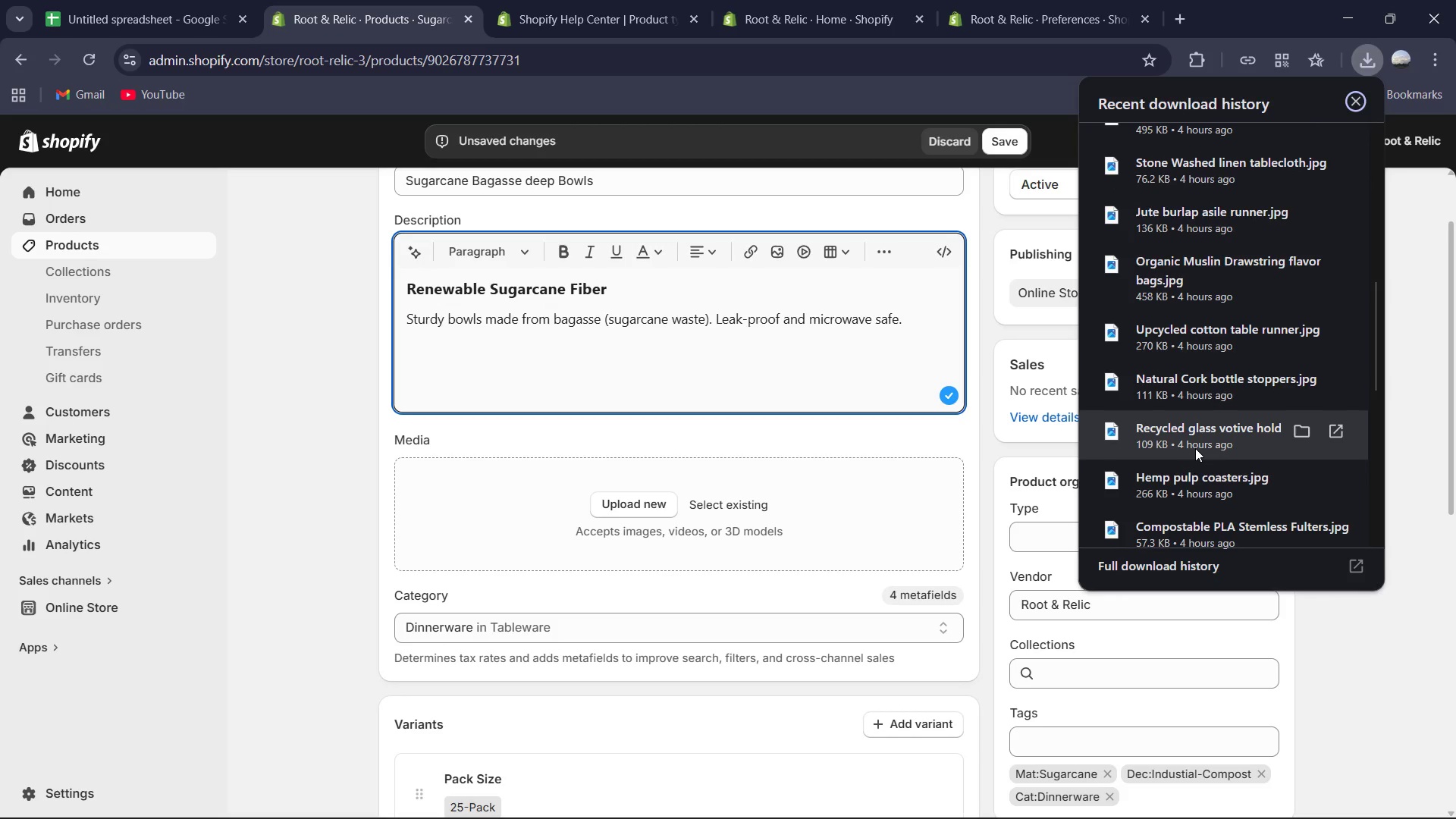 
scroll: coordinate [1195, 448], scroll_direction: up, amount: 1.0
 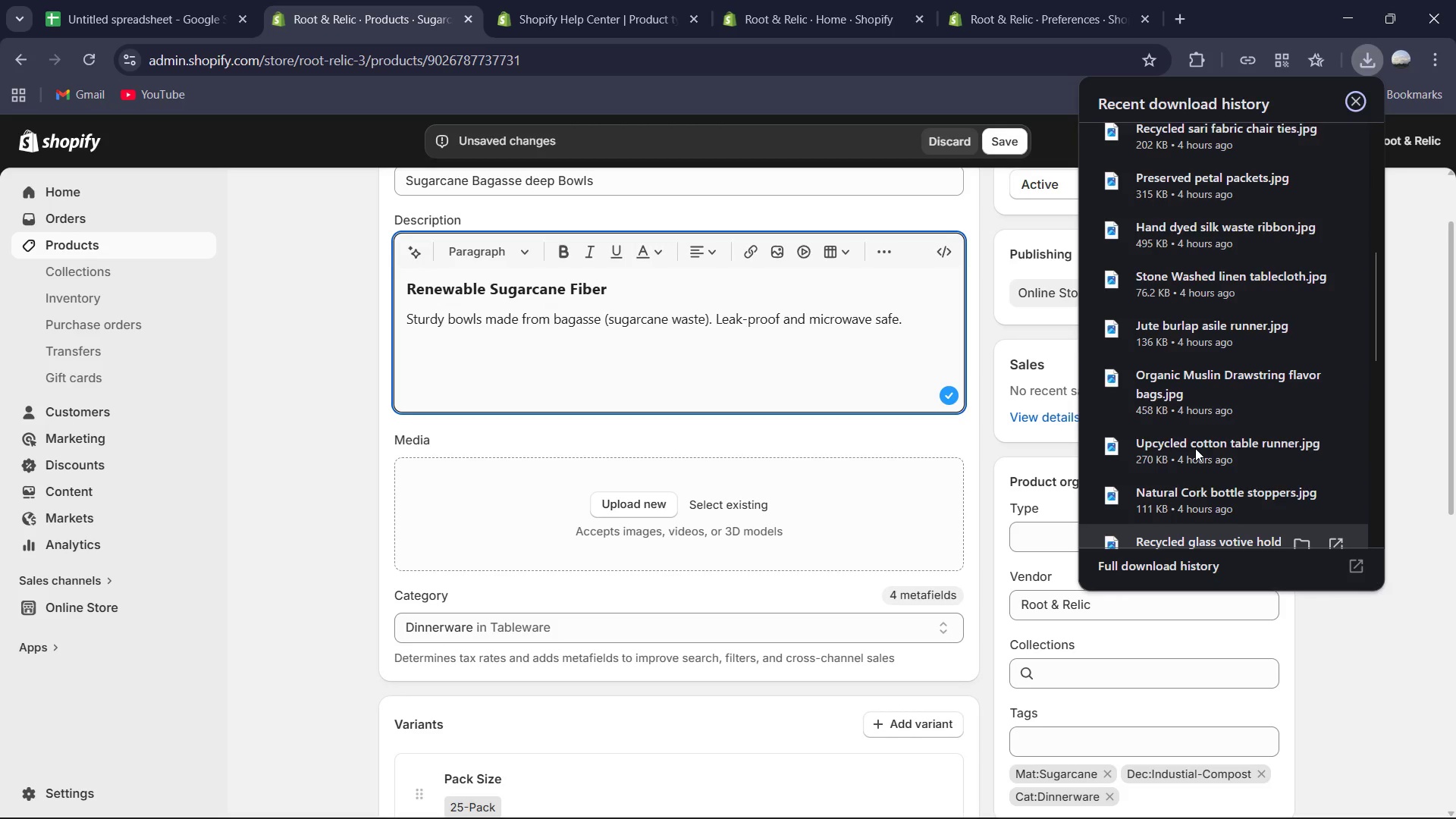 
scroll: coordinate [1195, 448], scroll_direction: down, amount: 15.0
 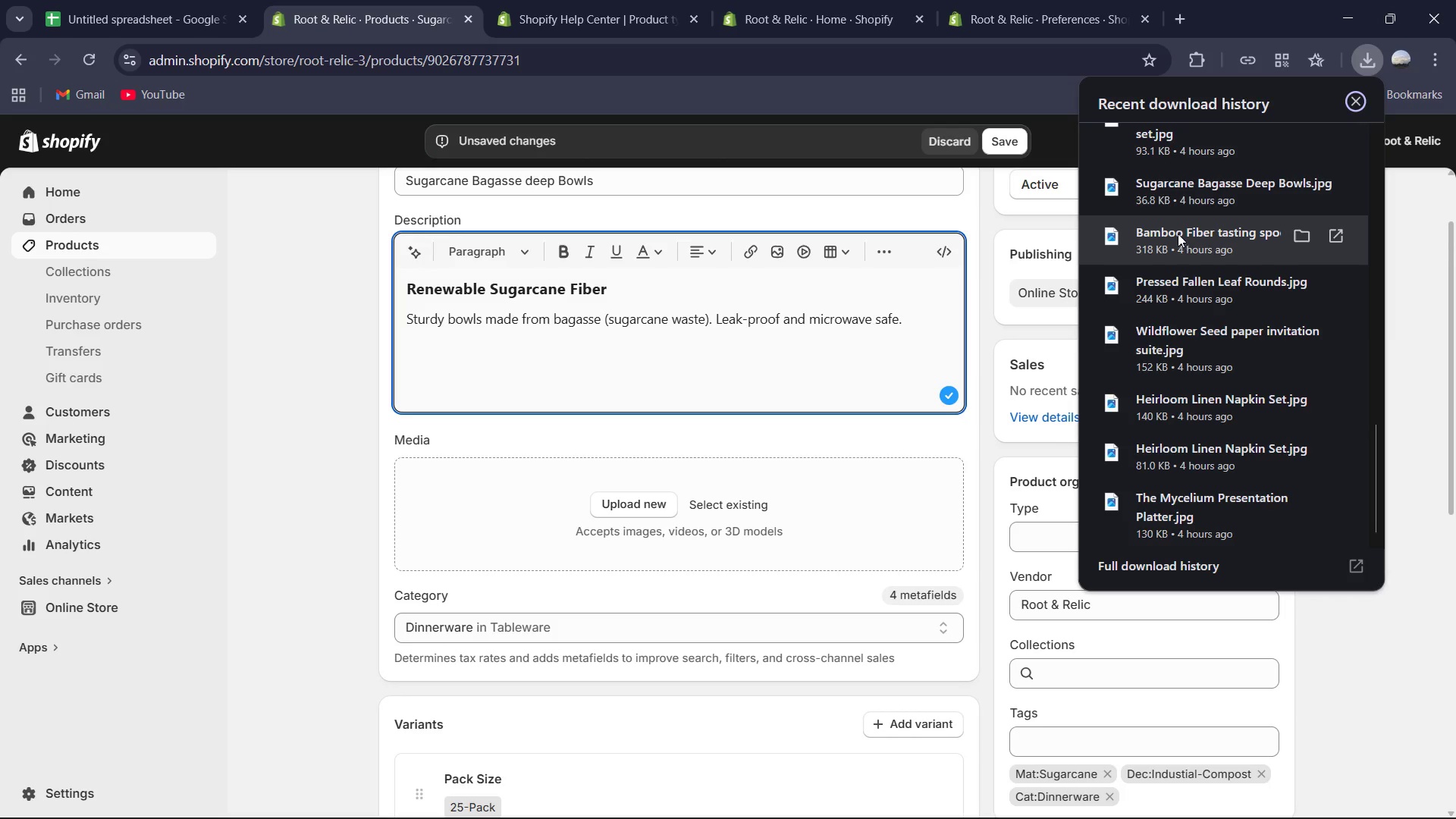 
left_click_drag(start_coordinate=[1177, 185], to_coordinate=[631, 497])
 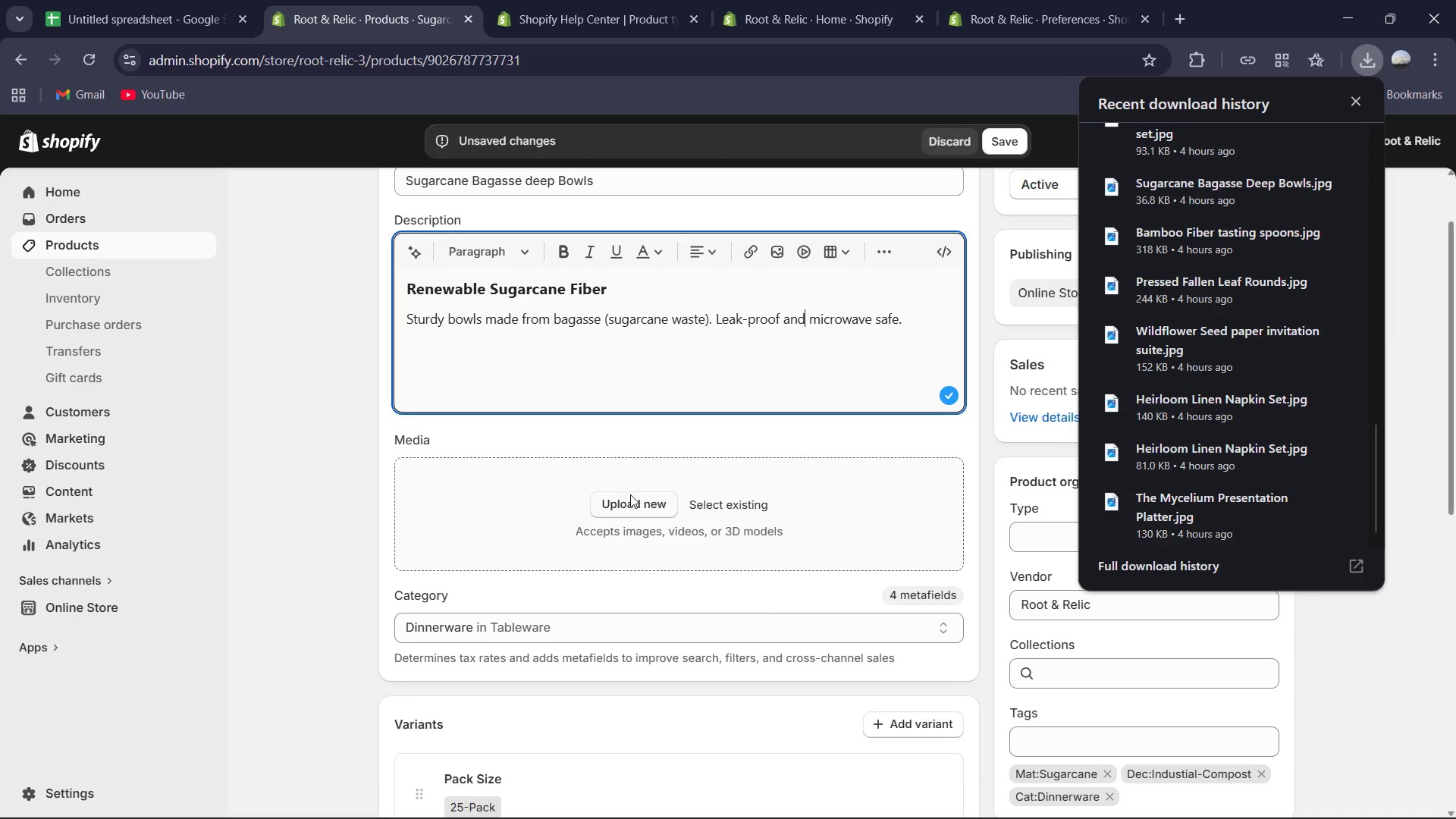 
mouse_move([656, 481])
 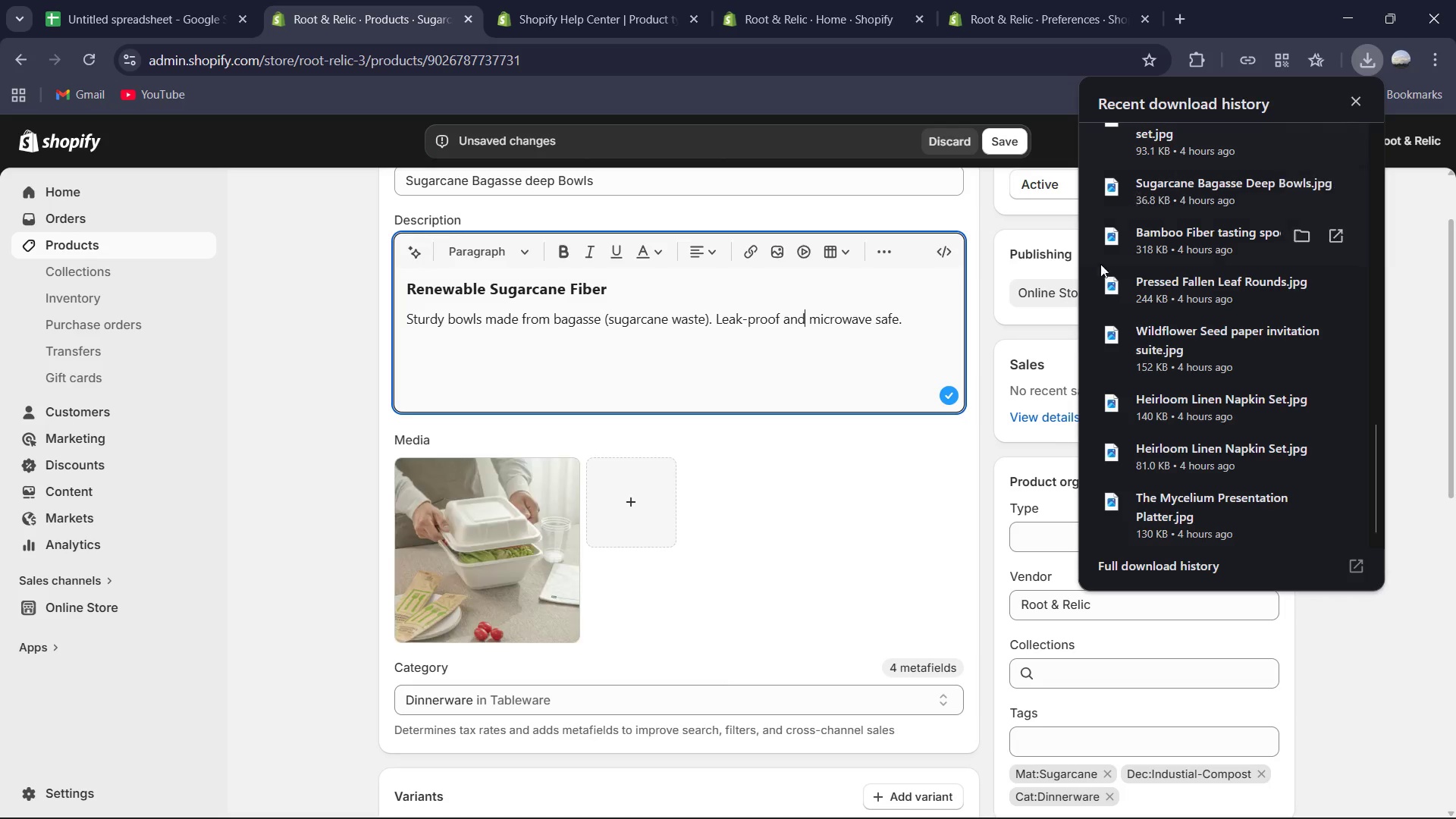 
wait(5.99)
 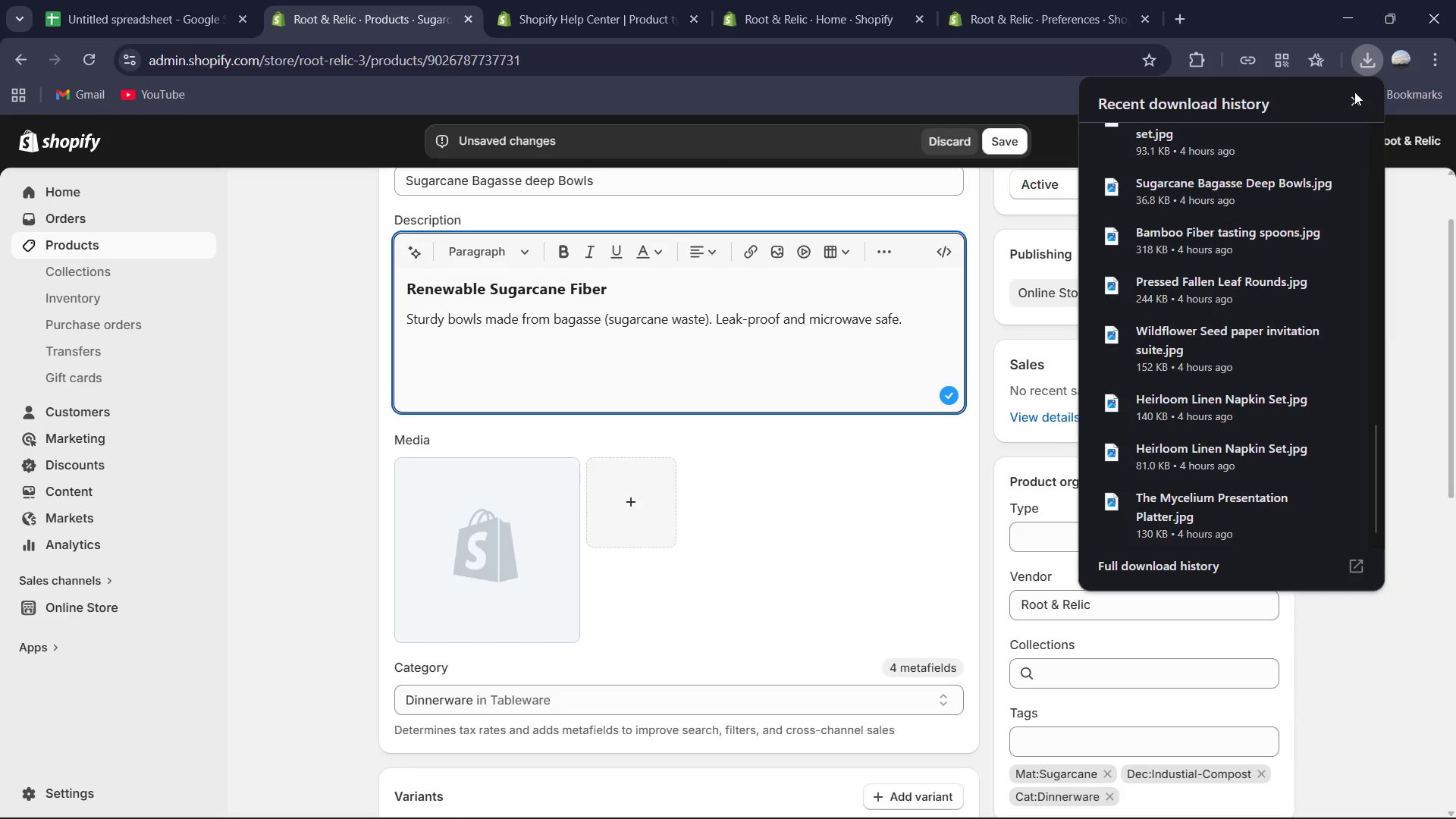 
left_click([544, 580])
 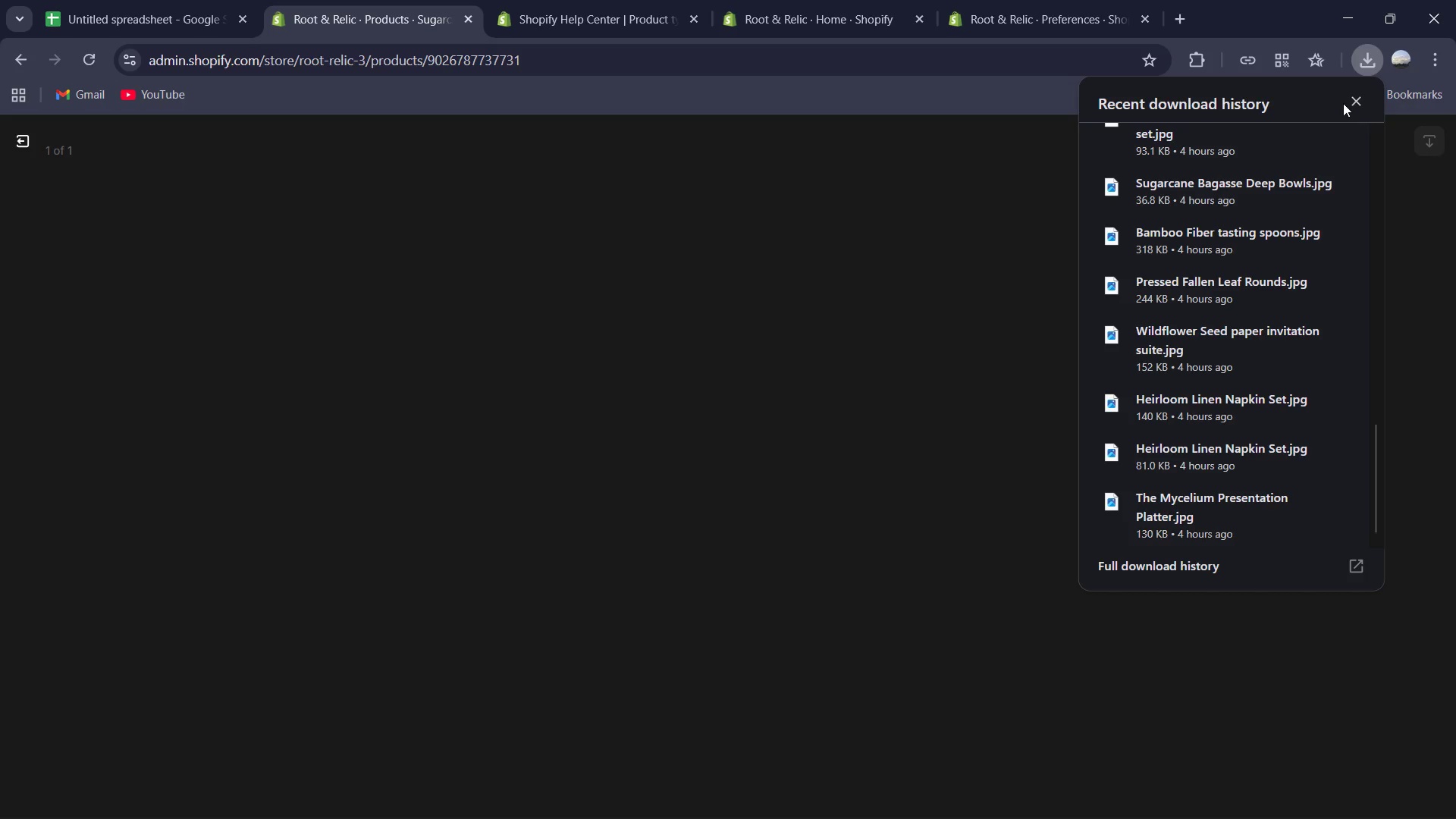 
left_click([1348, 101])
 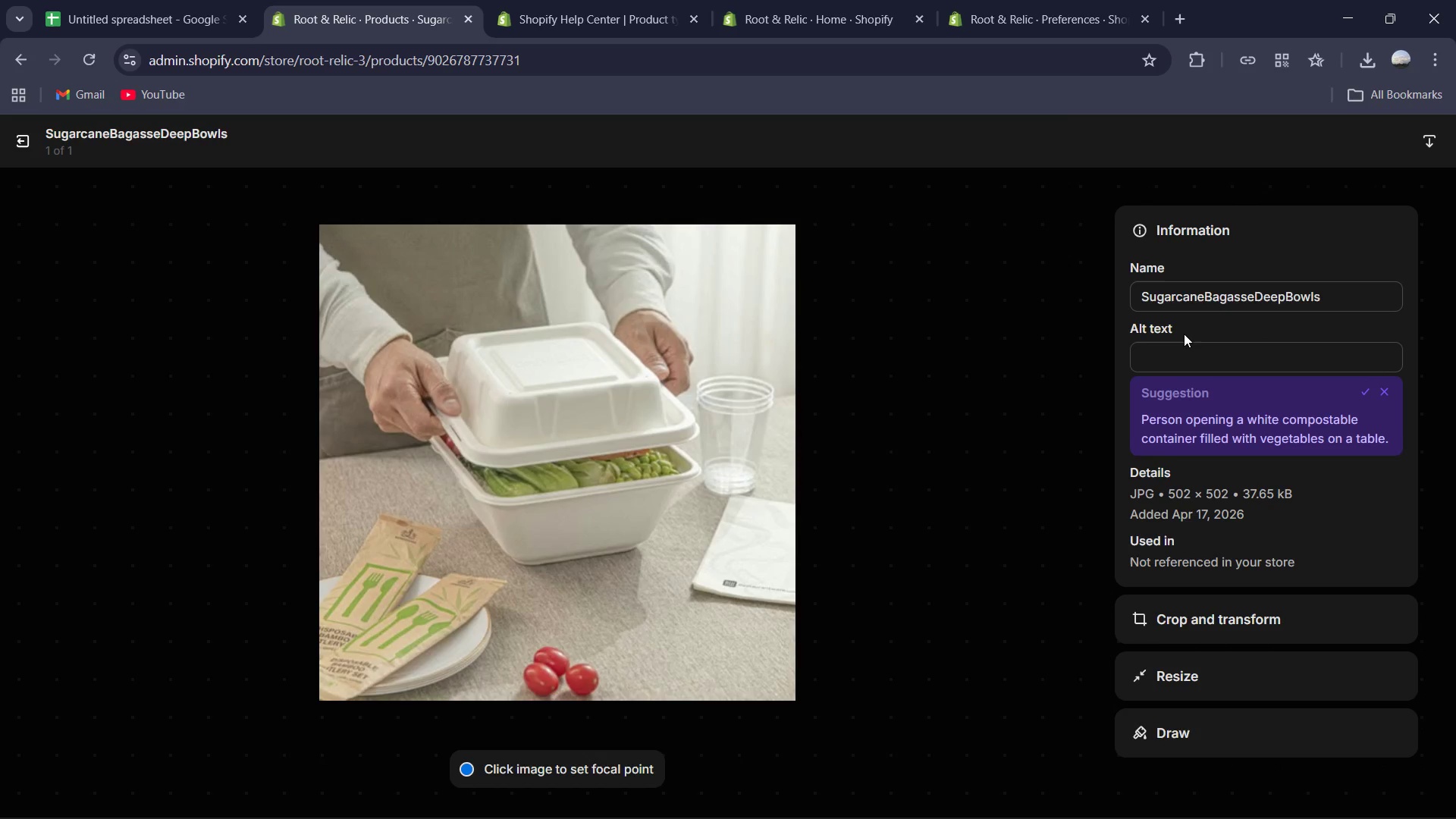 
left_click([1176, 345])
 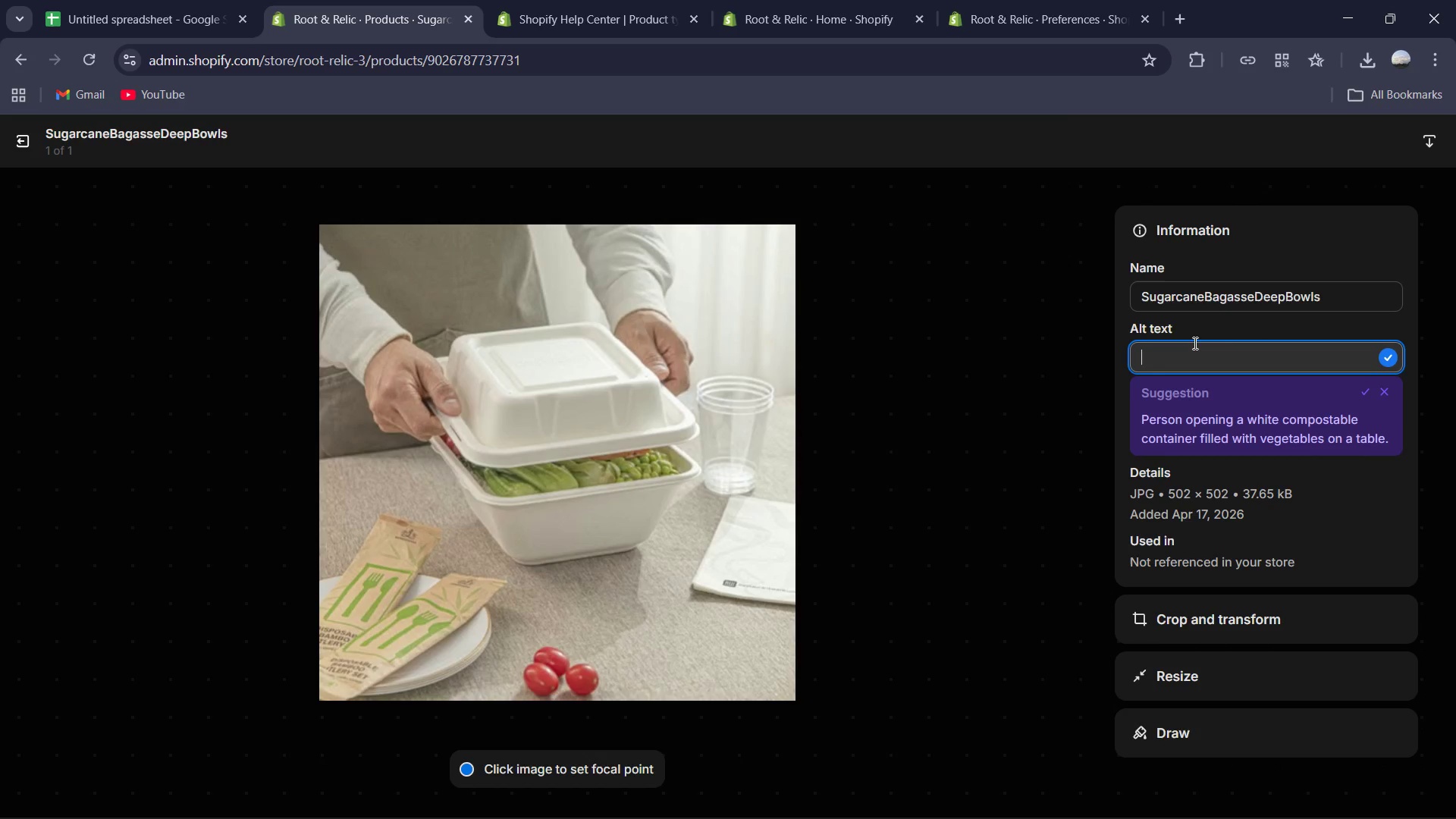 
type(Strudy, White sugarcane bagasse bowls stacked on)
 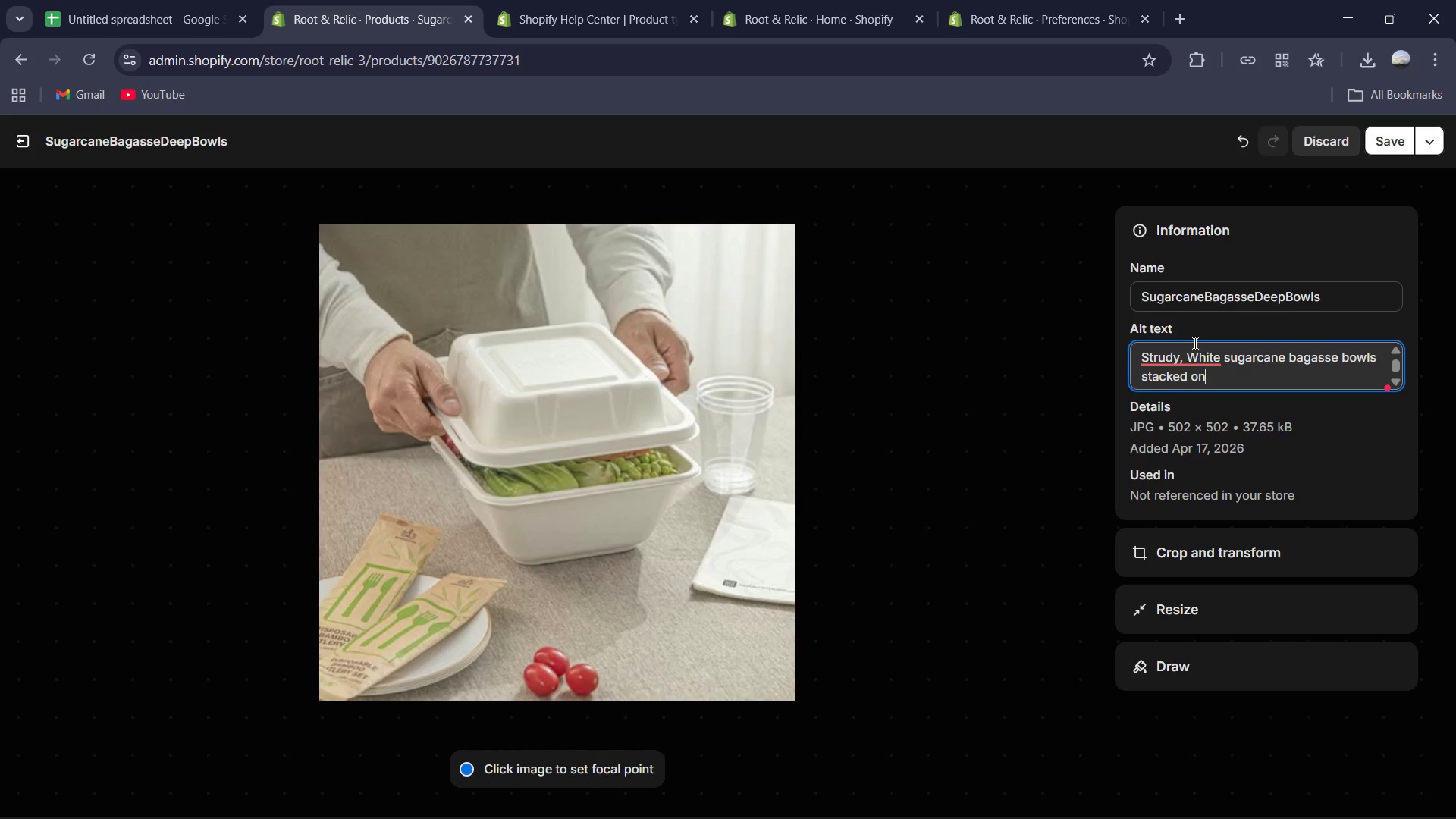 
type( with foods on a table )
key(Backspace)
type(.)
 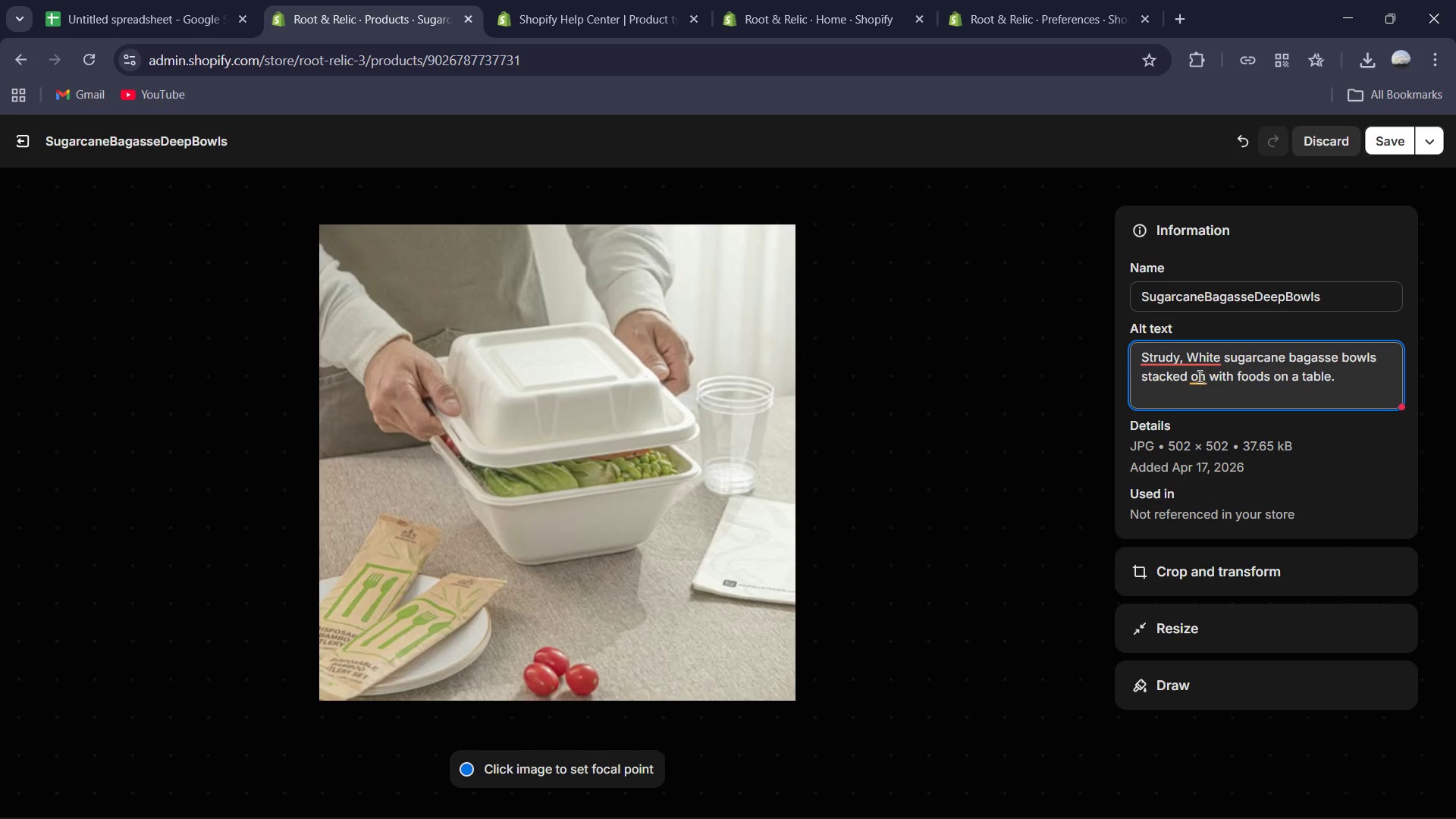 
left_click([1203, 359])
 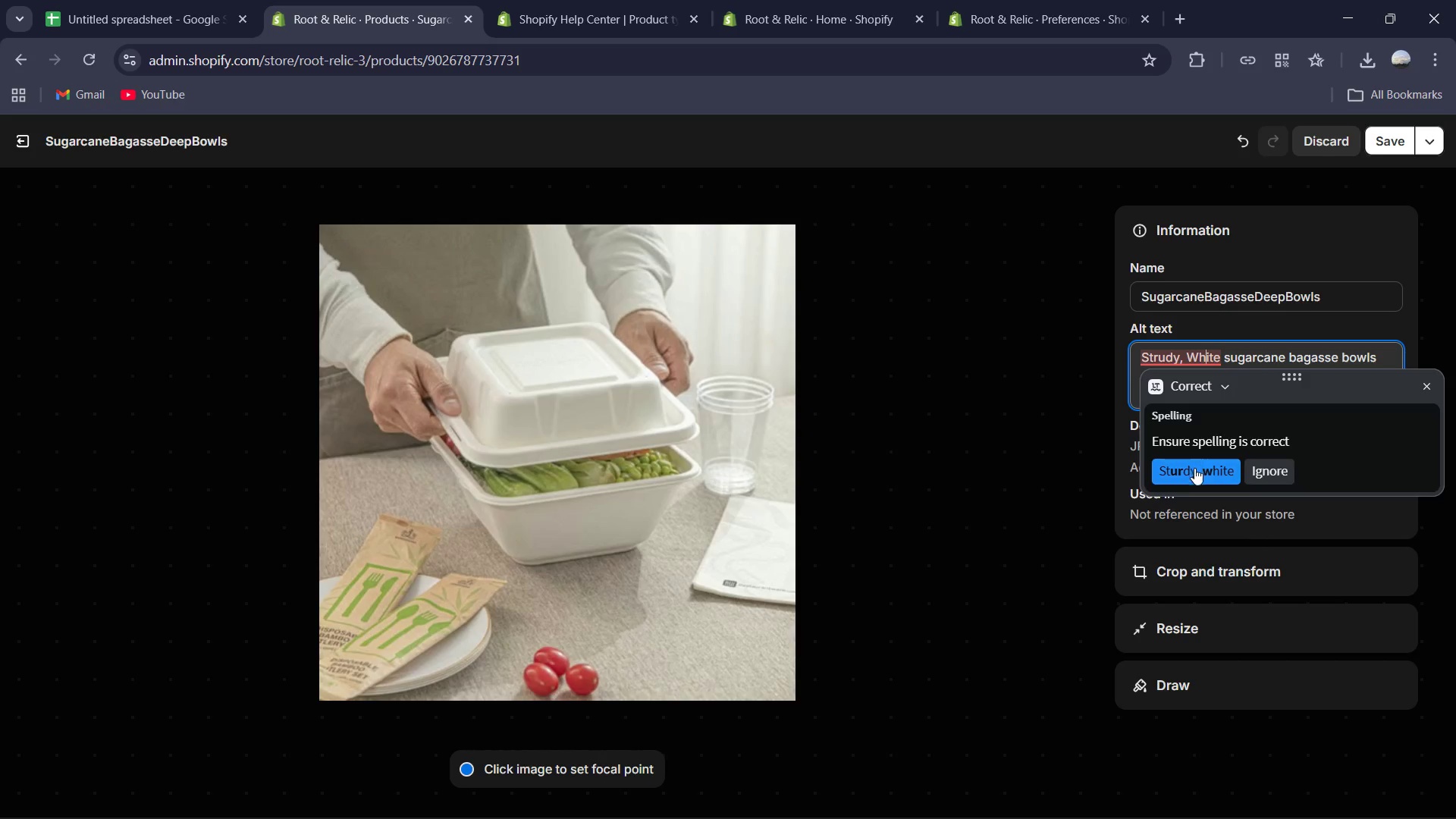 
left_click([1194, 479])
 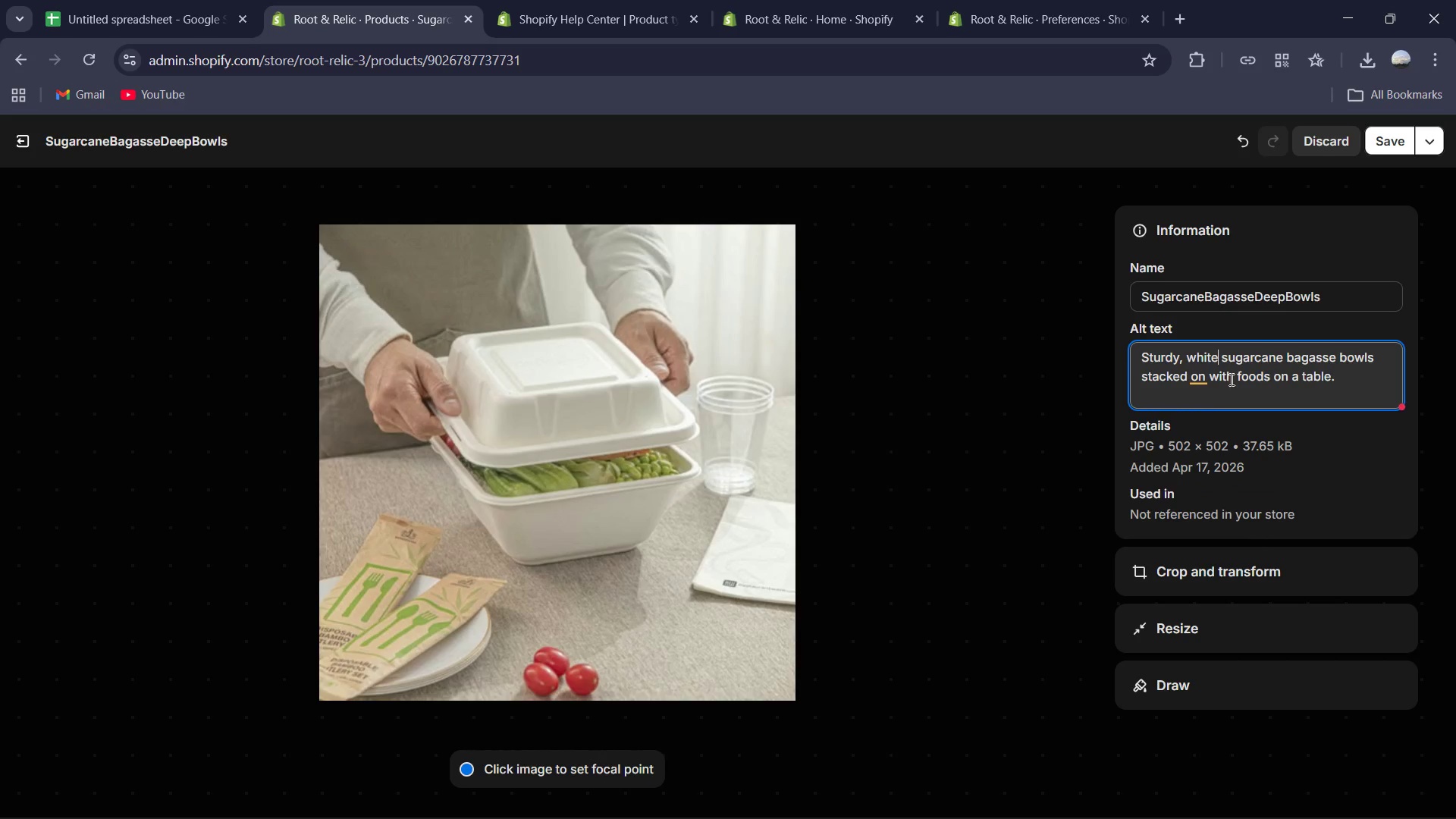 
left_click([1206, 379])
 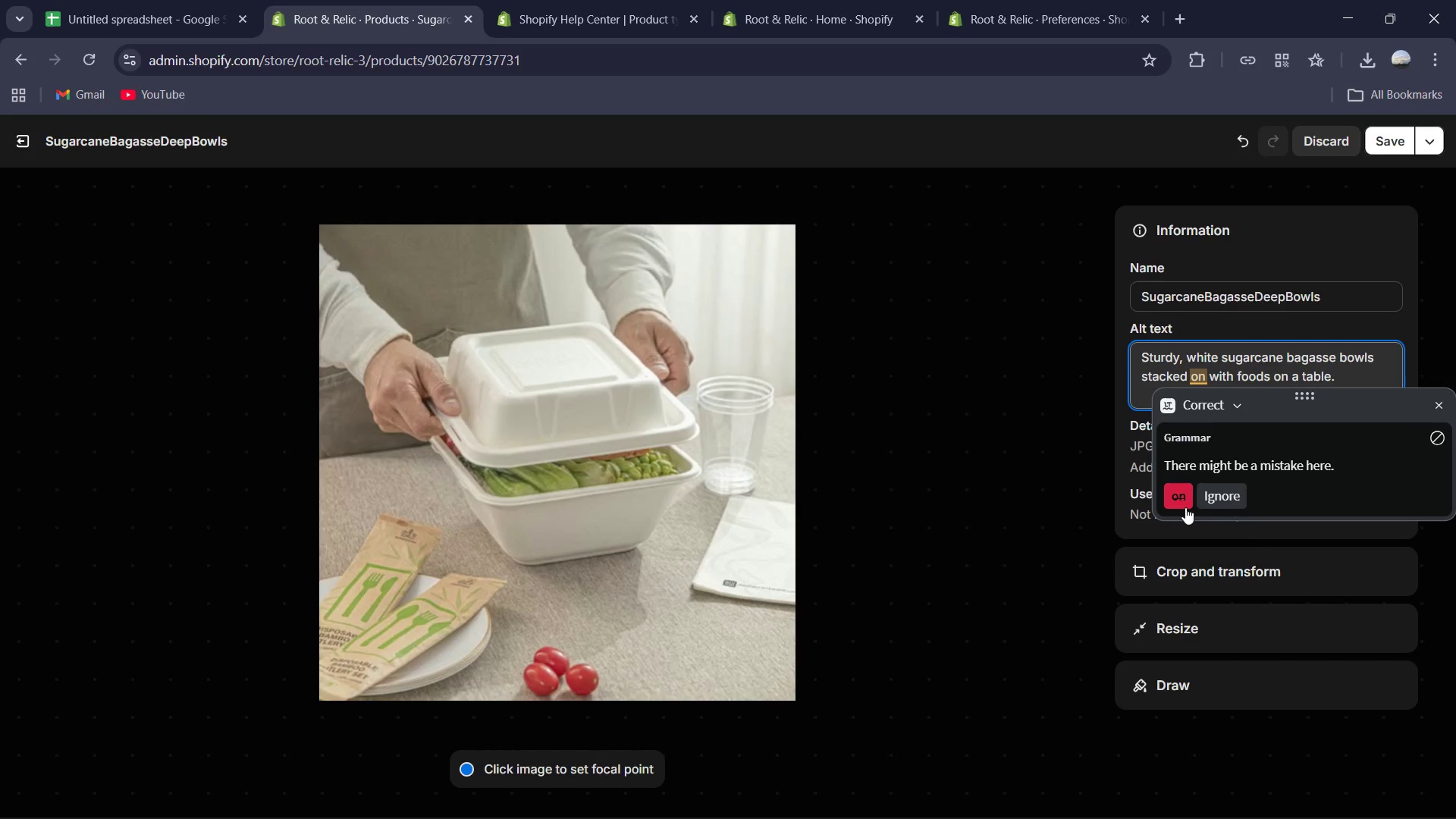 
left_click_drag(start_coordinate=[1187, 496], to_coordinate=[1191, 493])
 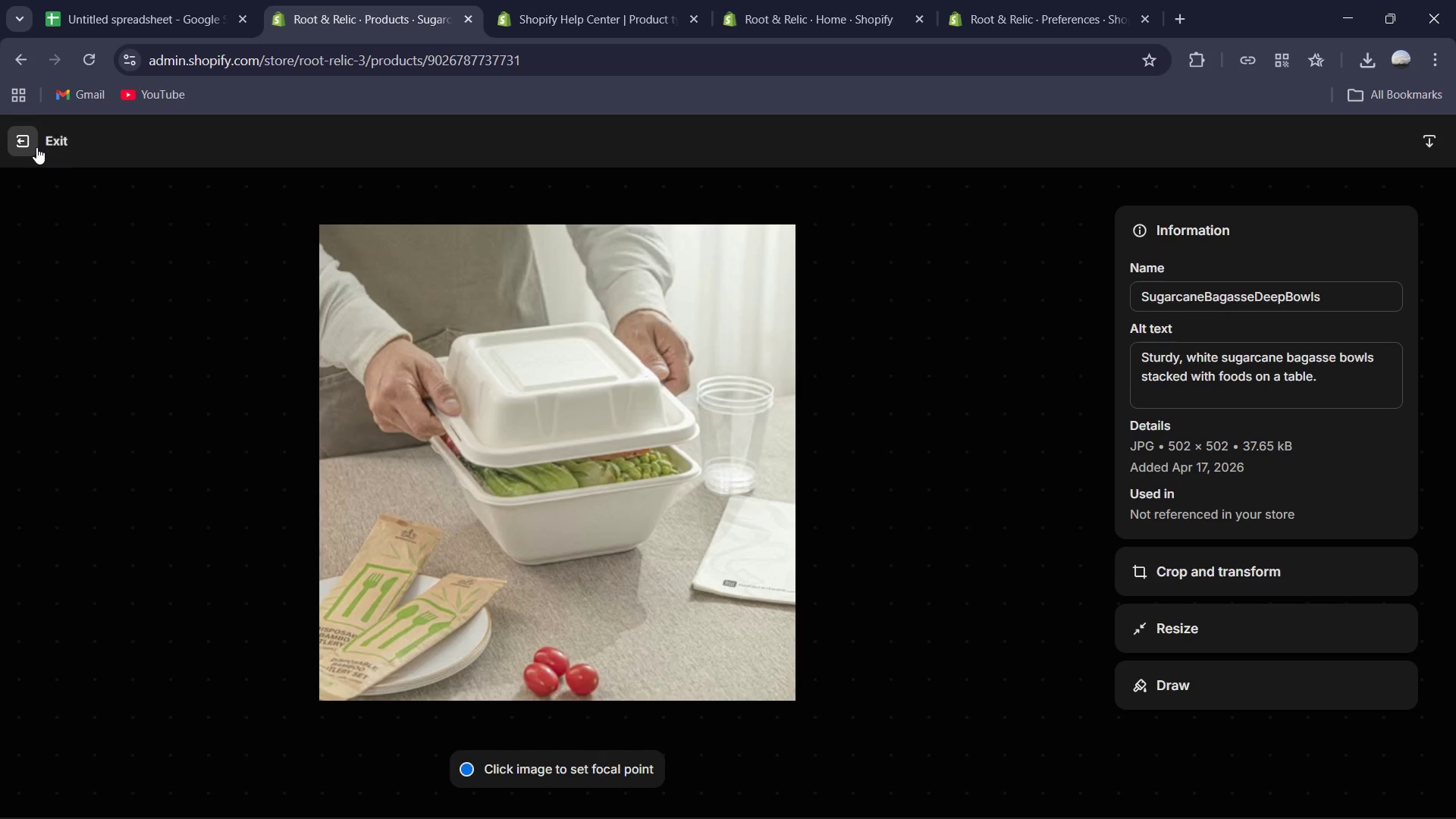 
left_click([17, 141])
 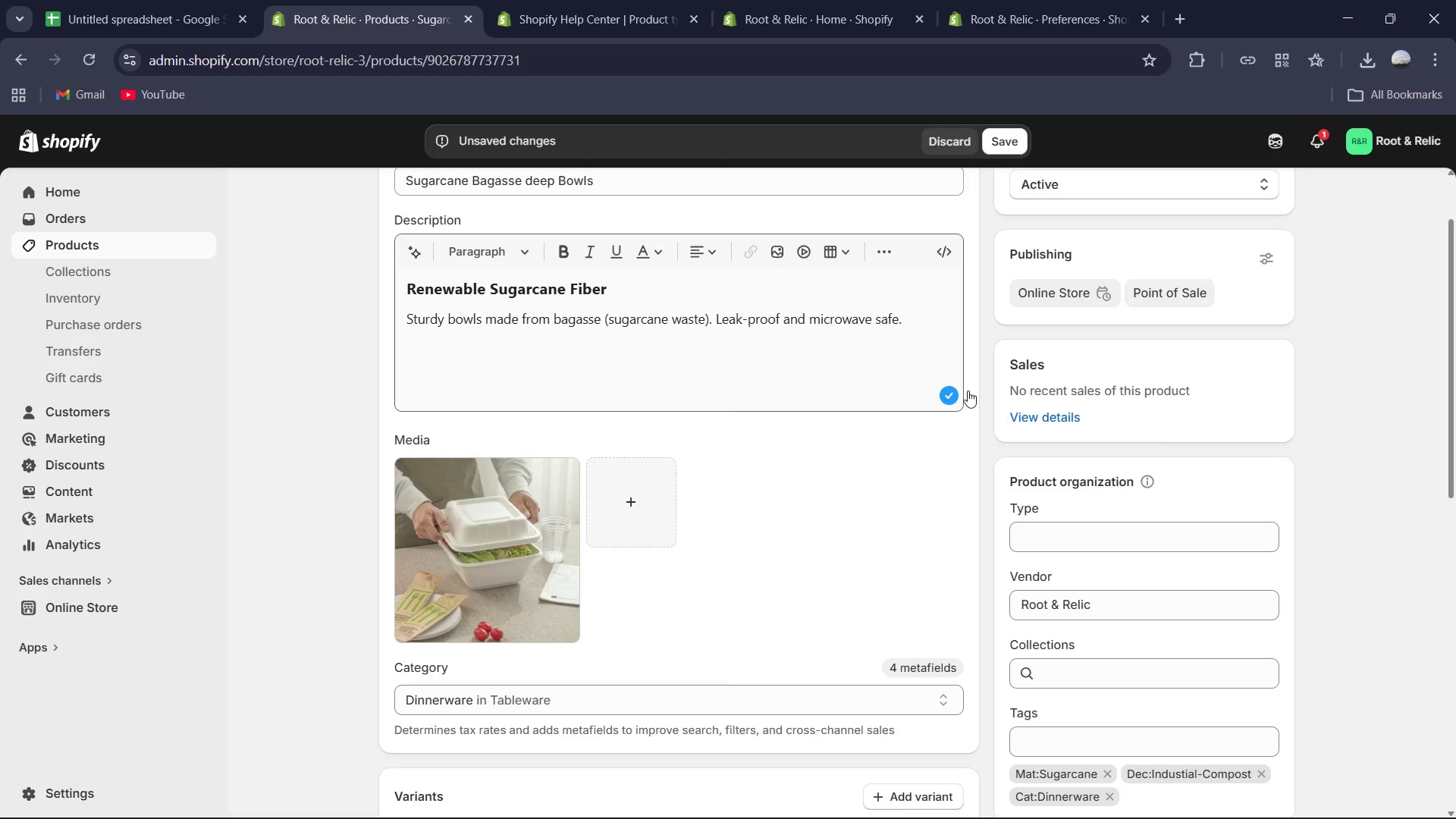 
left_click([1070, 525])
 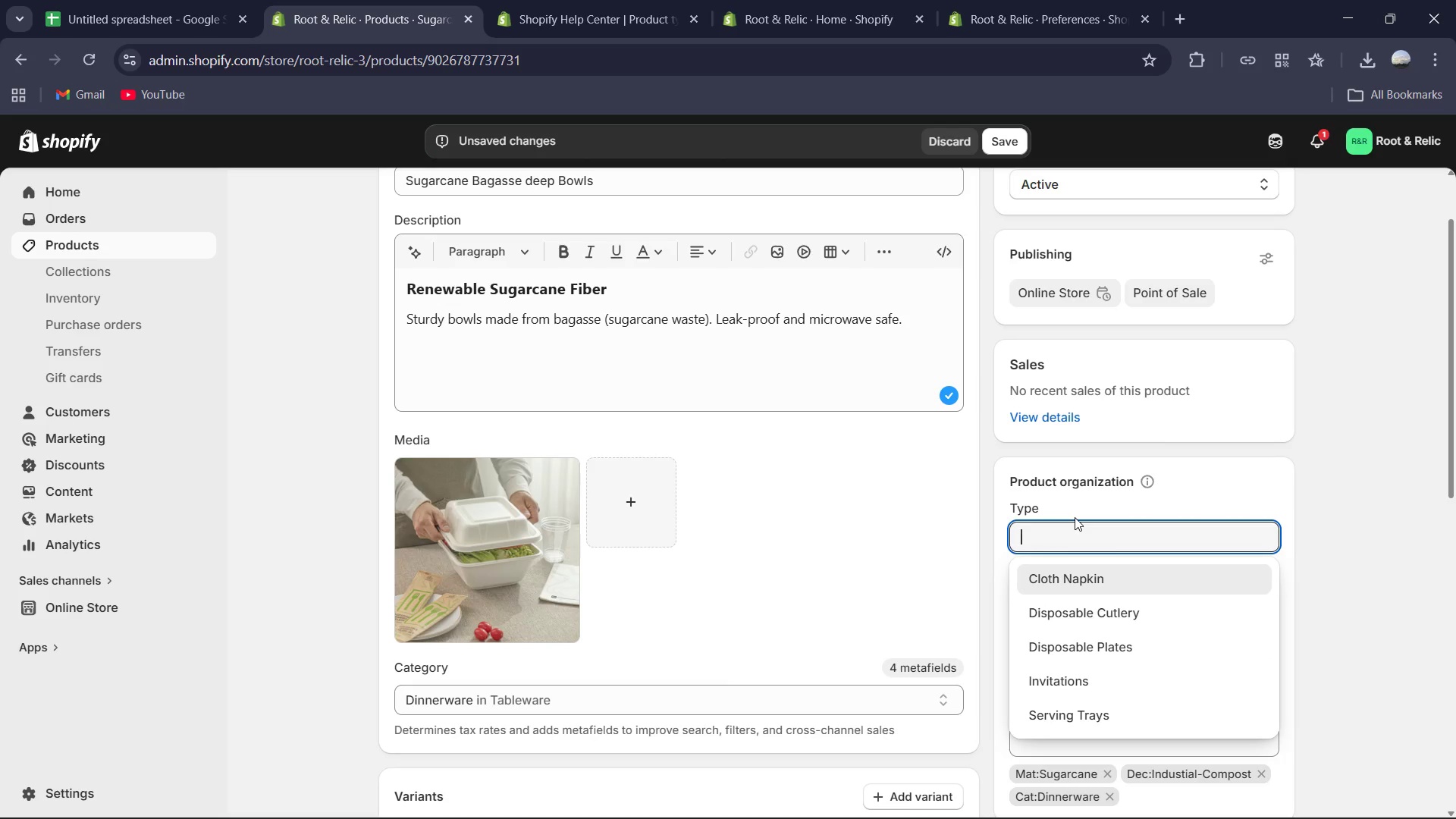 
type(Disposable Bowls)
 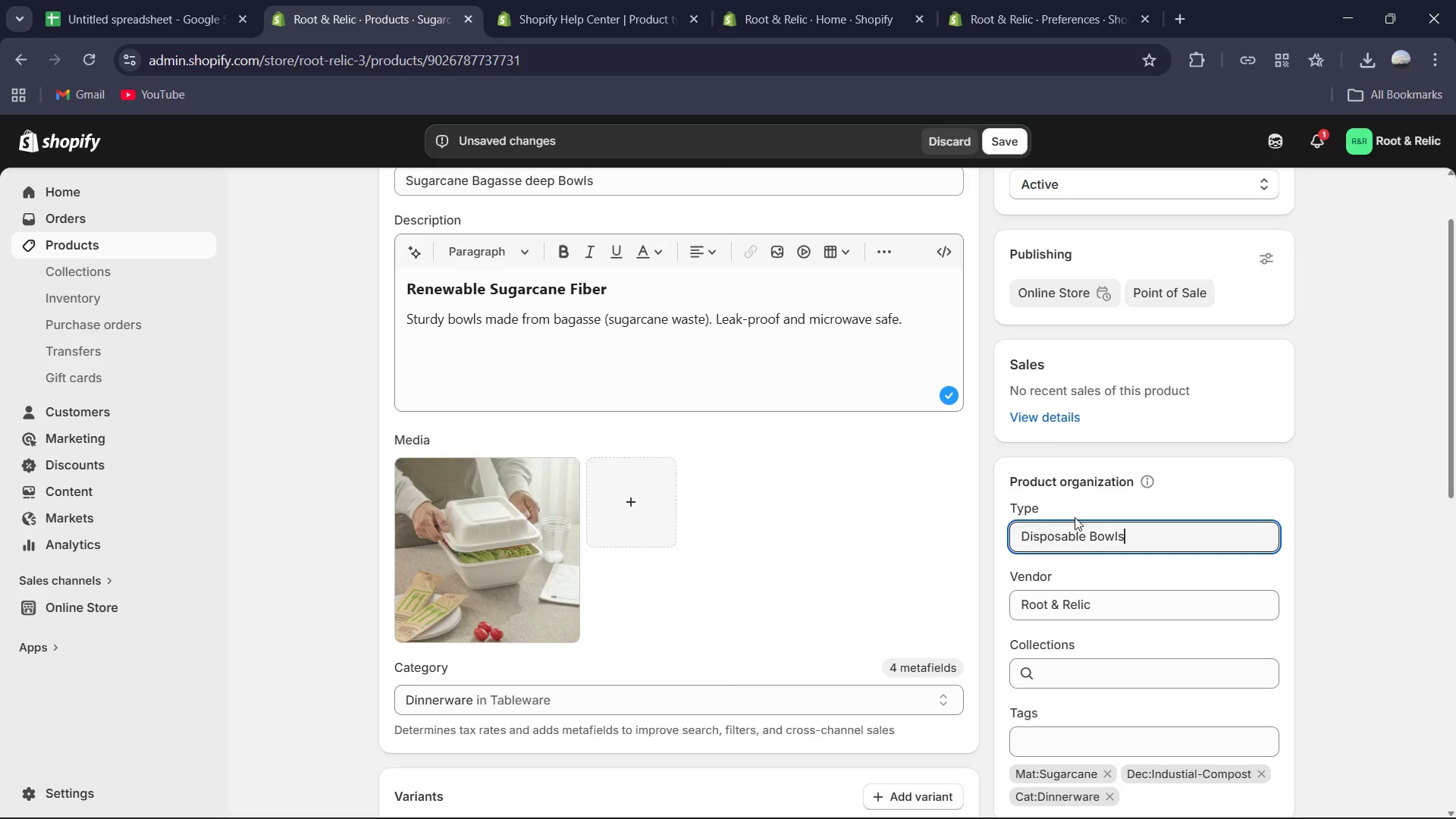 
scroll: coordinate [1102, 439], scroll_direction: down, amount: 14.0
 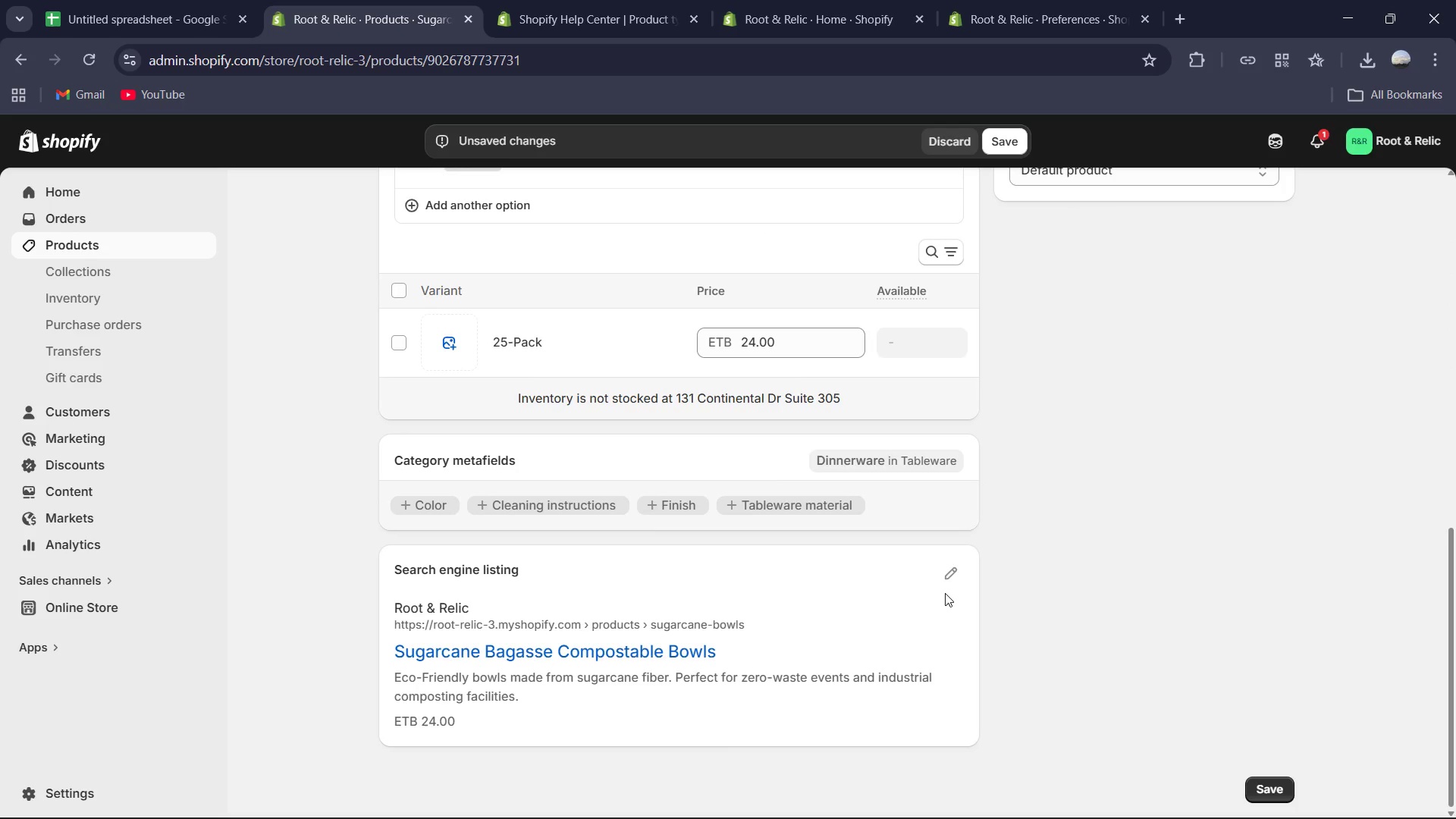 
left_click([944, 575])
 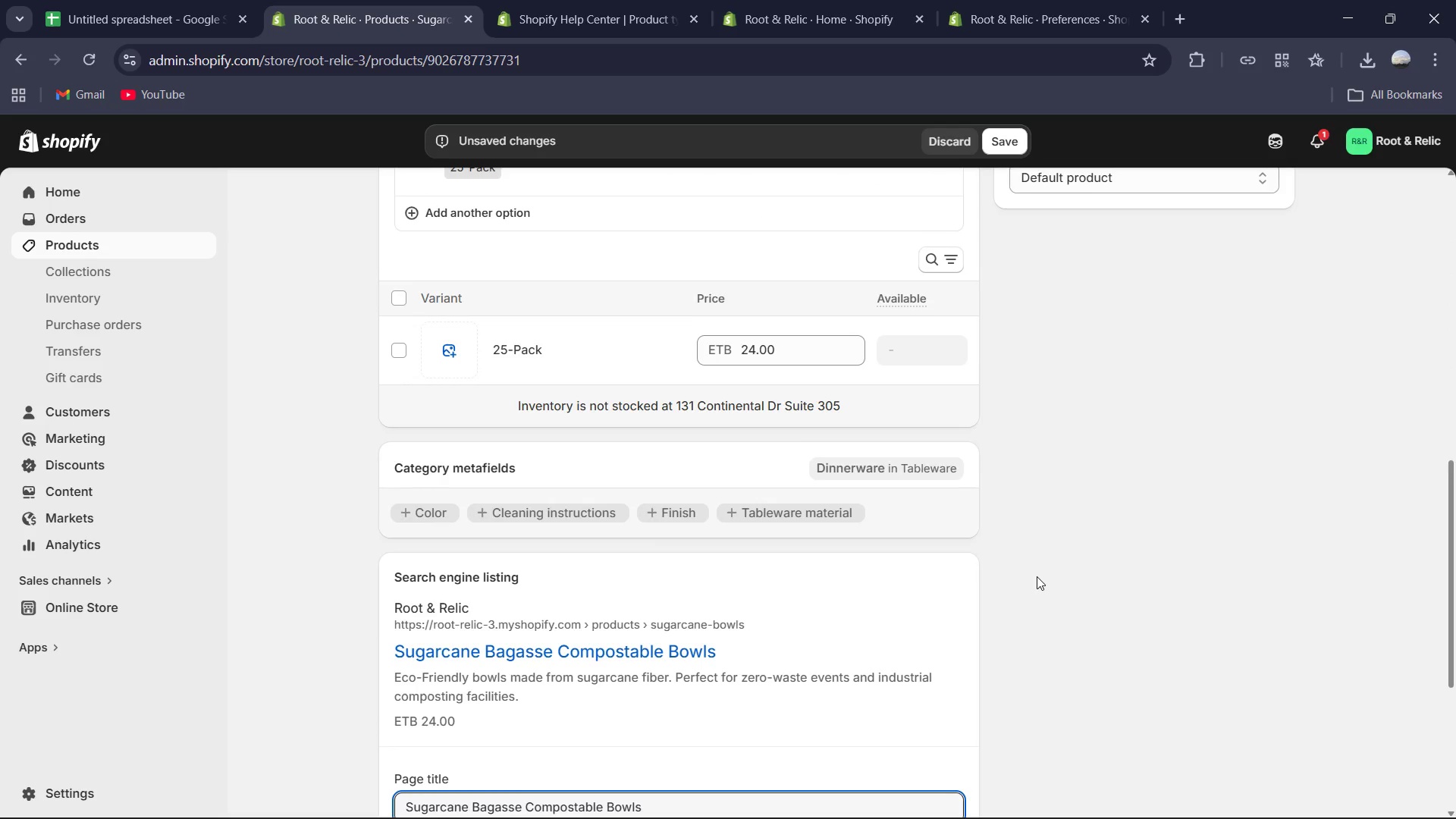 
scroll: coordinate [1037, 576], scroll_direction: none, amount: 0.0
 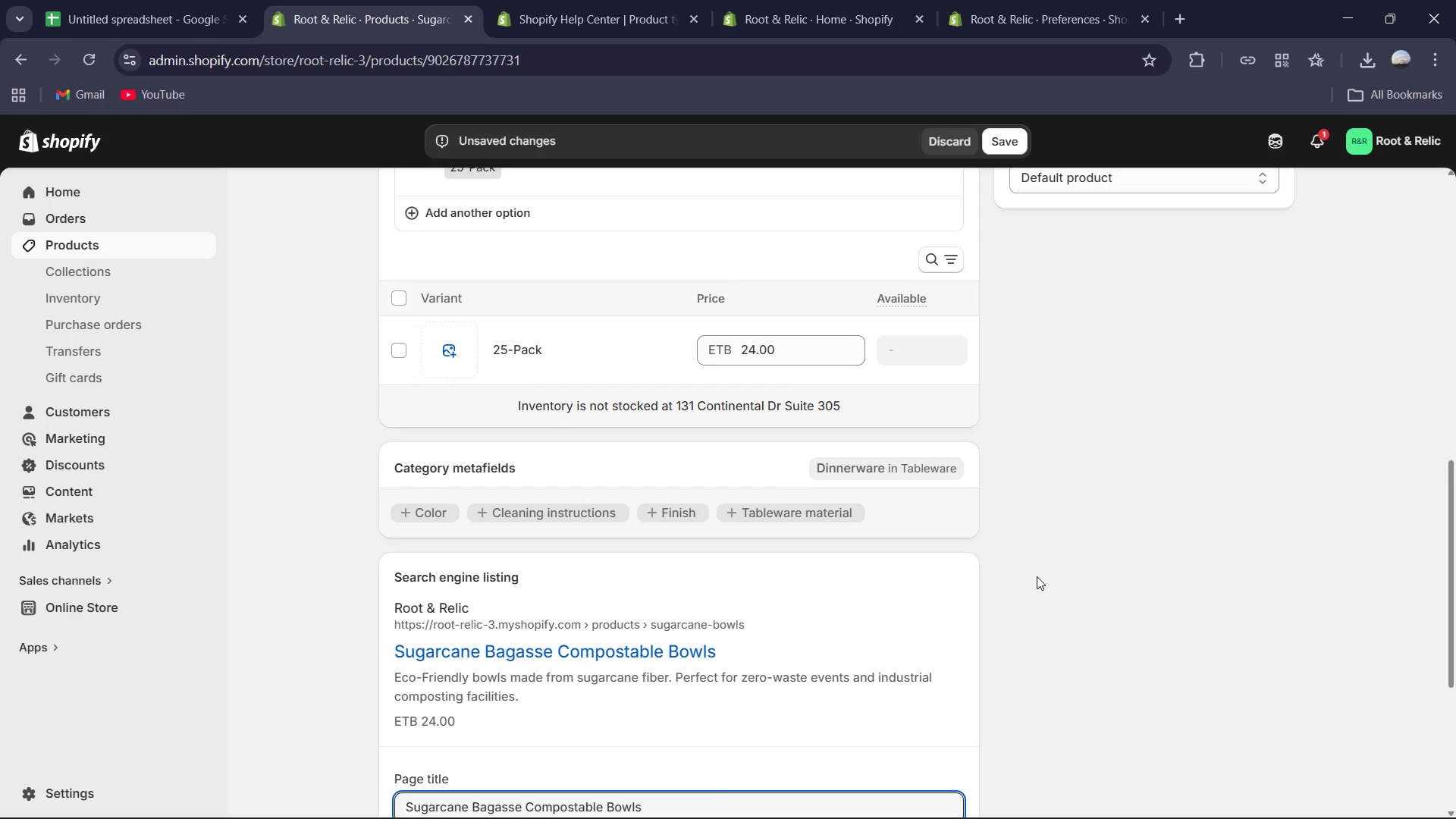 
scroll: coordinate [1037, 576], scroll_direction: down, amount: 7.0
 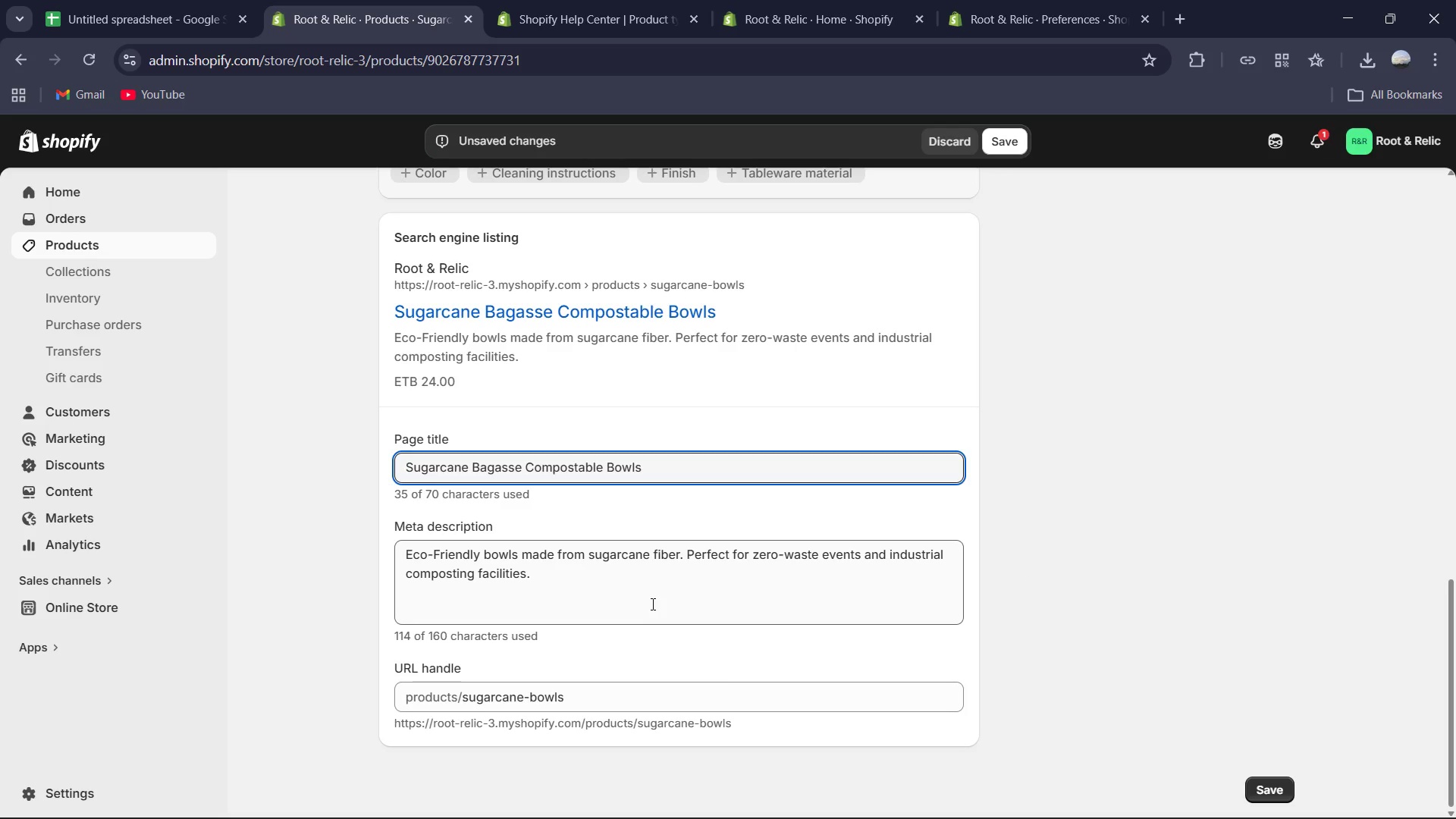 
left_click([651, 597])
 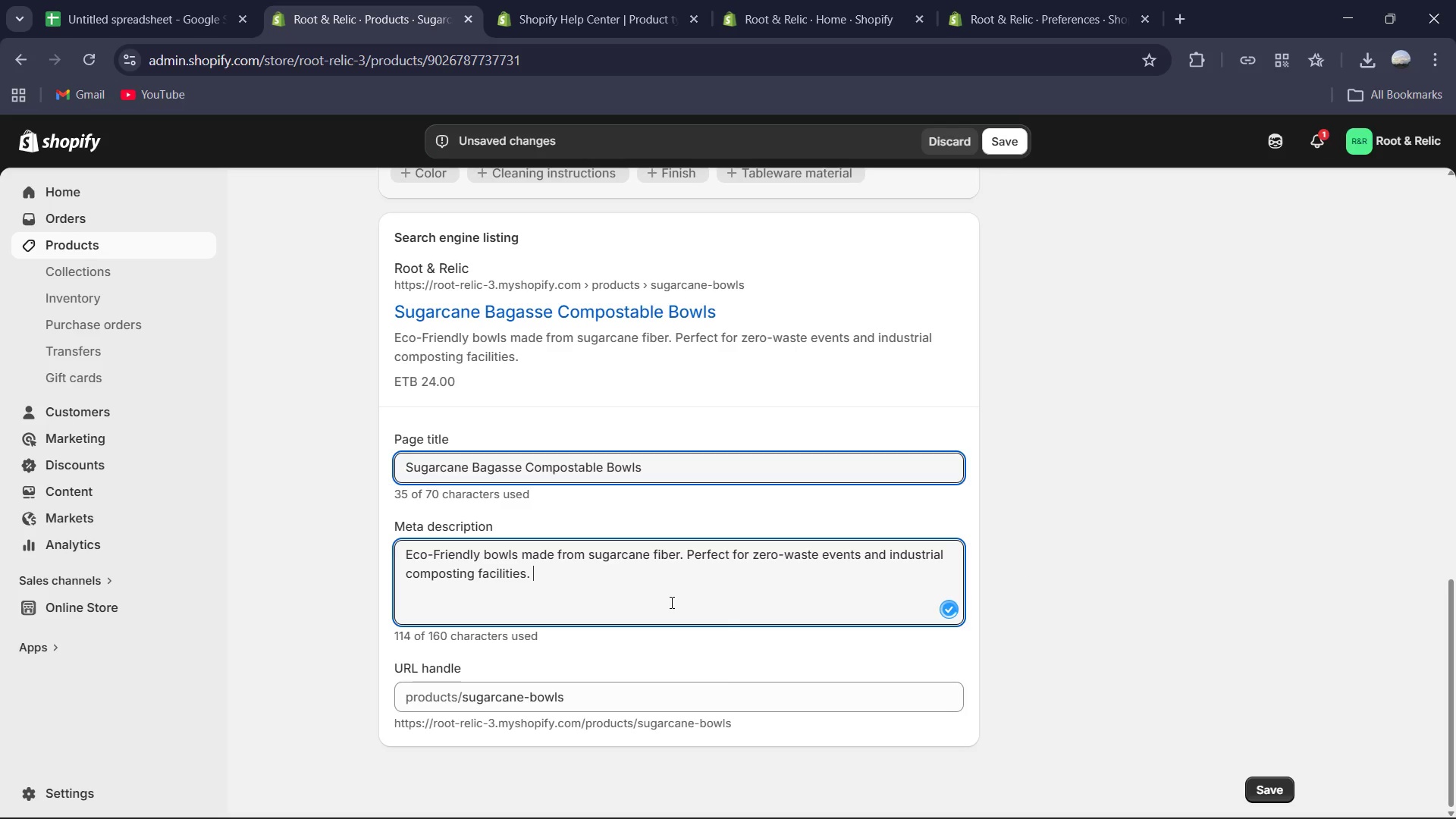 
scroll: coordinate [670, 602], scroll_direction: down, amount: 2.0
 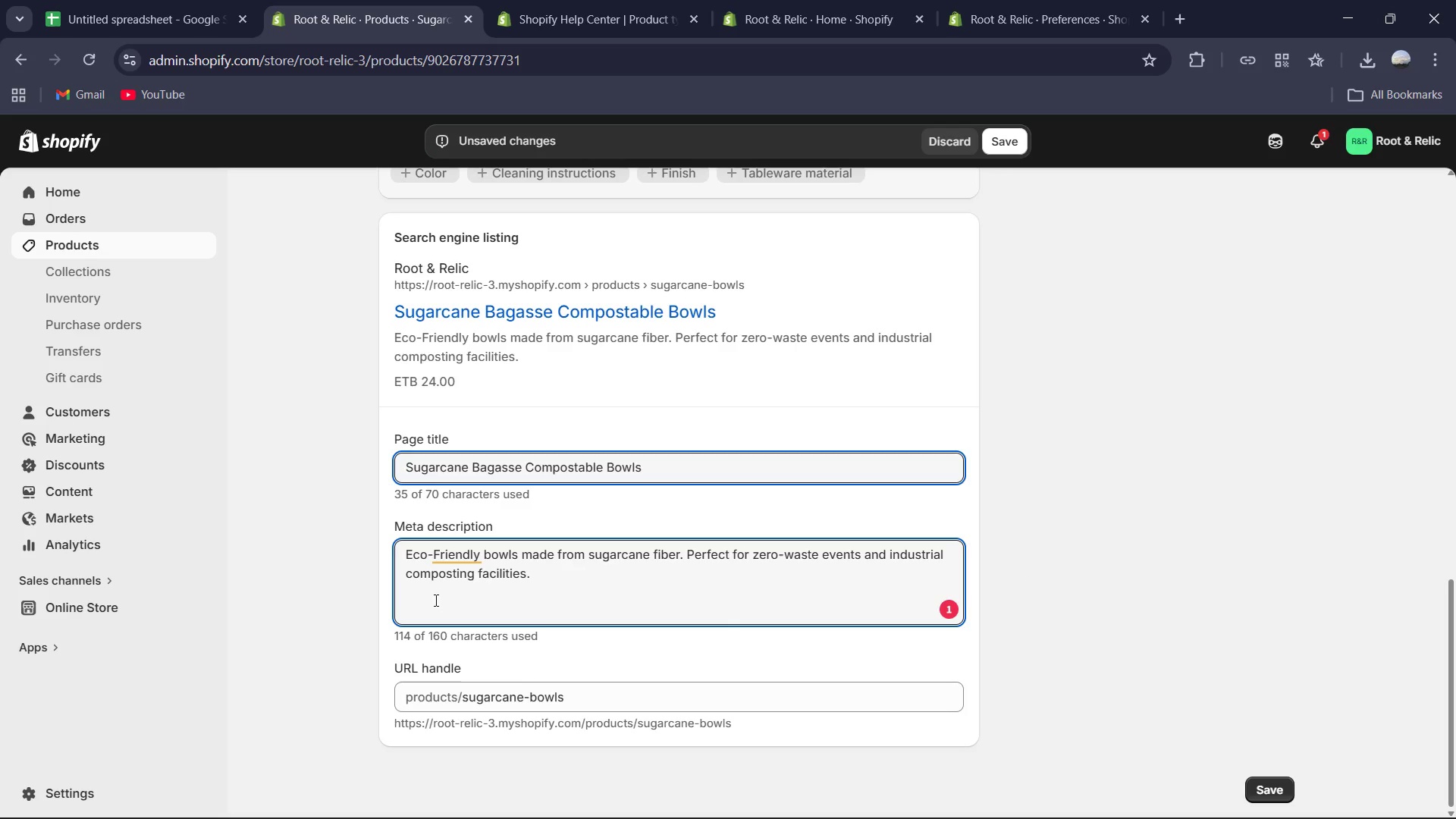 
left_click([447, 560])
 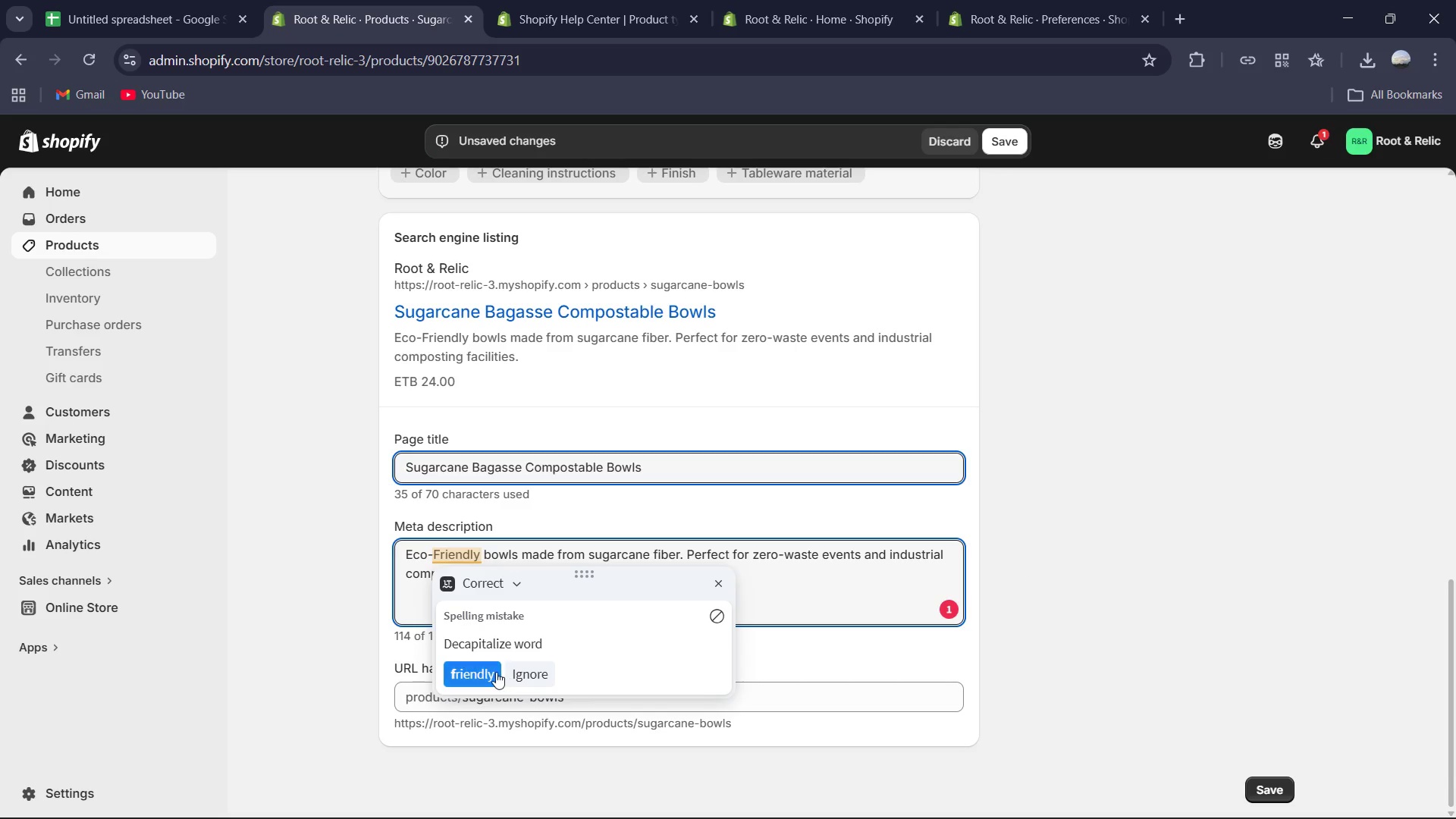 
left_click([495, 672])
 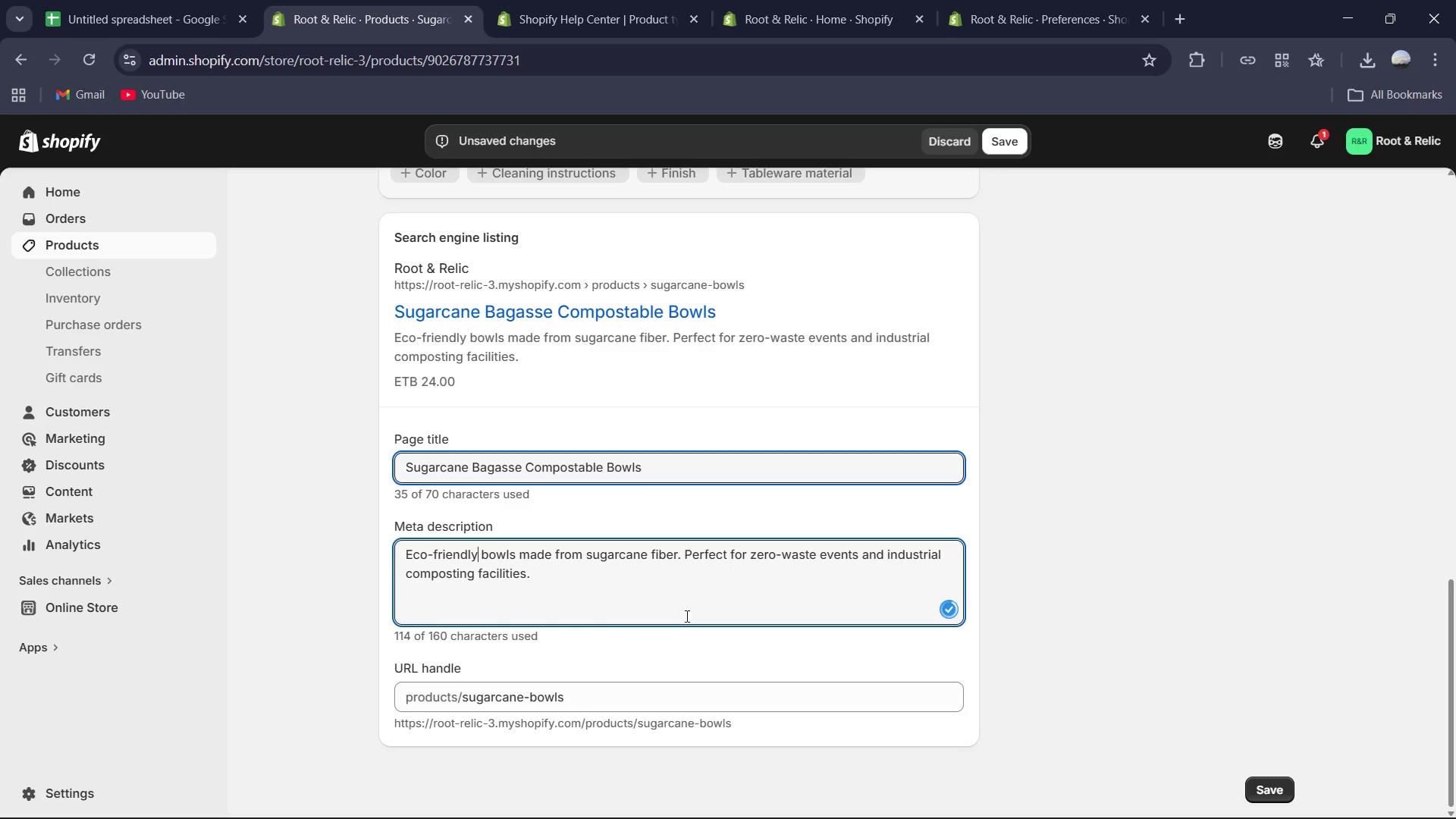 
scroll: coordinate [686, 616], scroll_direction: down, amount: 3.0
 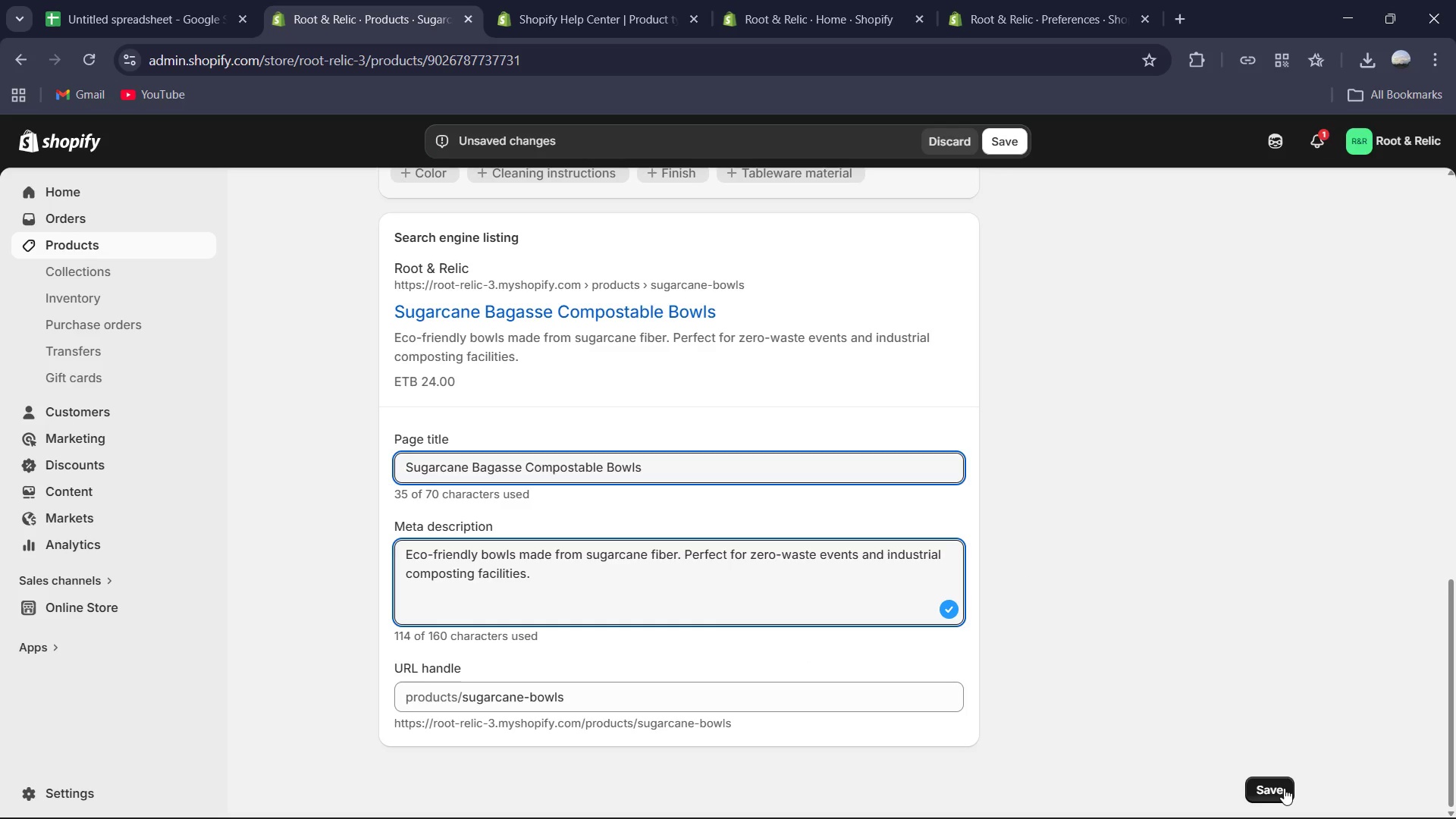 
left_click([830, 489])
 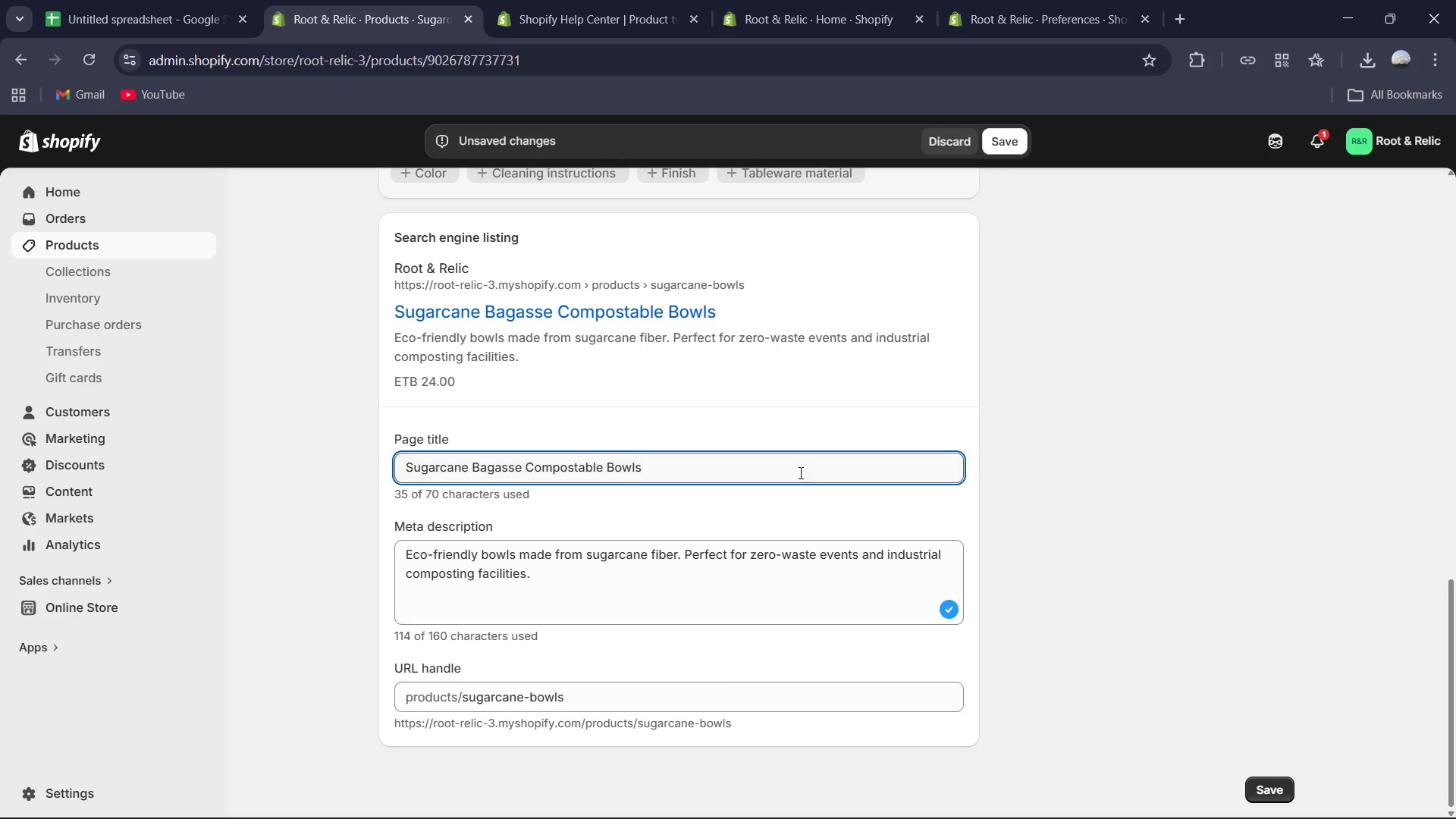 
left_click([798, 471])
 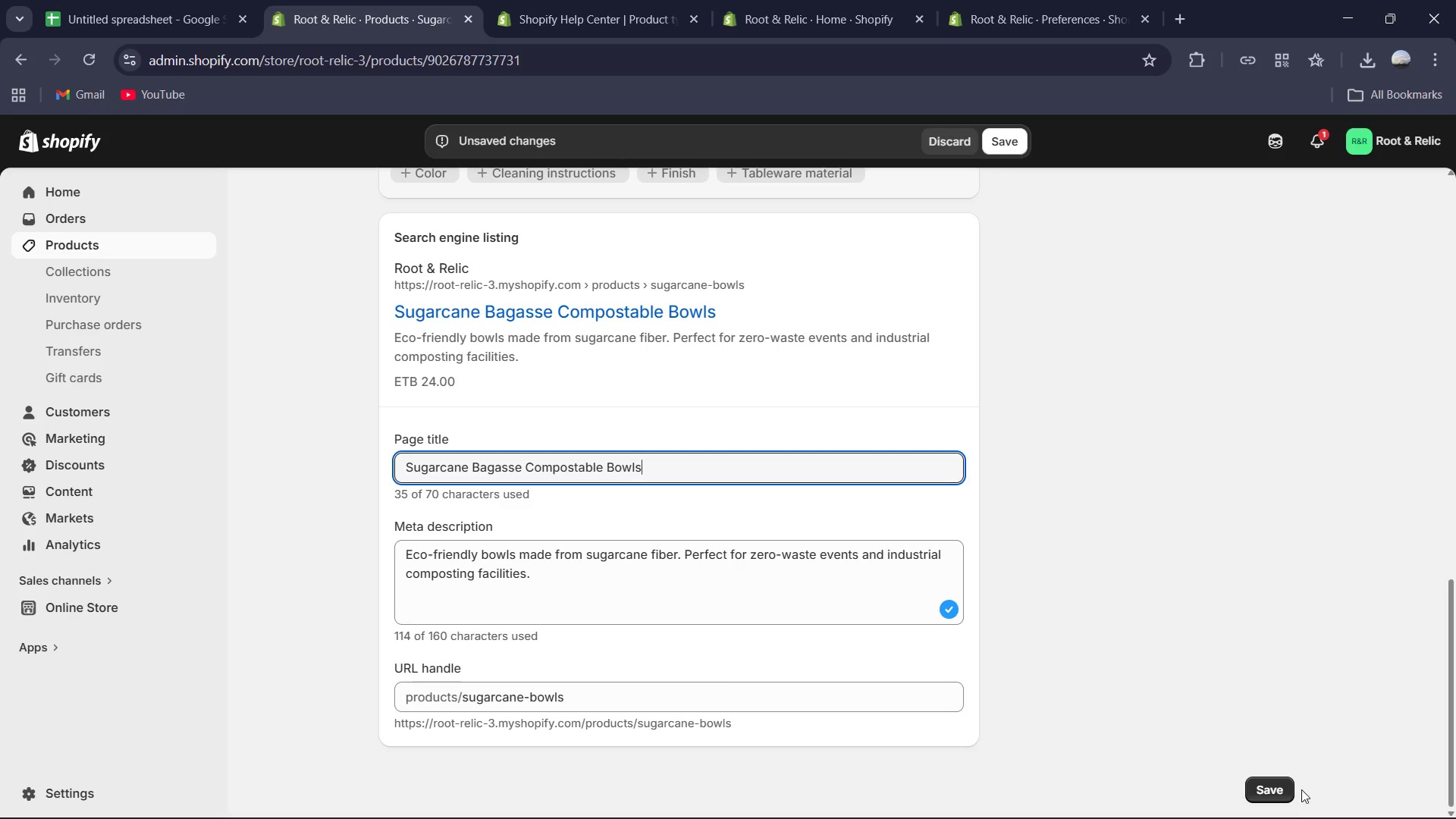 
left_click([1284, 789])
 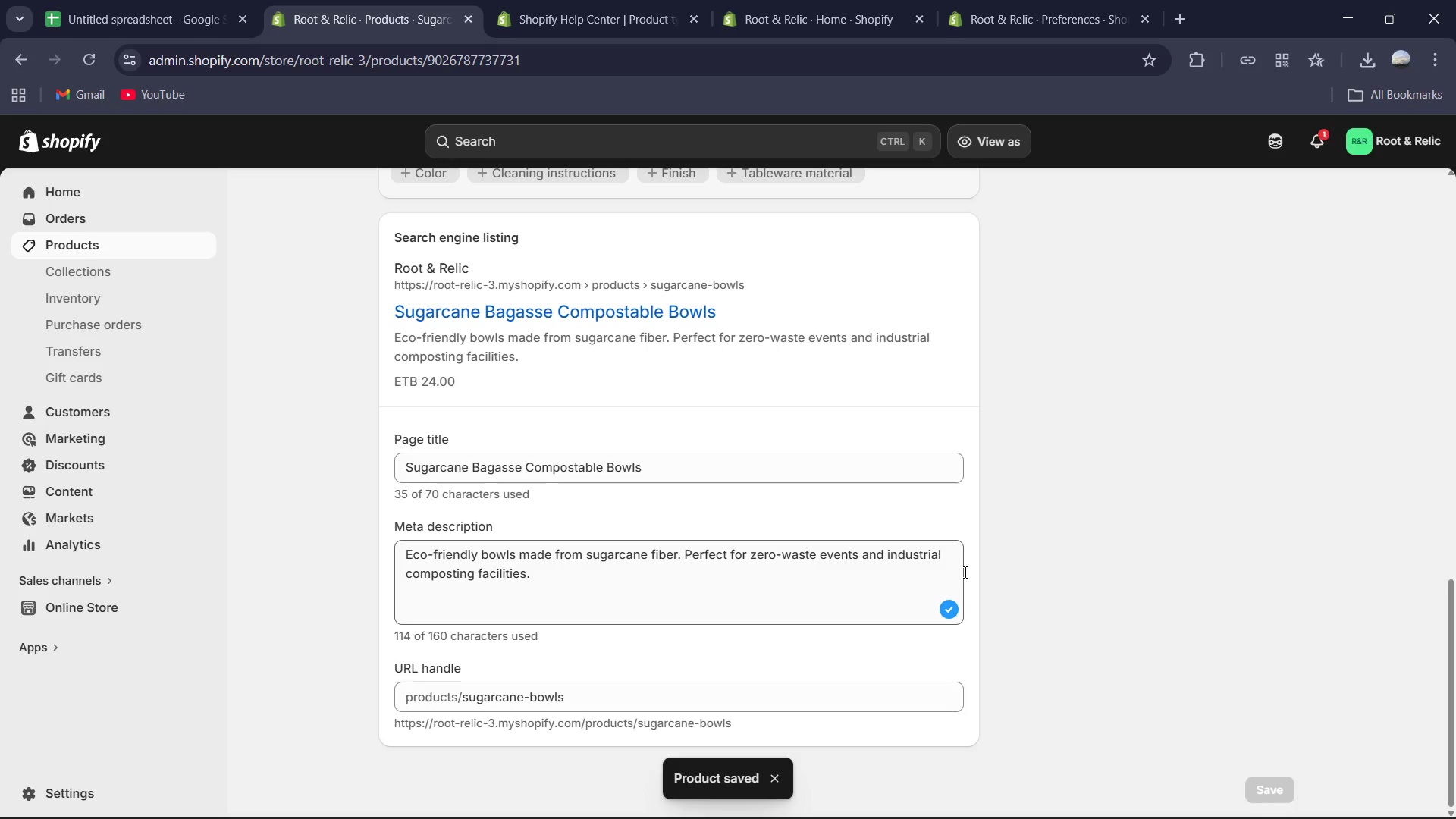 
wait(8.77)
 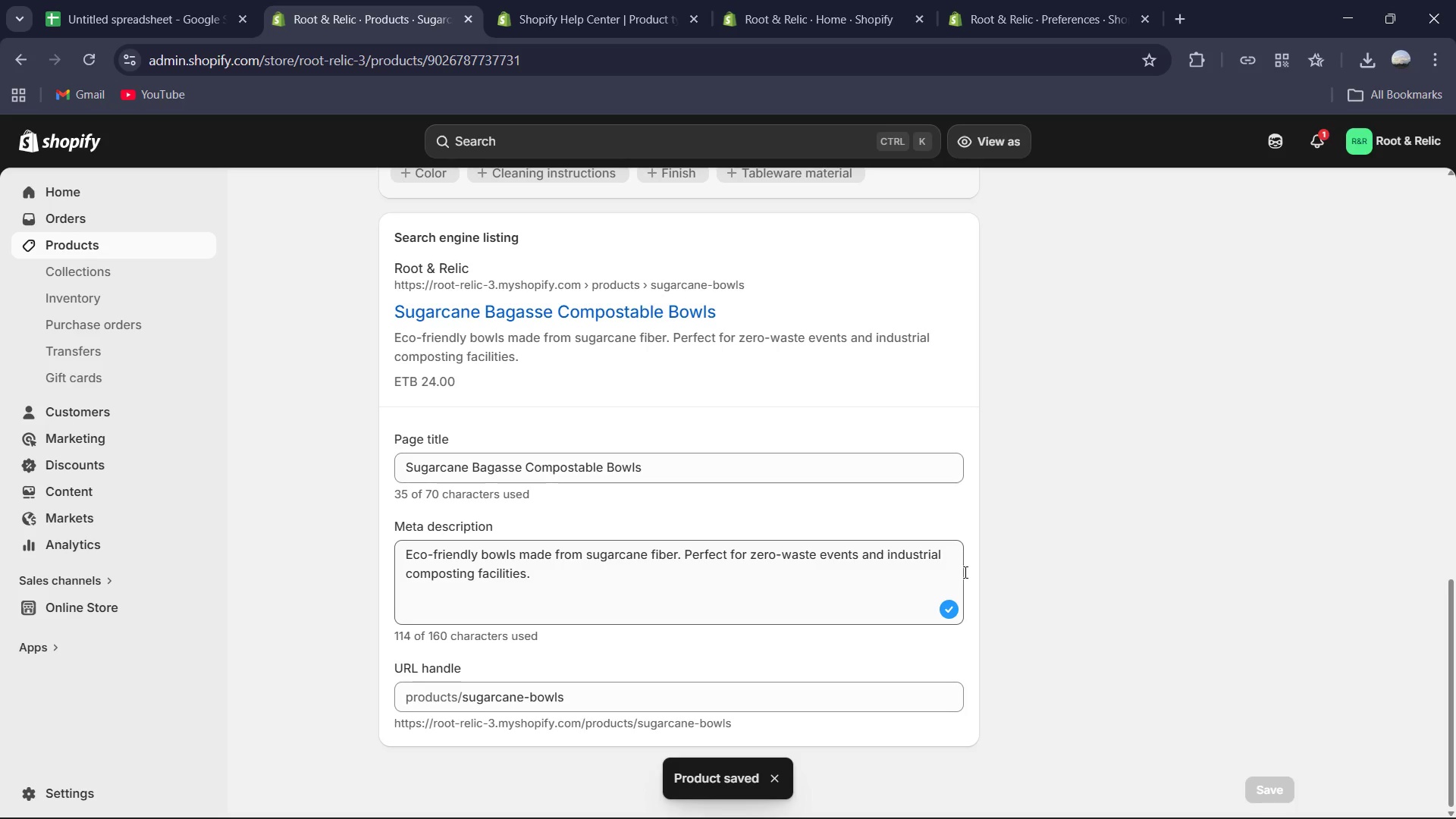 
scroll: coordinate [410, 283], scroll_direction: up, amount: 15.0
 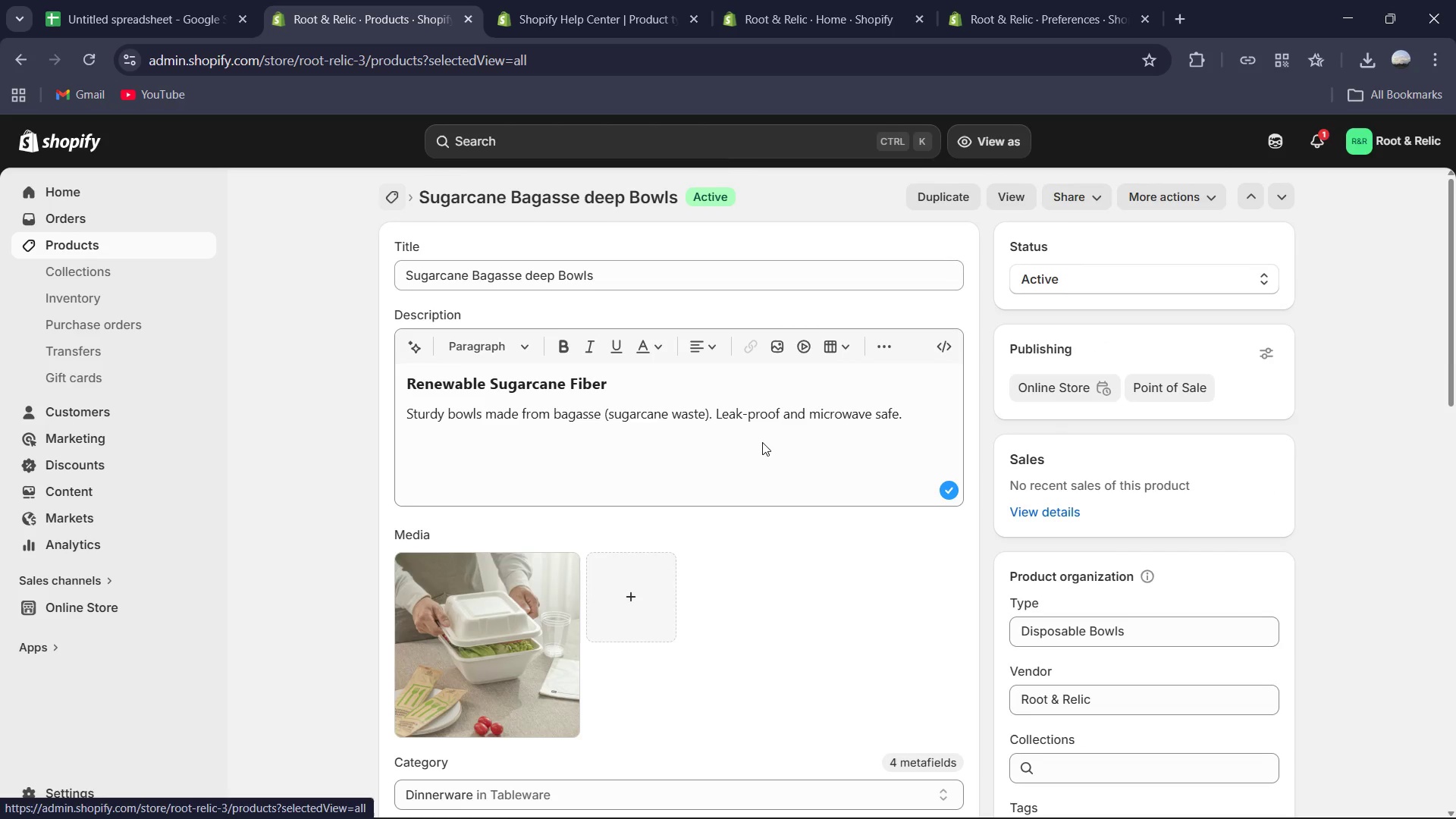 
scroll: coordinate [754, 449], scroll_direction: down, amount: 6.0
 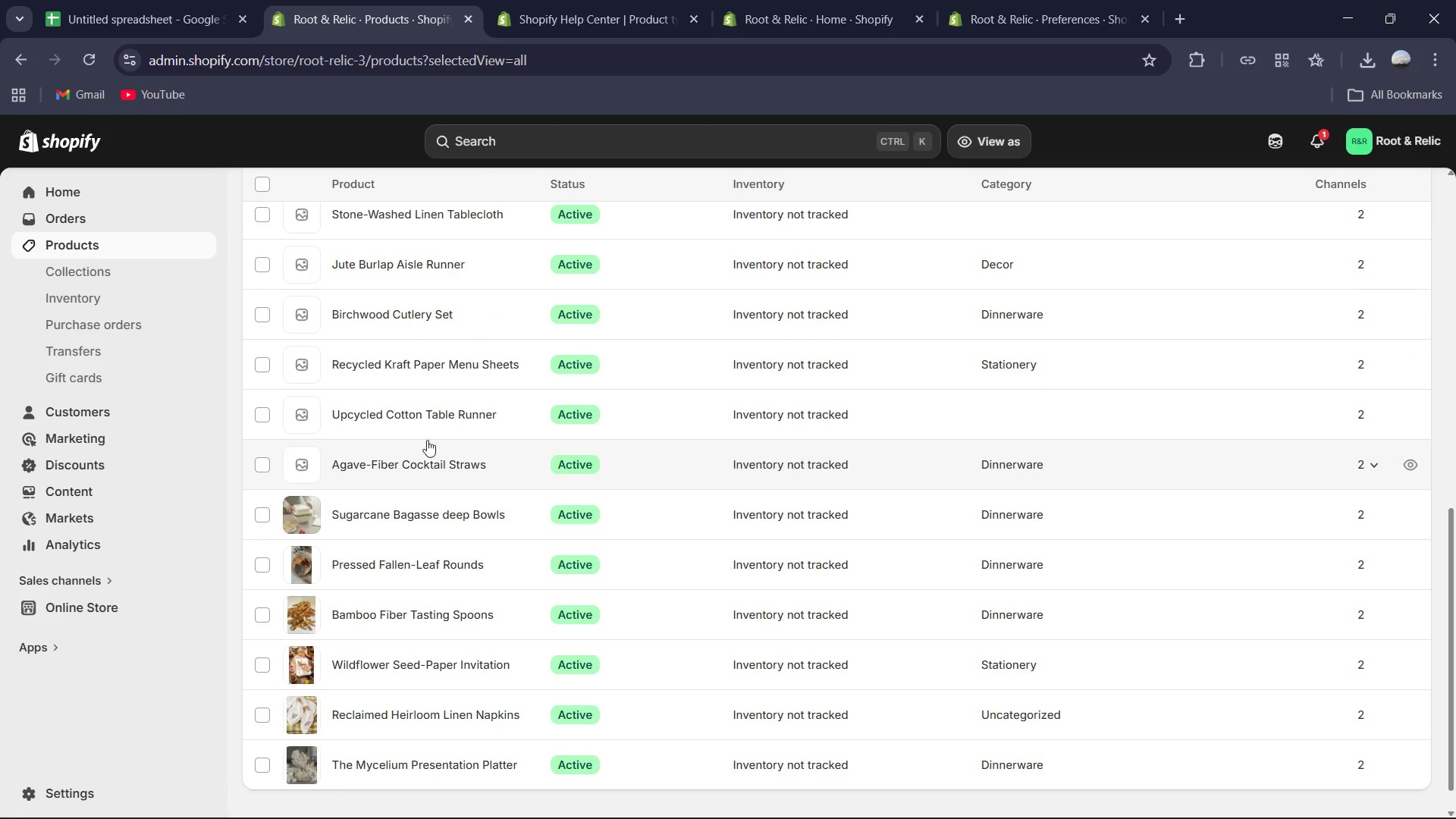 
left_click([366, 458])
 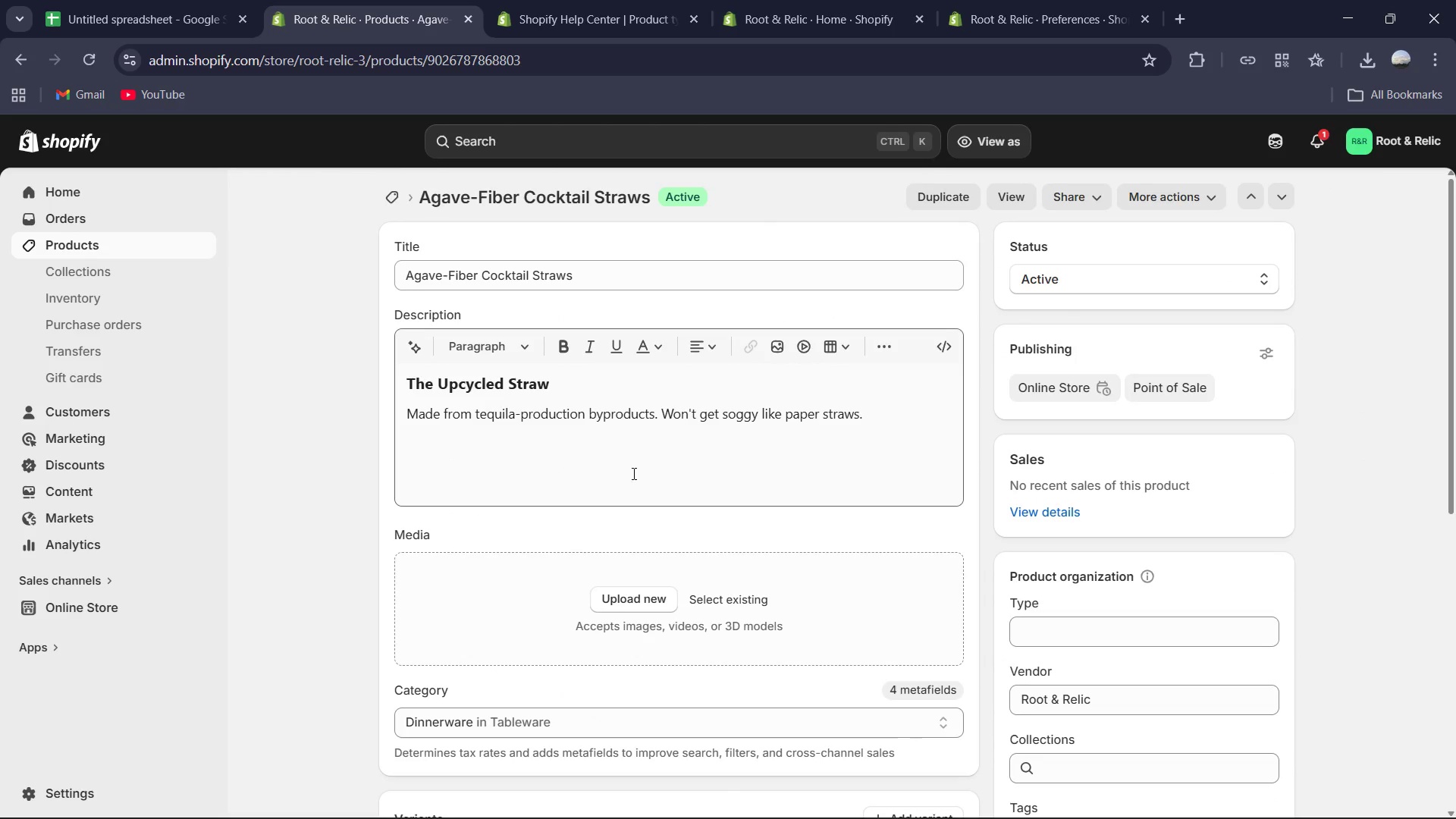 
scroll: coordinate [802, 529], scroll_direction: down, amount: 2.0
 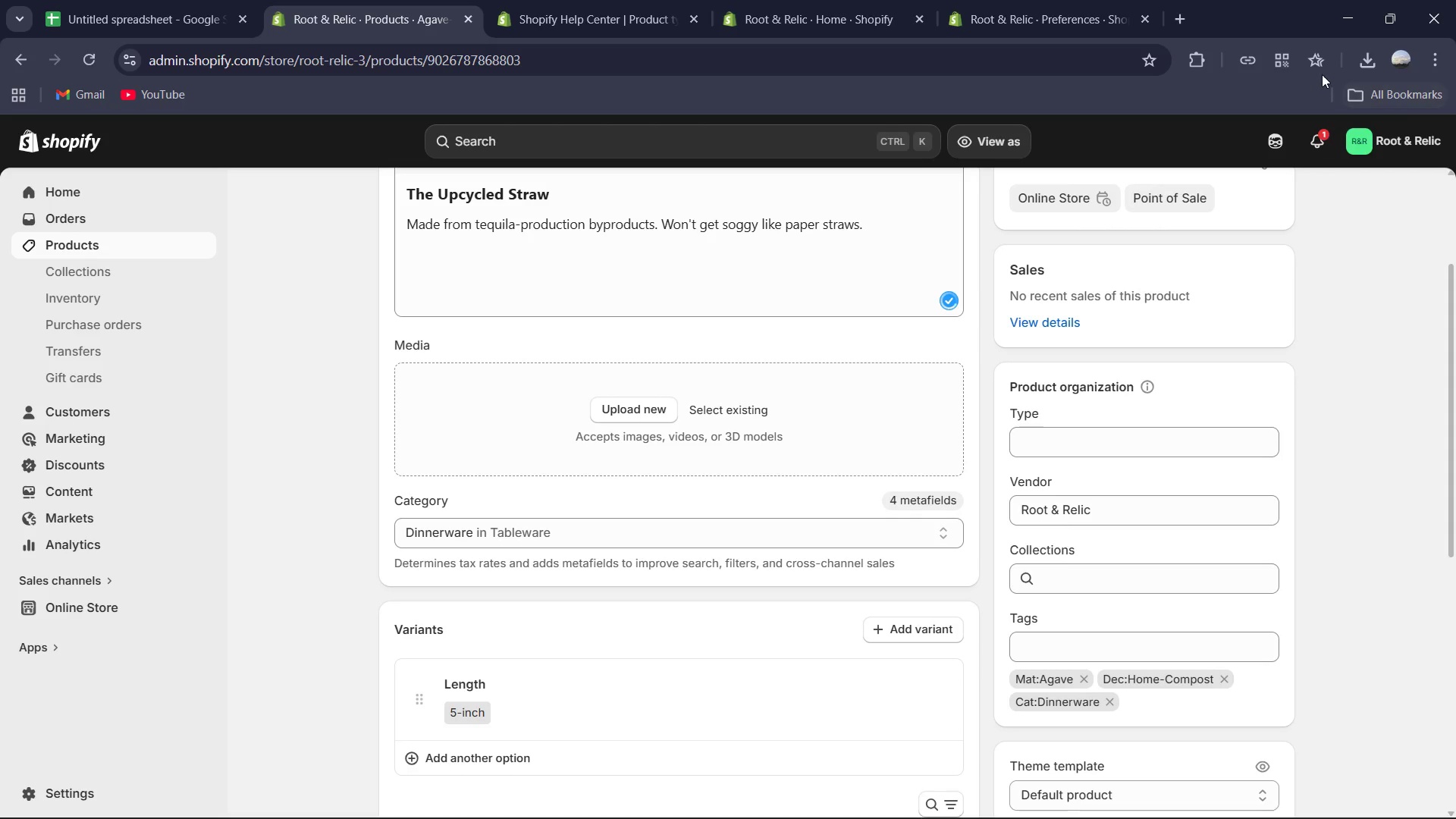 
left_click([1367, 57])
 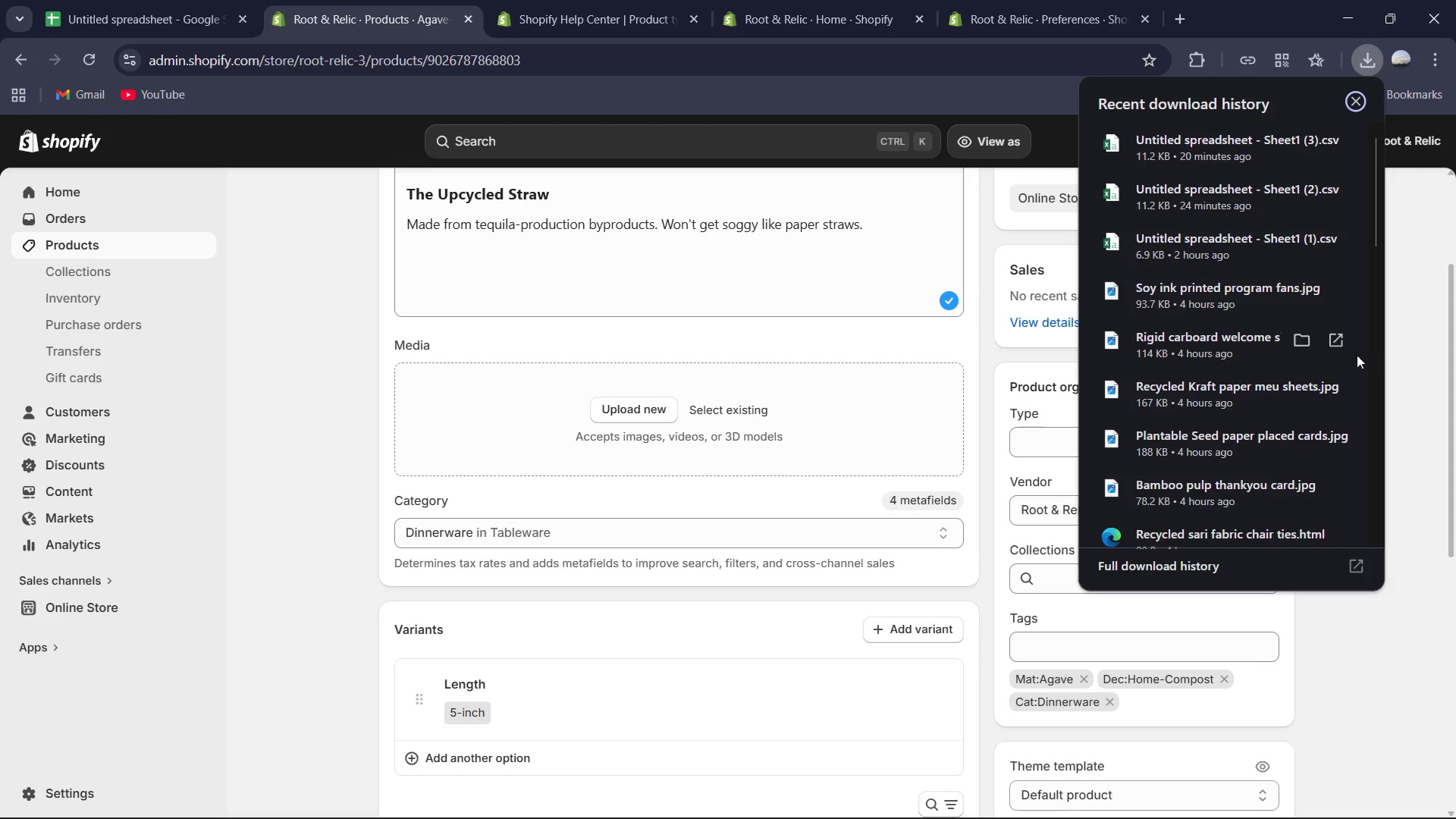 
scroll: coordinate [1278, 372], scroll_direction: down, amount: 15.0
 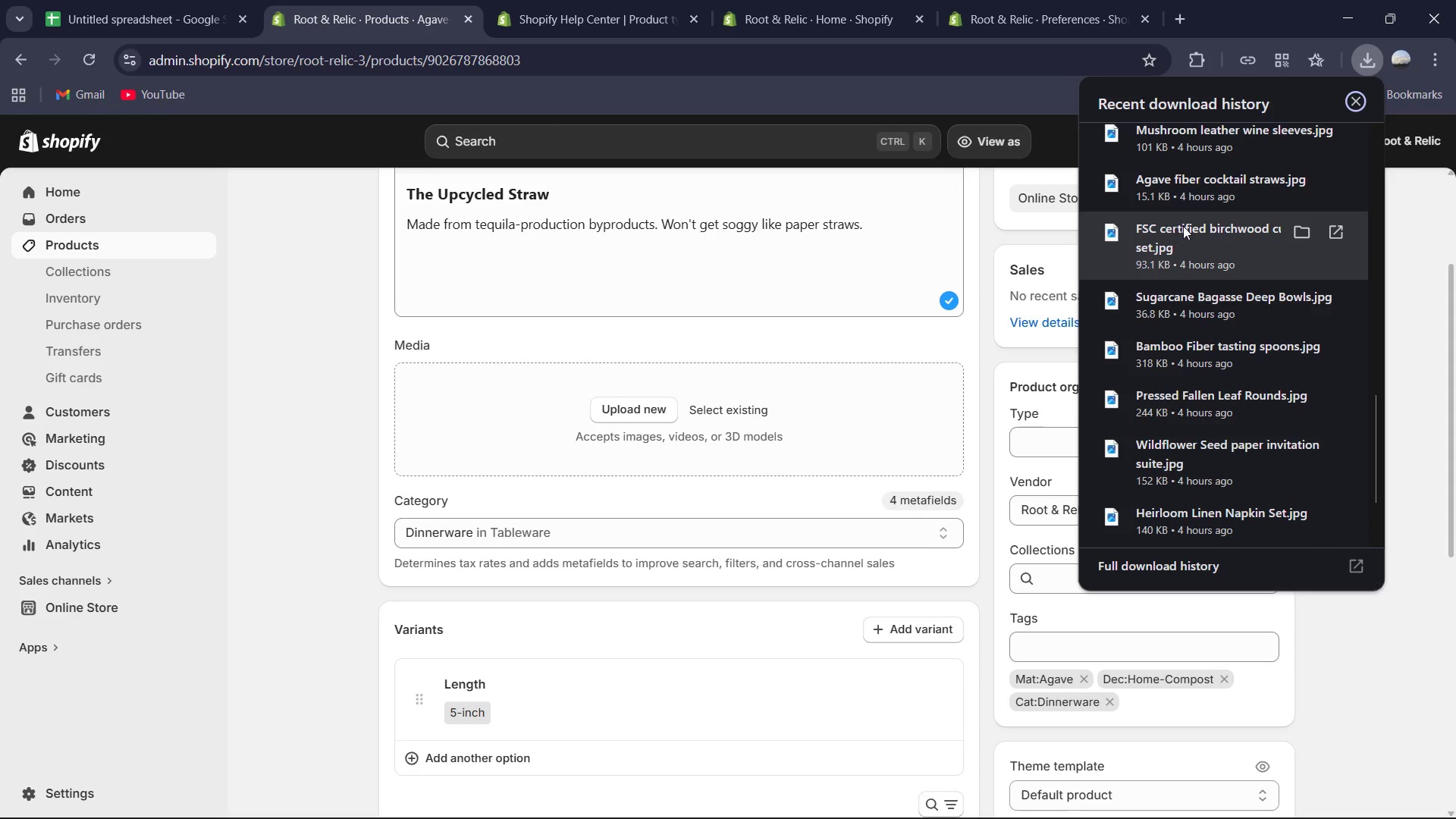 
left_click_drag(start_coordinate=[1188, 192], to_coordinate=[786, 441])
 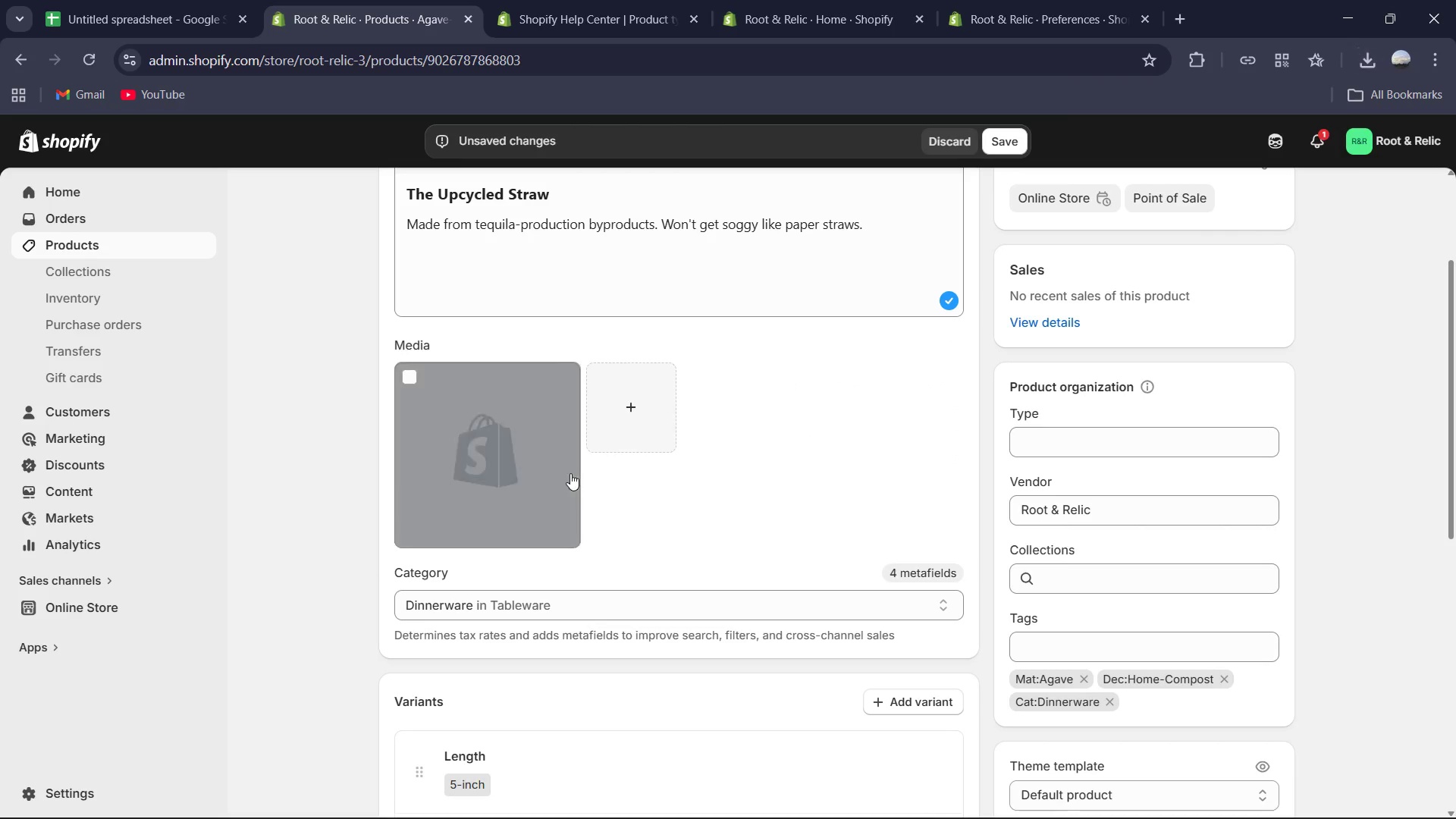 
wait(6.97)
 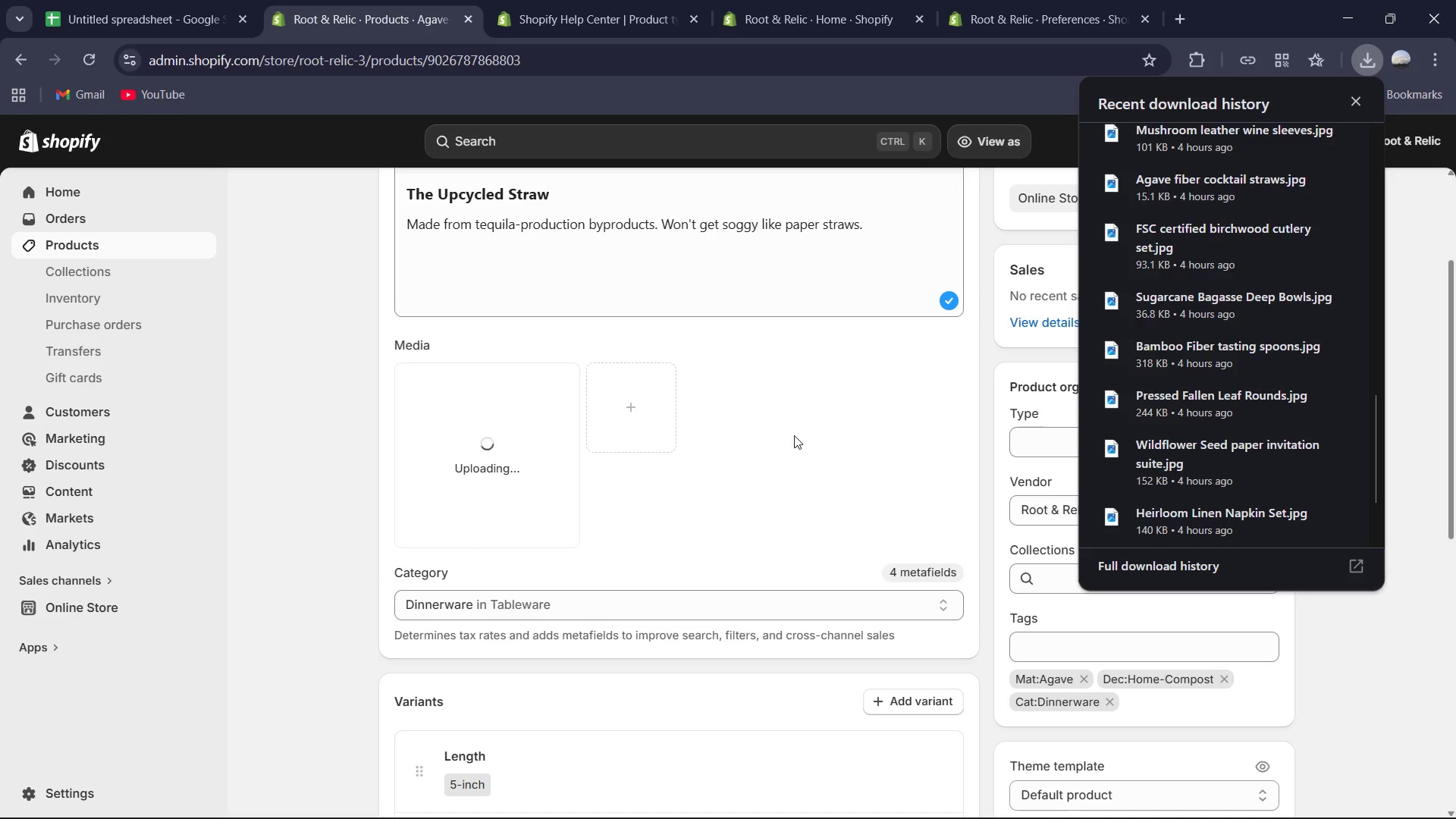 
left_click([522, 469])
 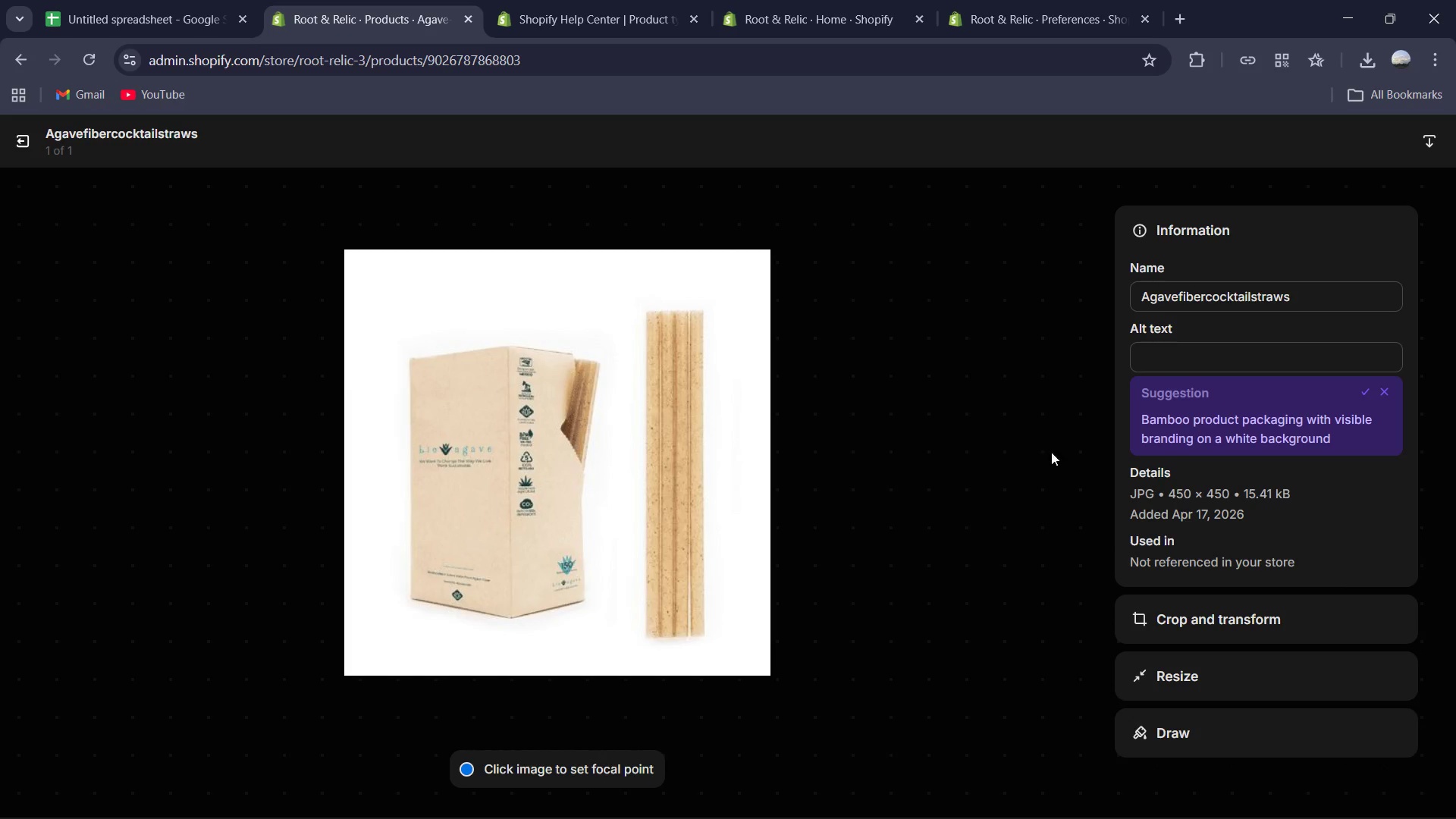 
left_click([1194, 376])
 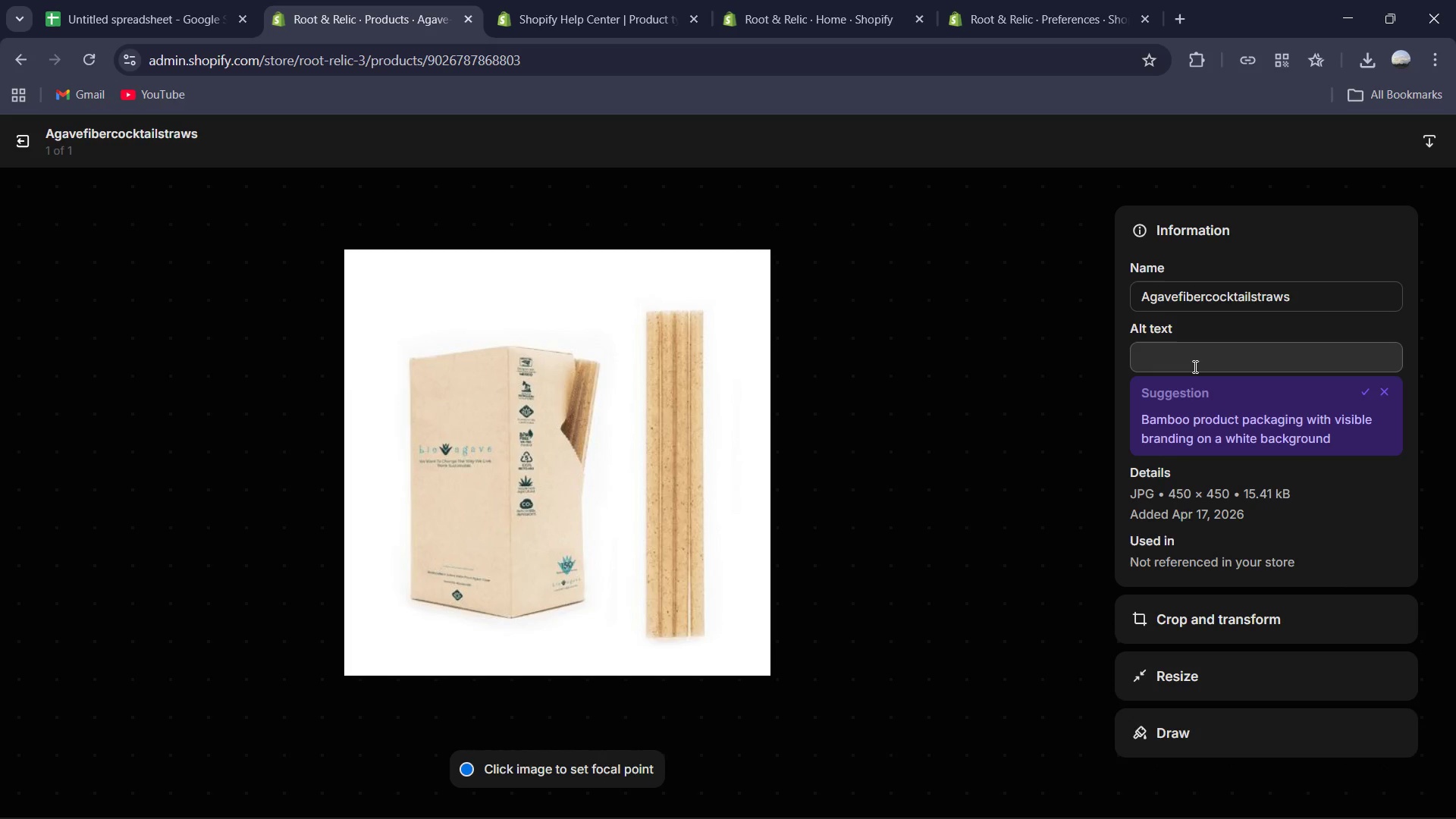 
left_click([1194, 364])
 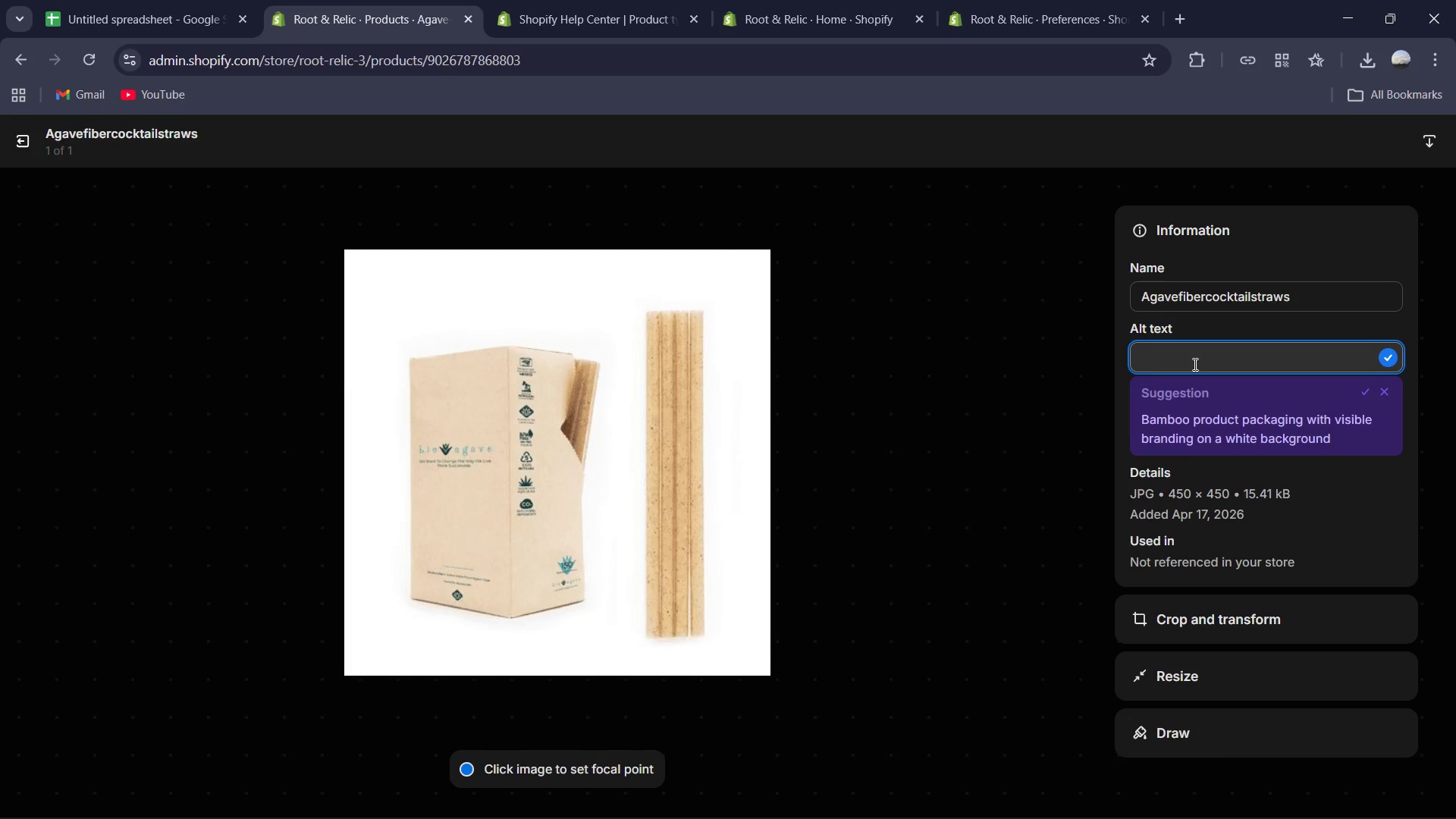 
type(Natural agave fiber cocktail straws in a recycled boz )
key(Backspace)
key(Backspace)
type(v)
key(Backspace)
key(Backspace)
key(Backspace)
key(Backspace)
key(Backspace)
key(Backspace)
type(able box.)
 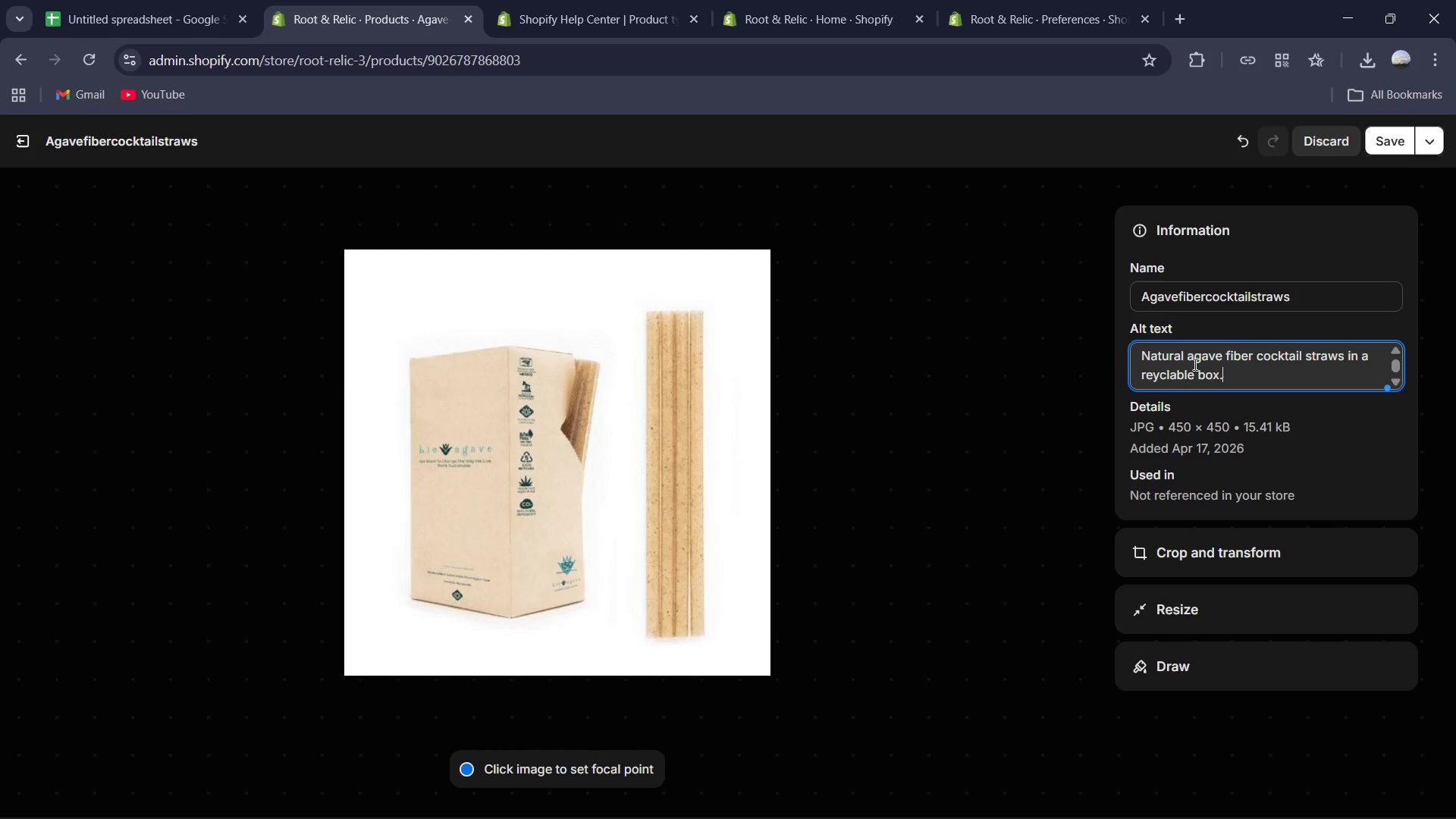 
left_click([1257, 378])
 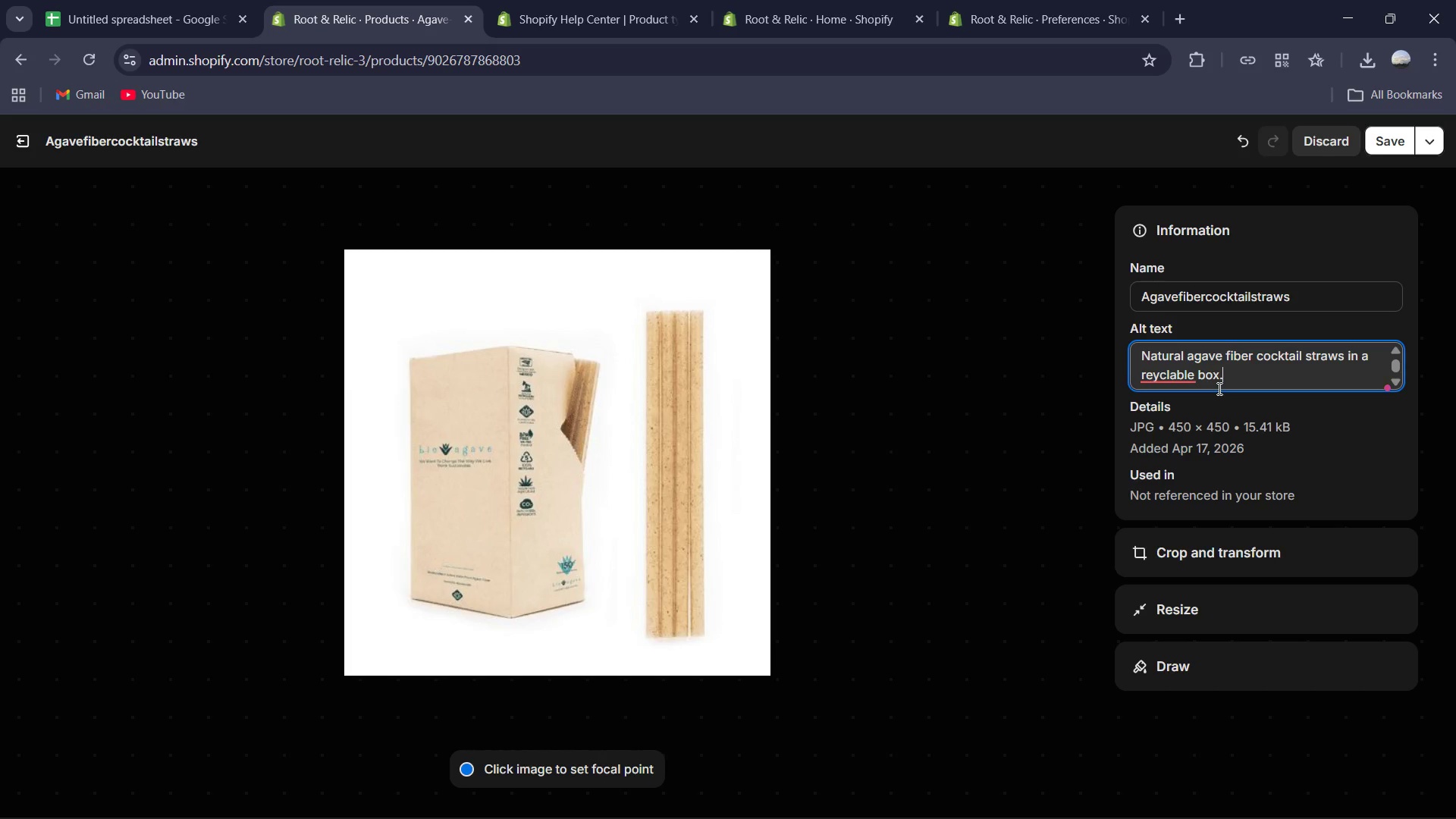 
left_click([1159, 375])
 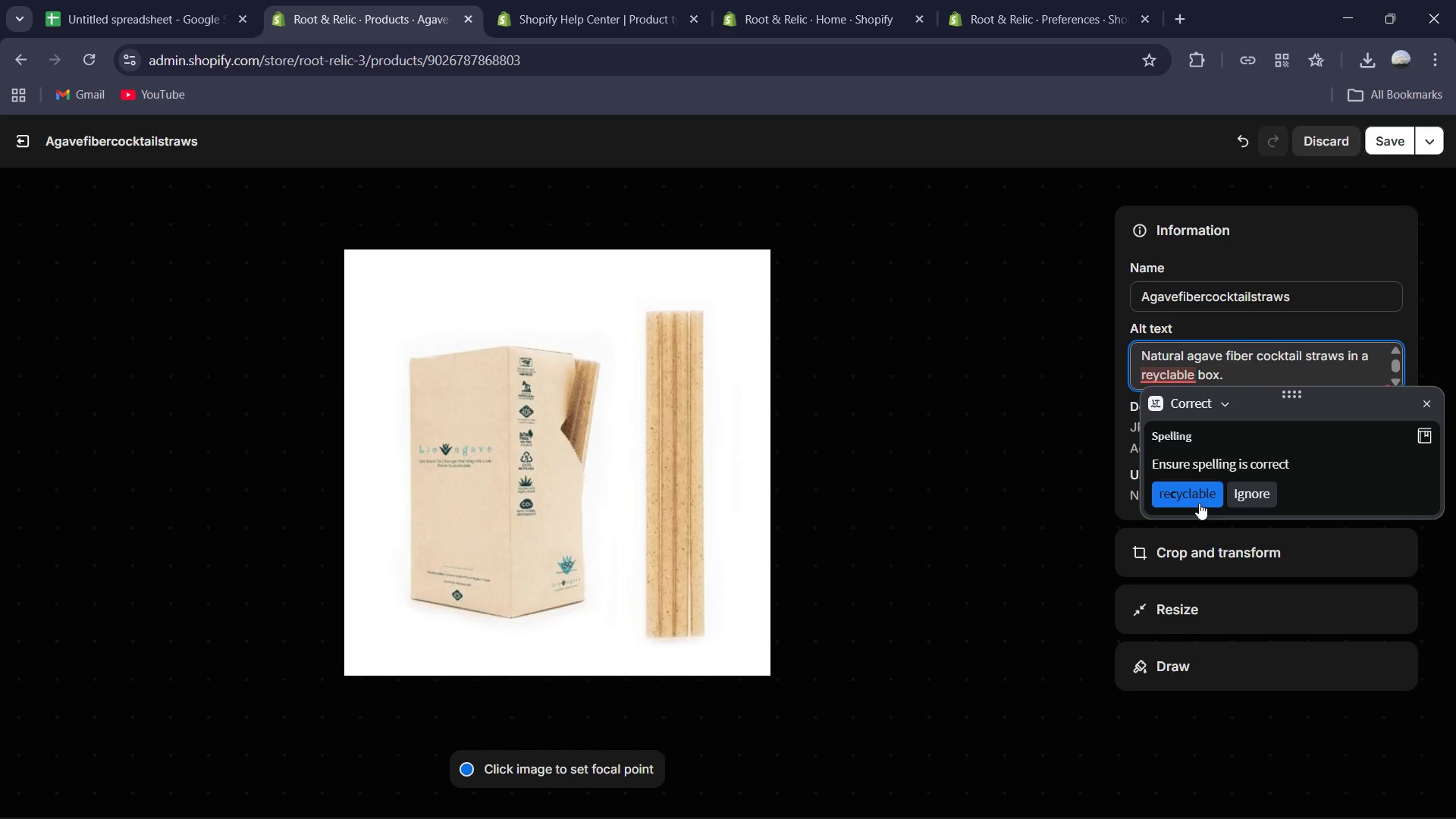 
left_click([1197, 491])
 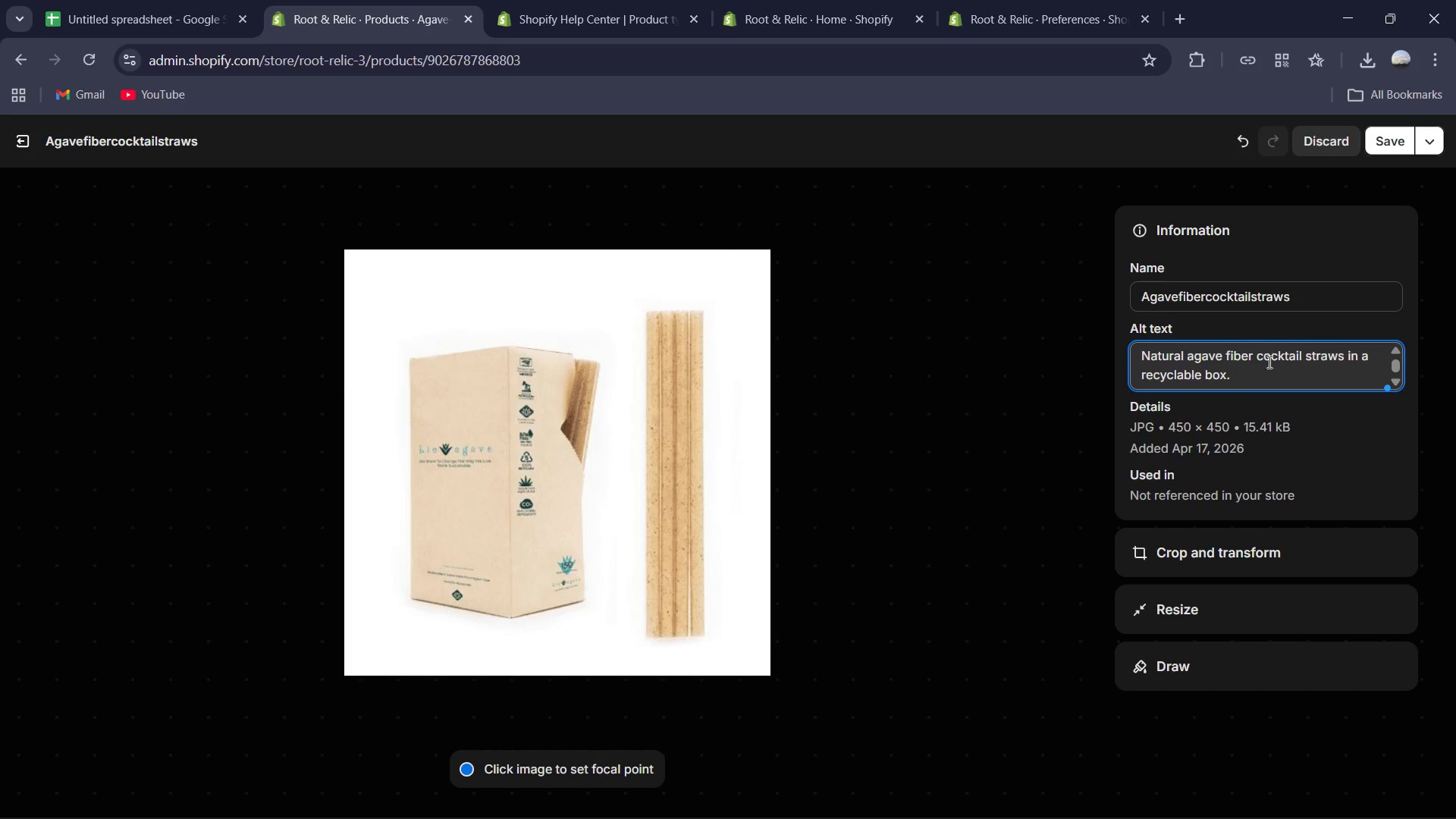 
left_click([1255, 381])
 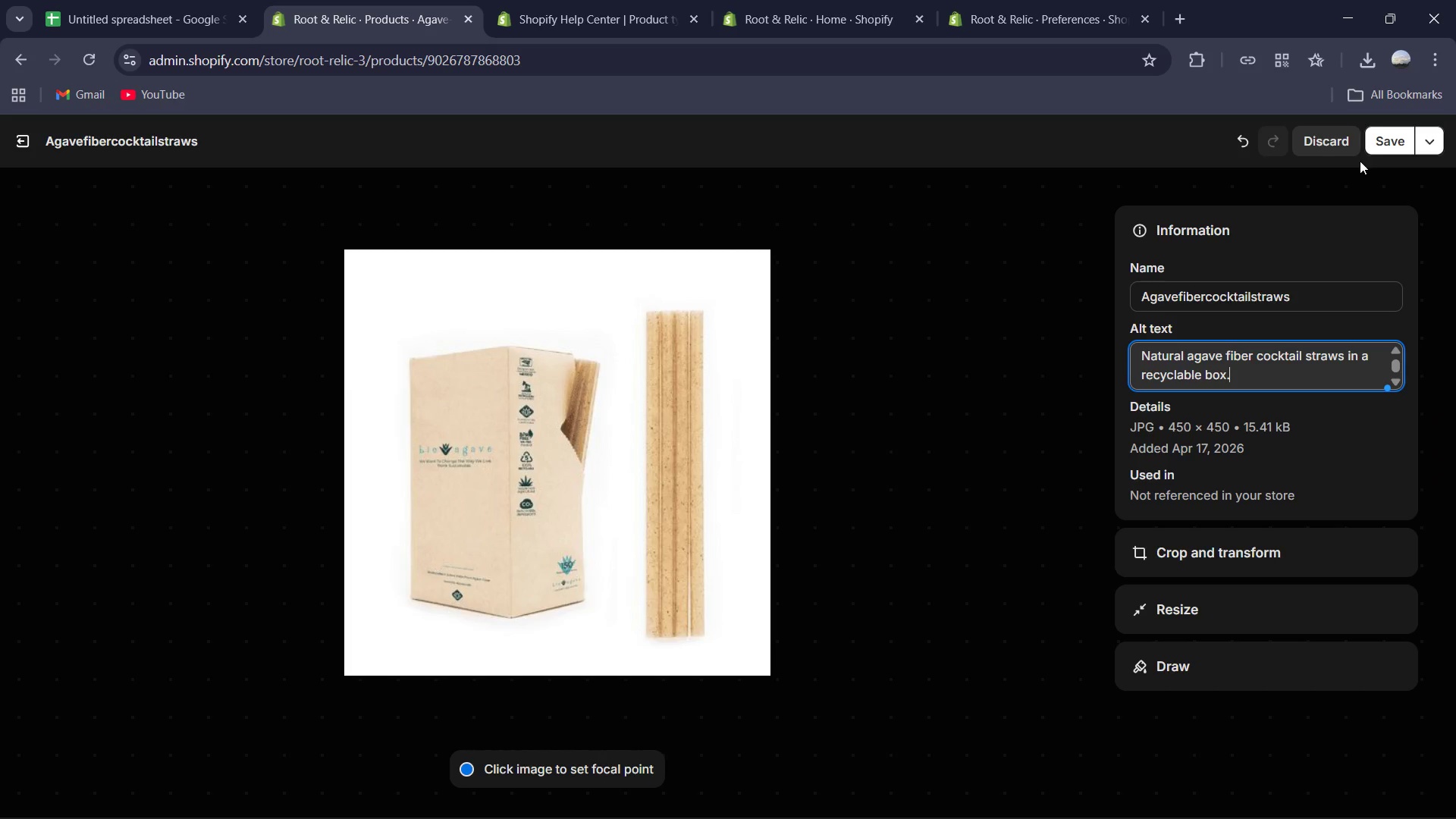 
left_click([1388, 144])
 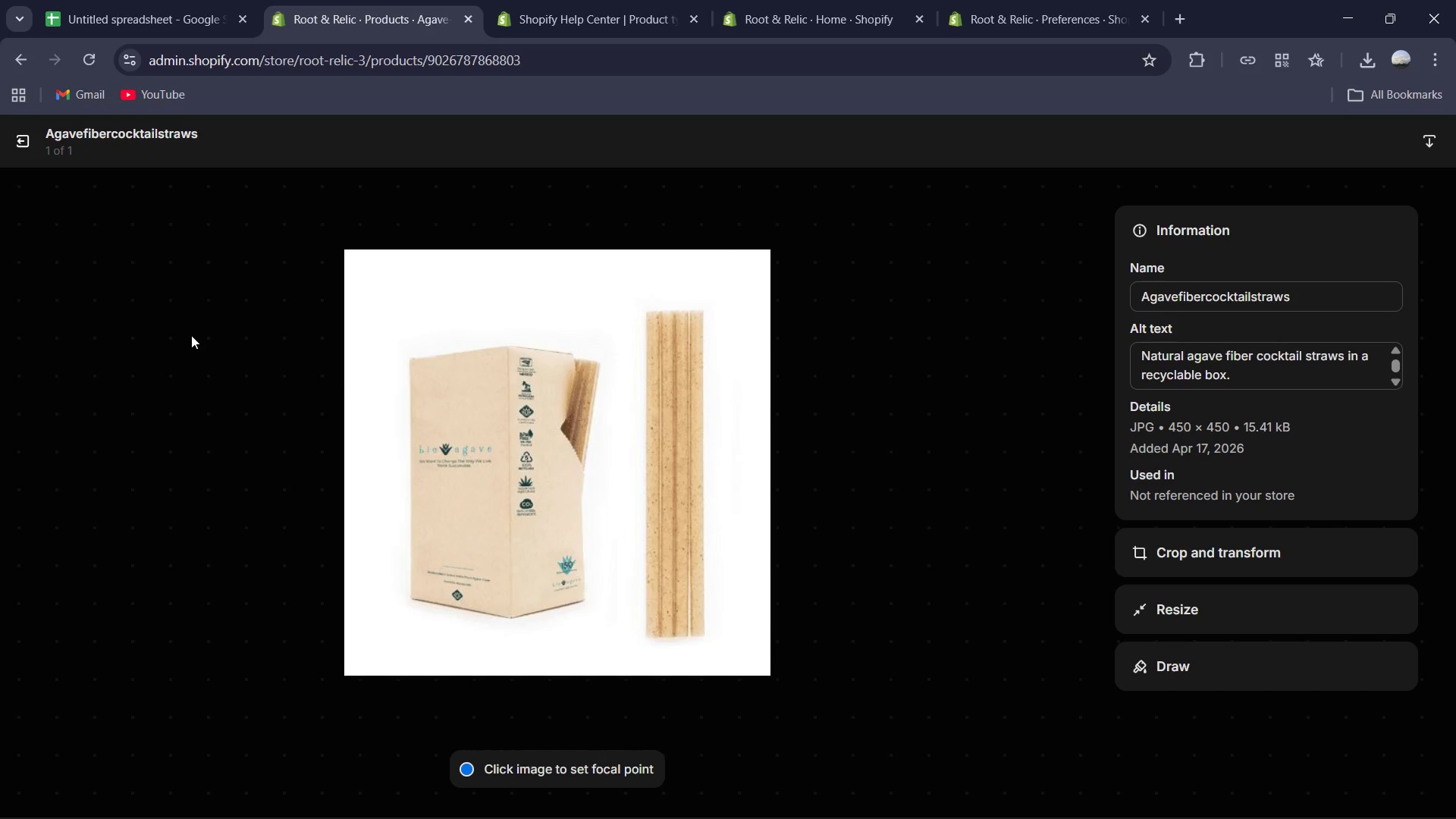 
left_click([30, 150])
 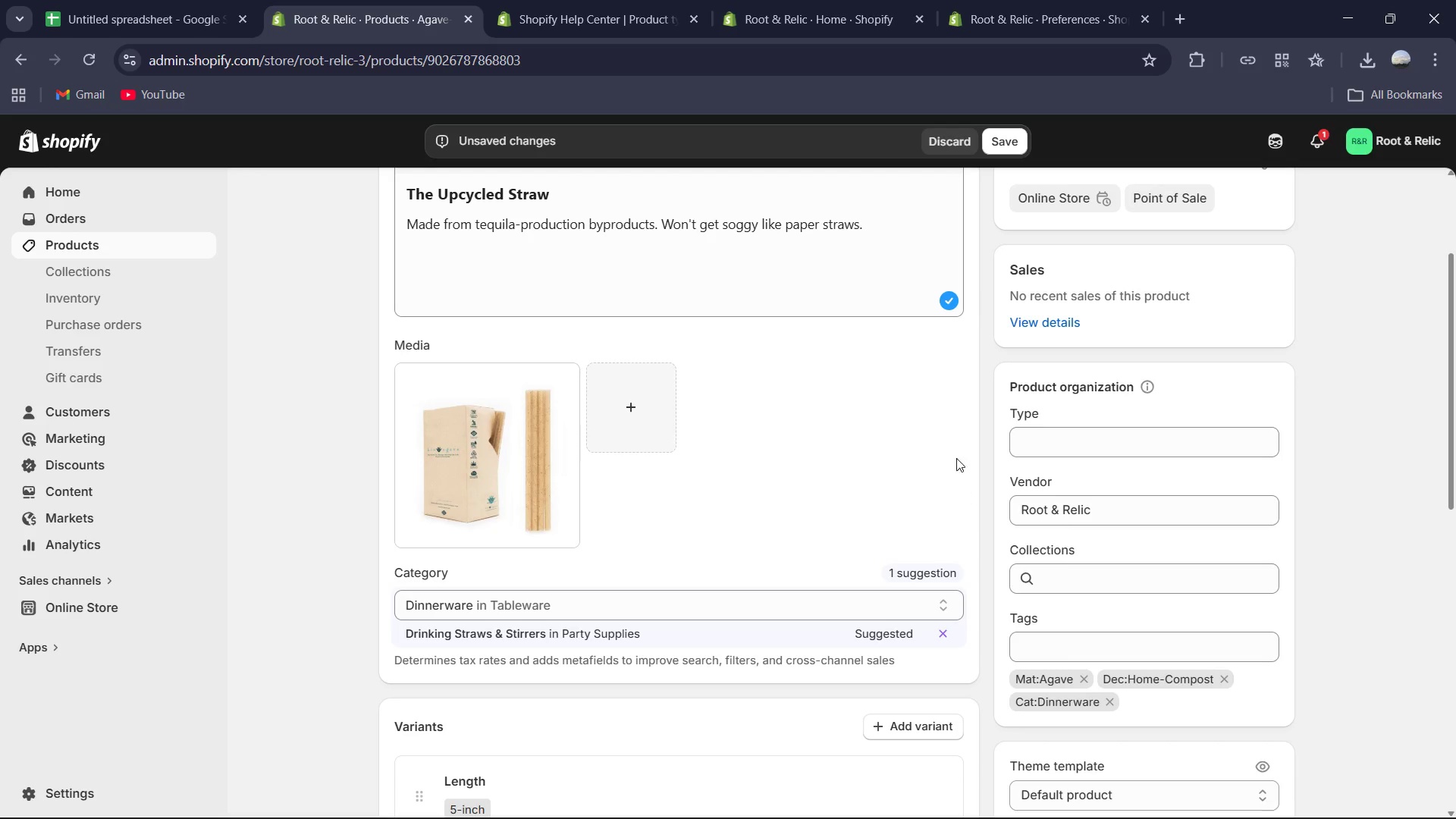 
wait(7.88)
 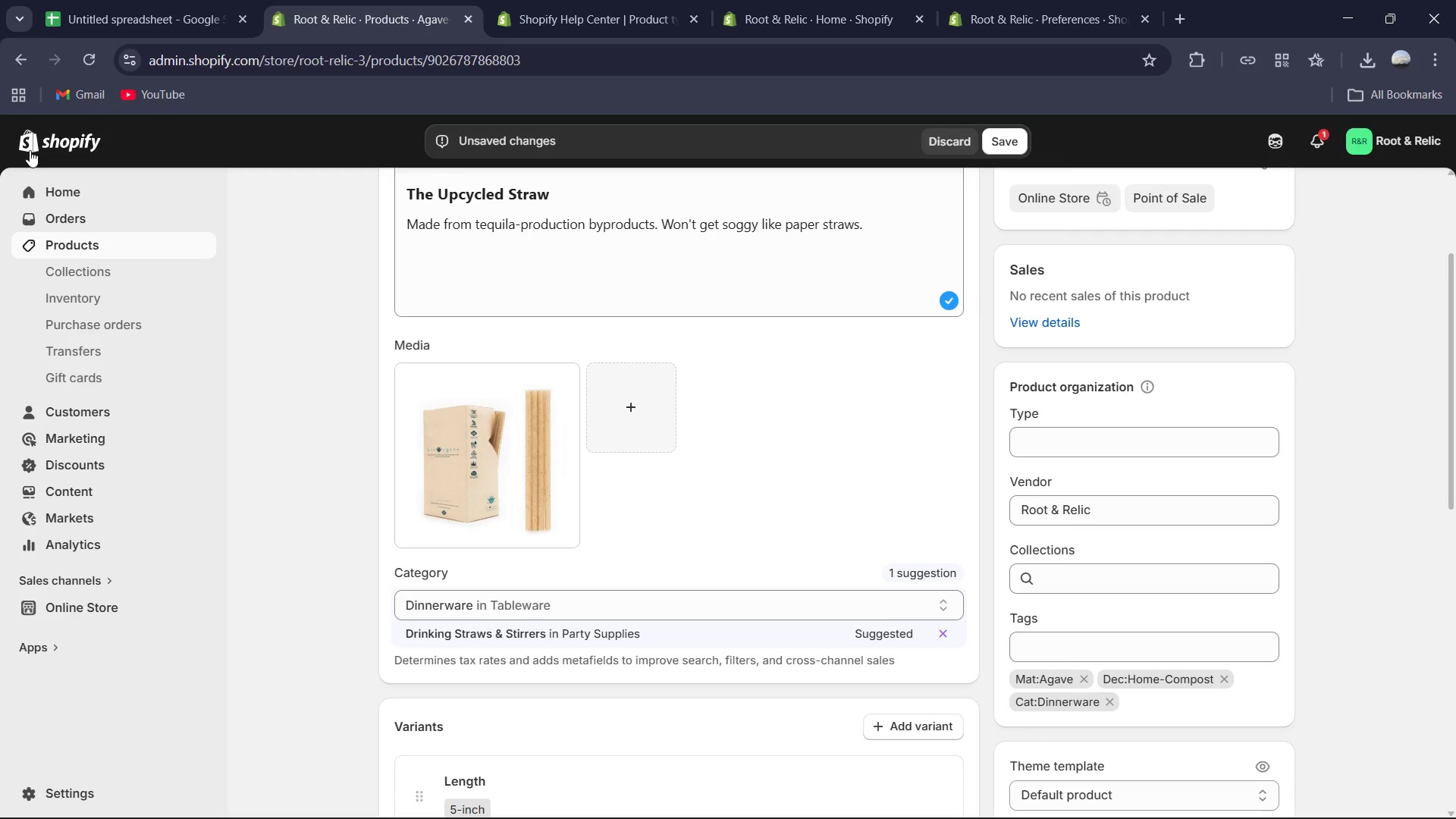 
left_click([1041, 441])
 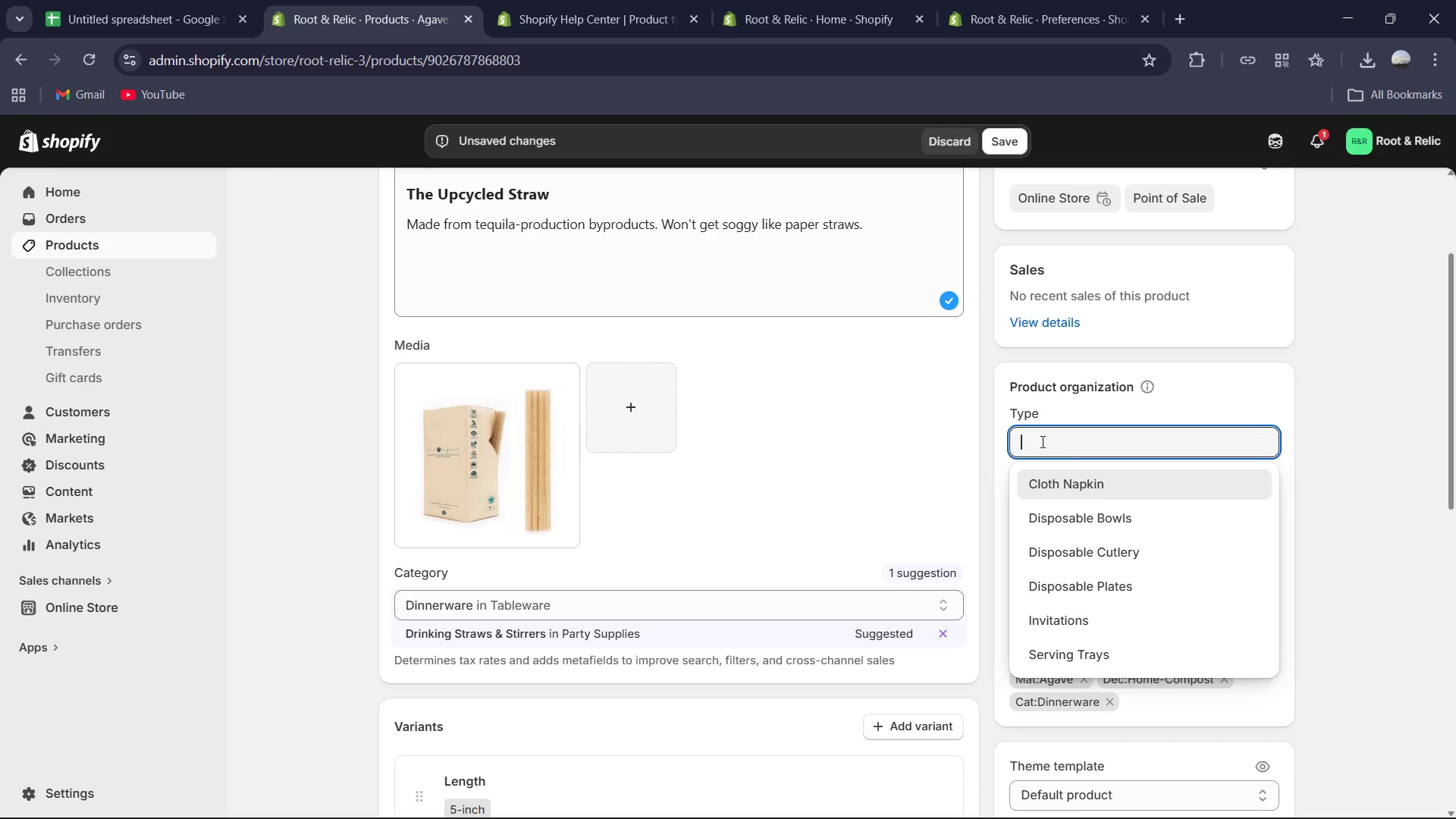 
type(Drinking Straws)
 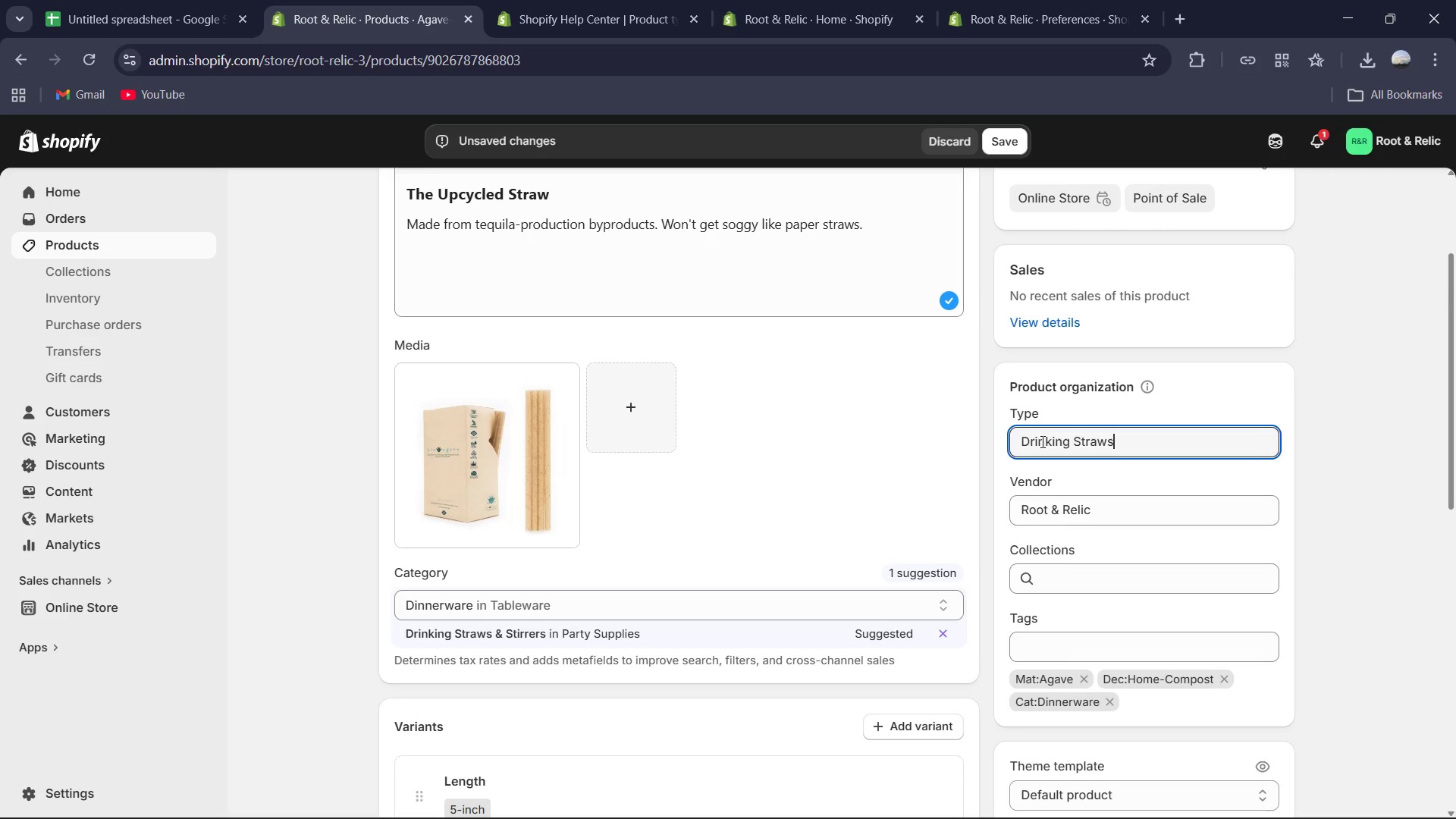 
key(Enter)
 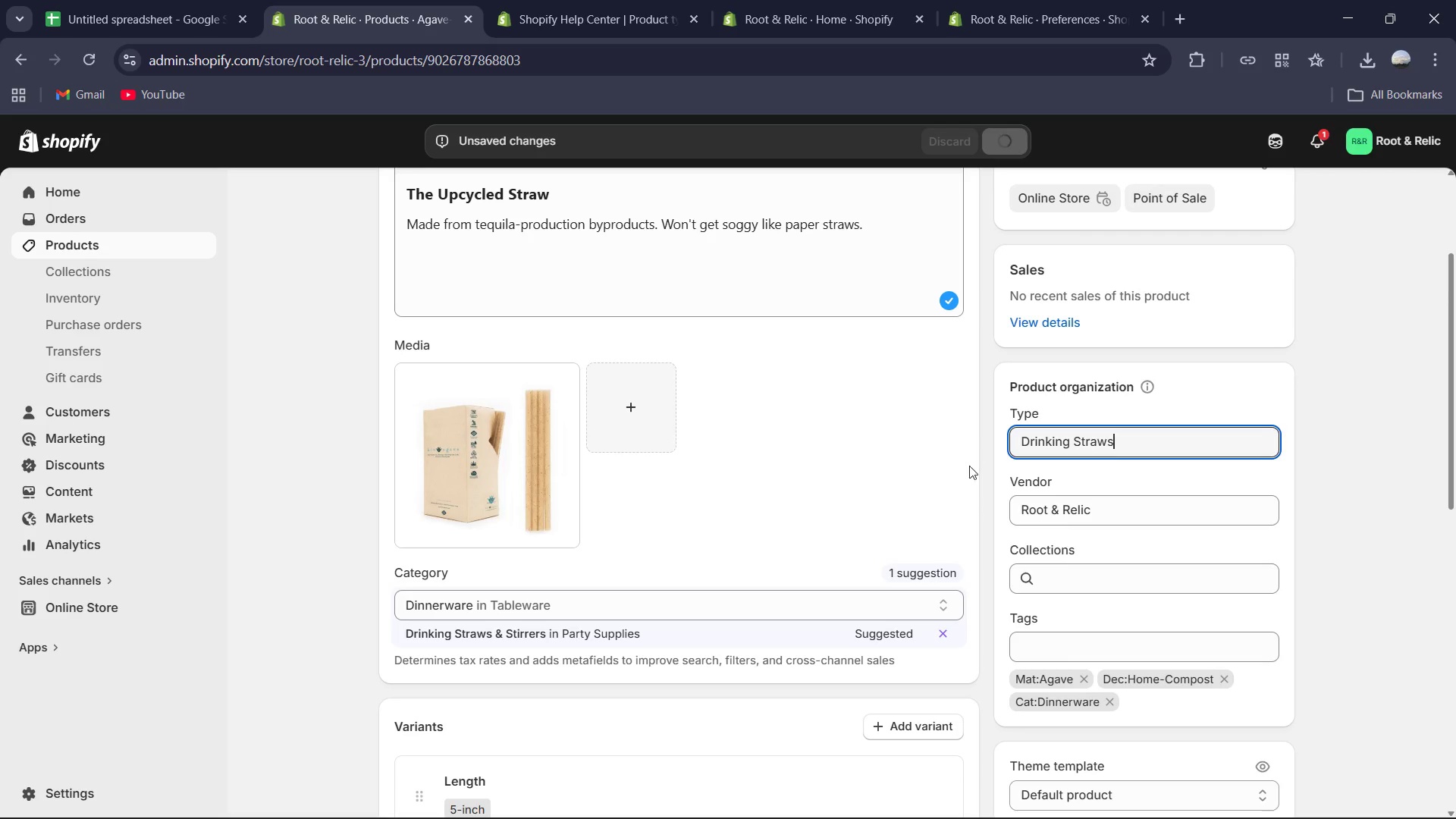 
scroll: coordinate [968, 589], scroll_direction: down, amount: 13.0
 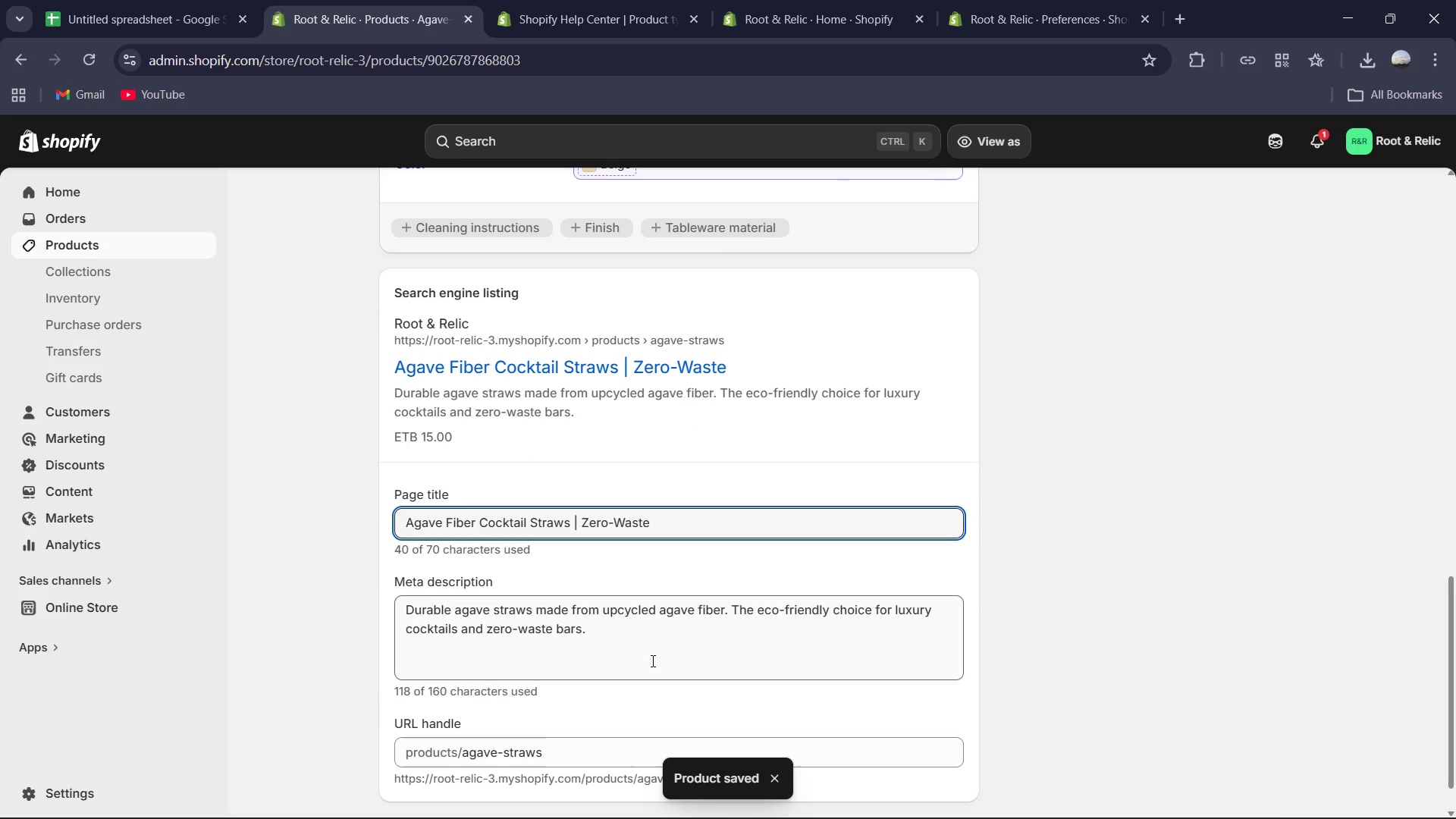 
left_click([651, 661])
 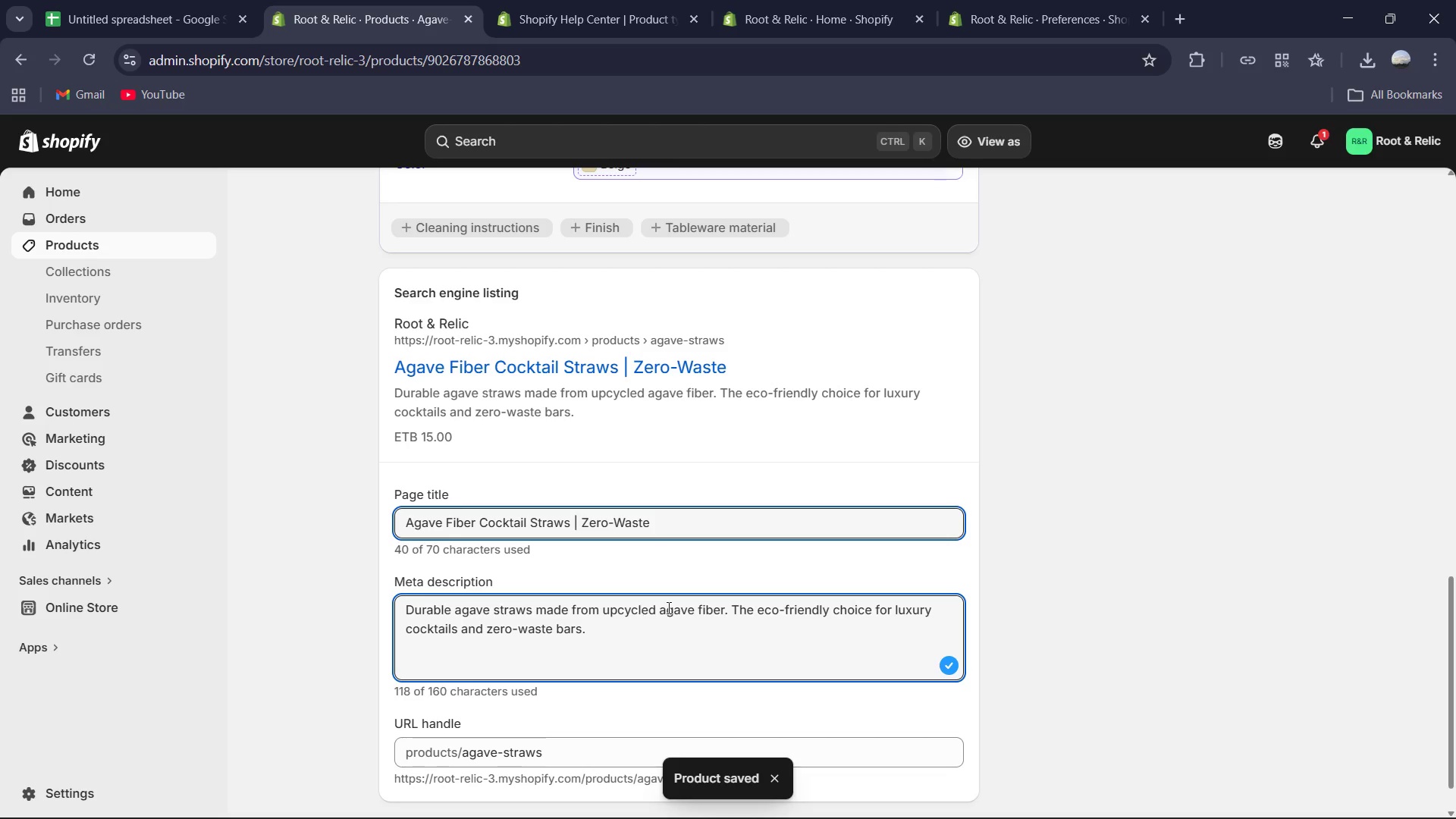 
left_click([649, 524])
 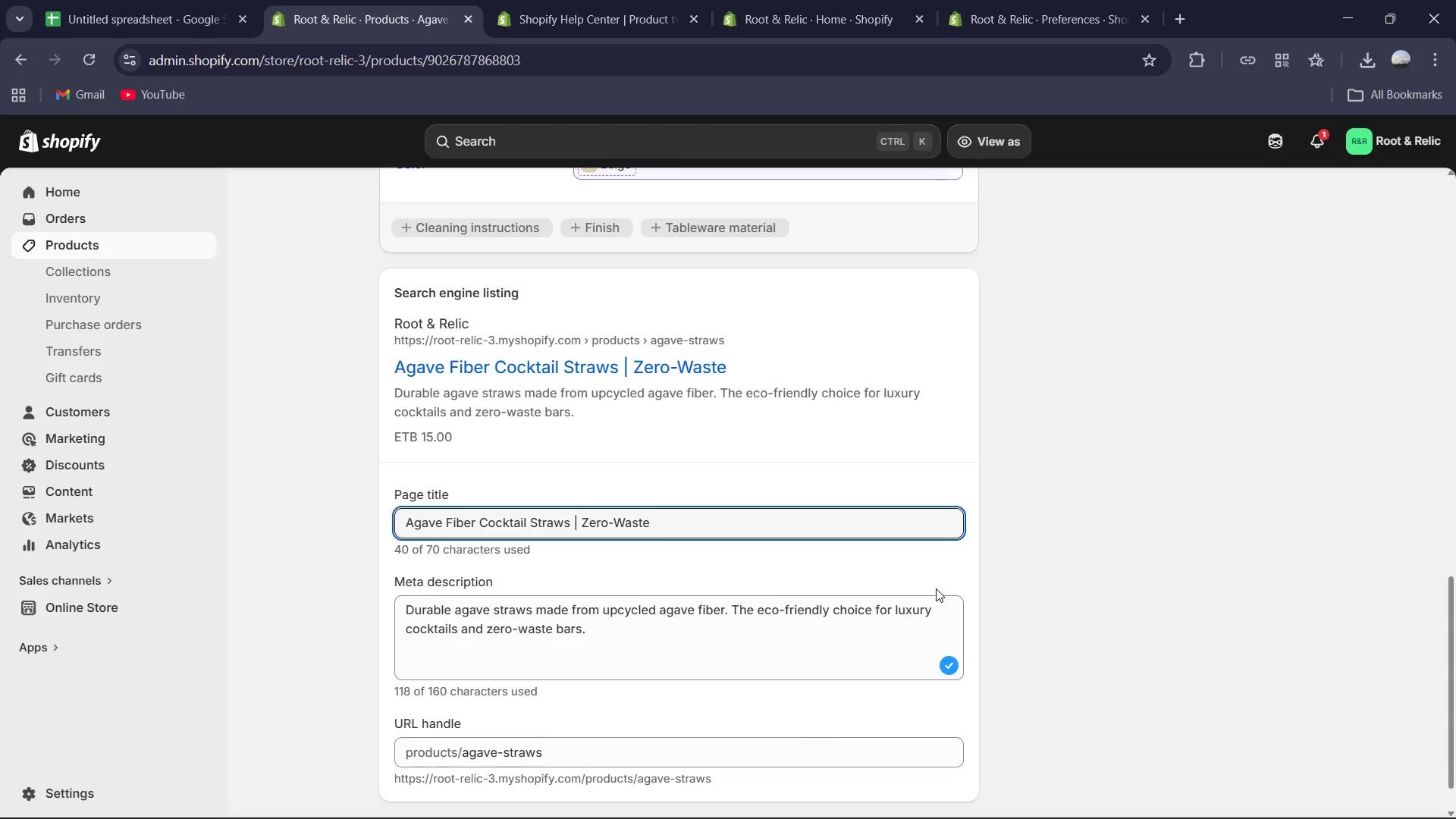 
scroll: coordinate [936, 588], scroll_direction: down, amount: 2.0
 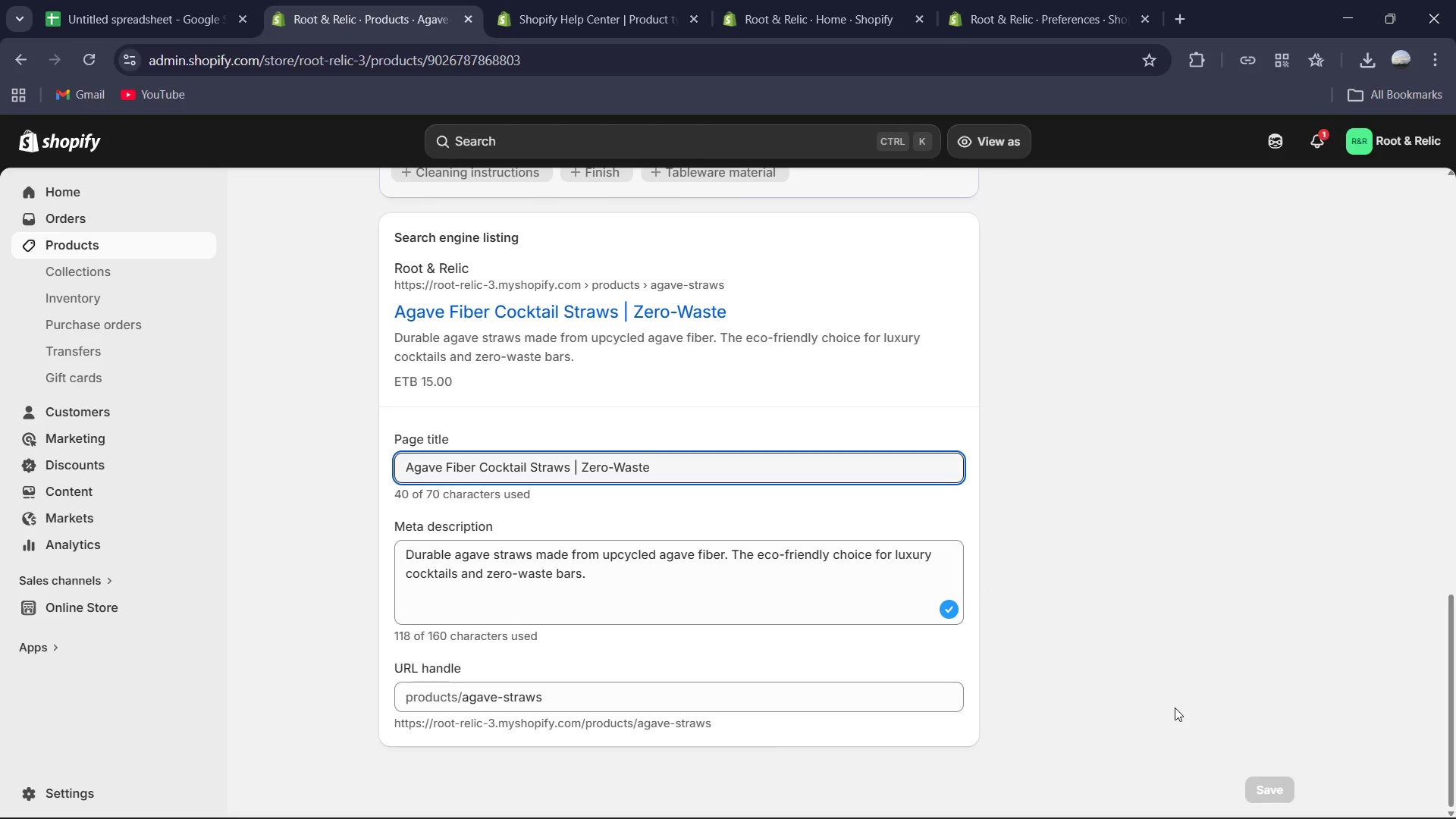 
scroll: coordinate [474, 341], scroll_direction: up, amount: 24.0
 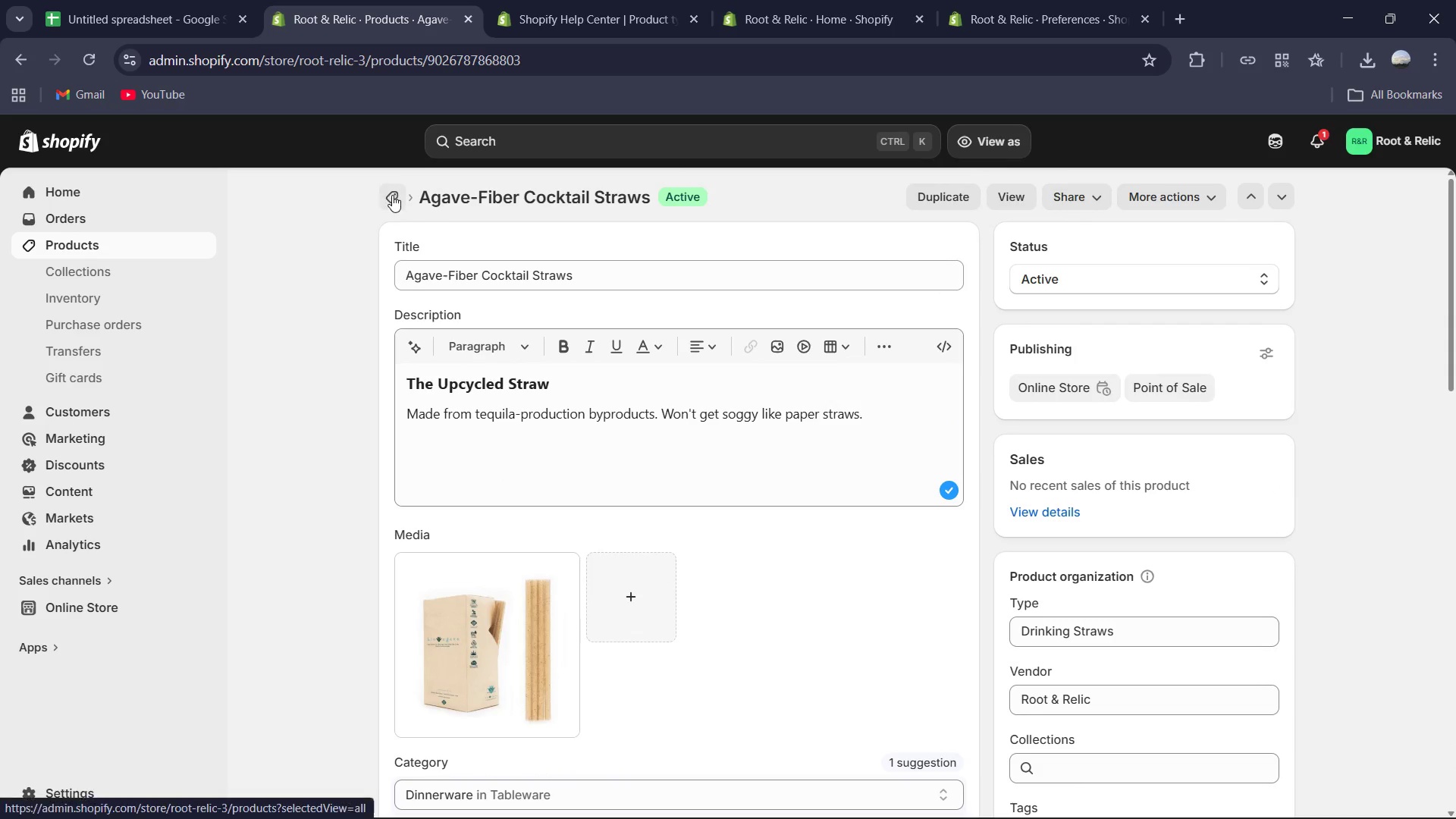 
left_click([393, 195])
 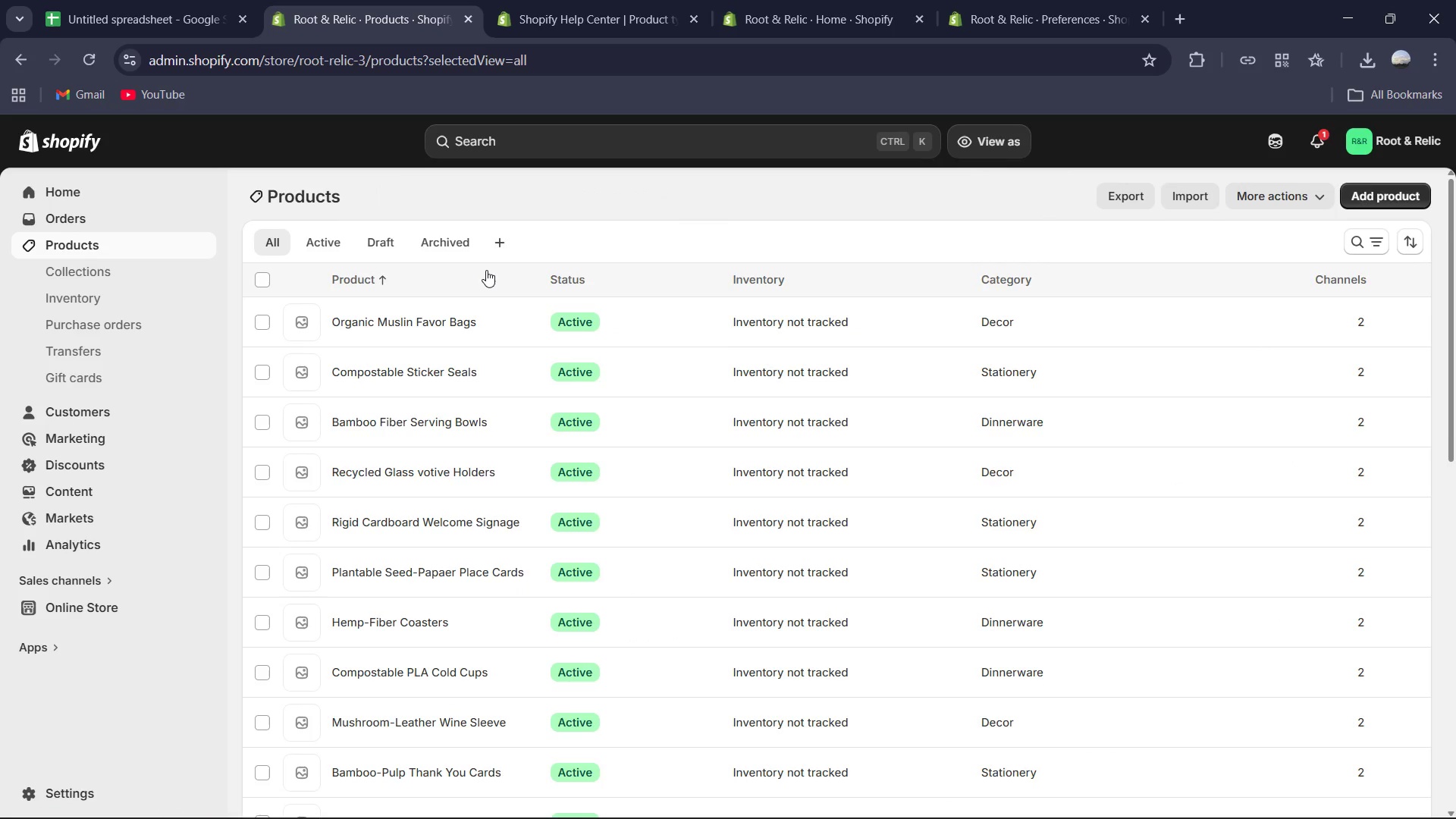 
wait(6.64)
 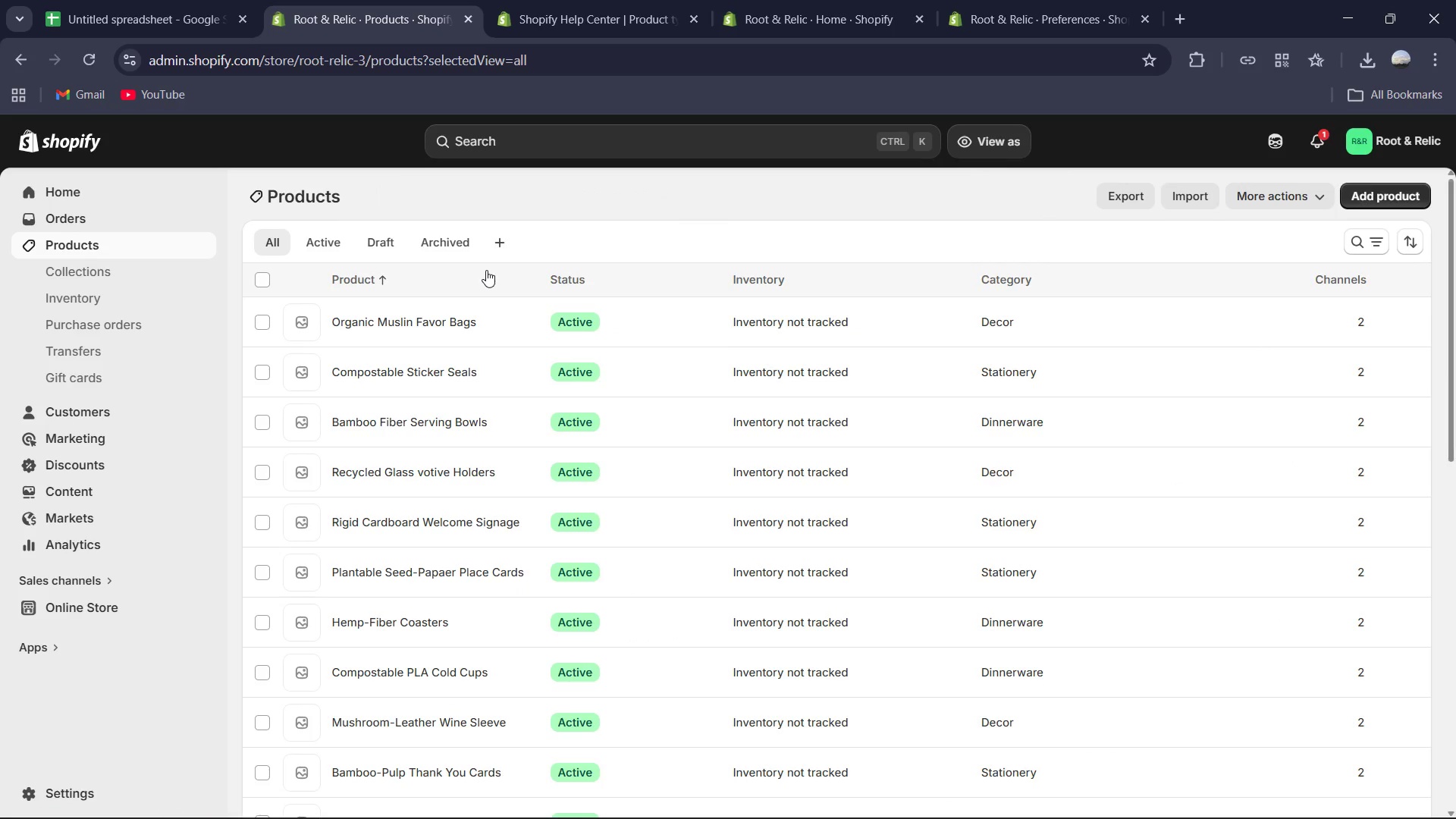 
scroll: coordinate [513, 375], scroll_direction: down, amount: 10.0
 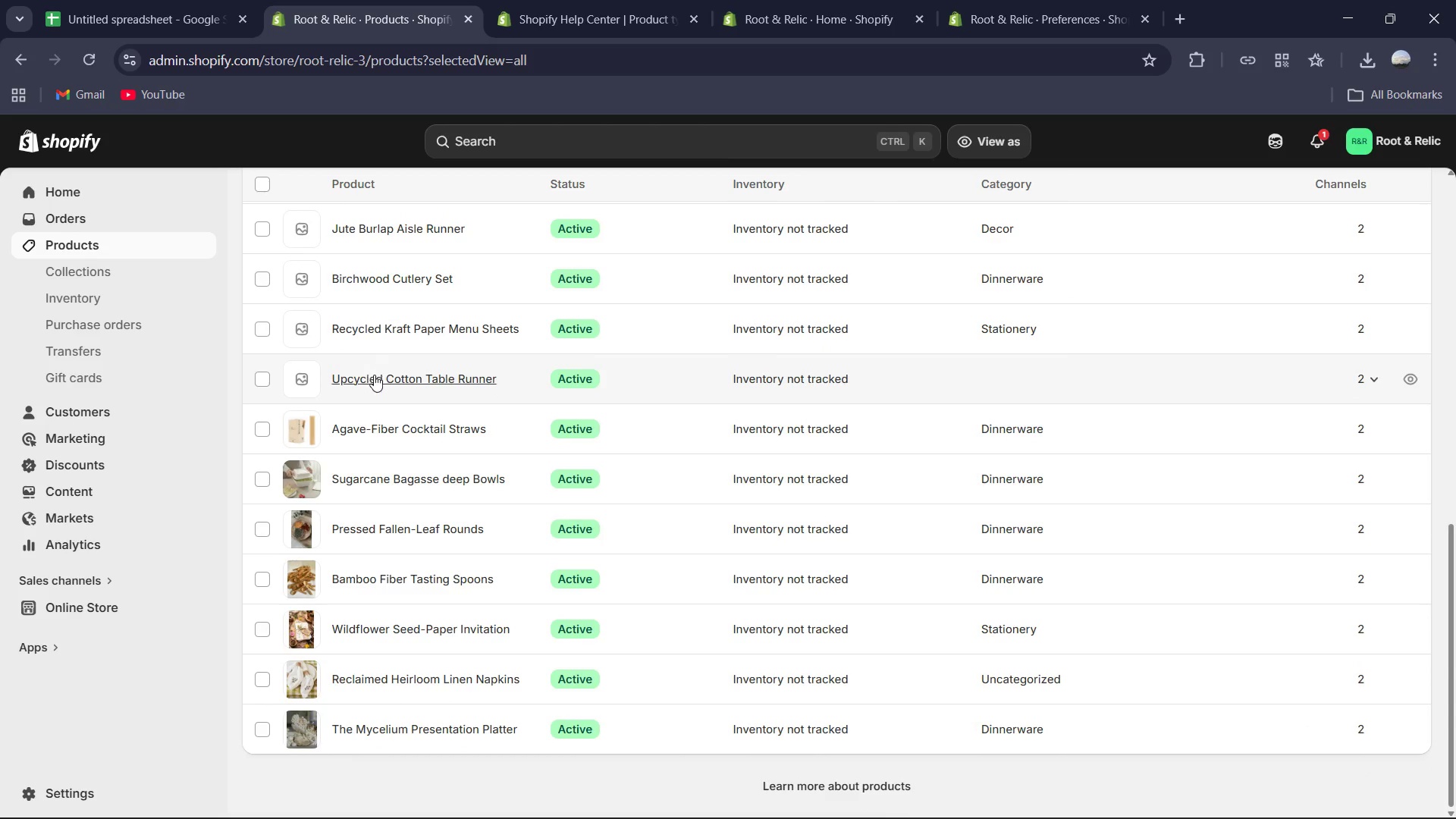 
left_click([375, 377])
 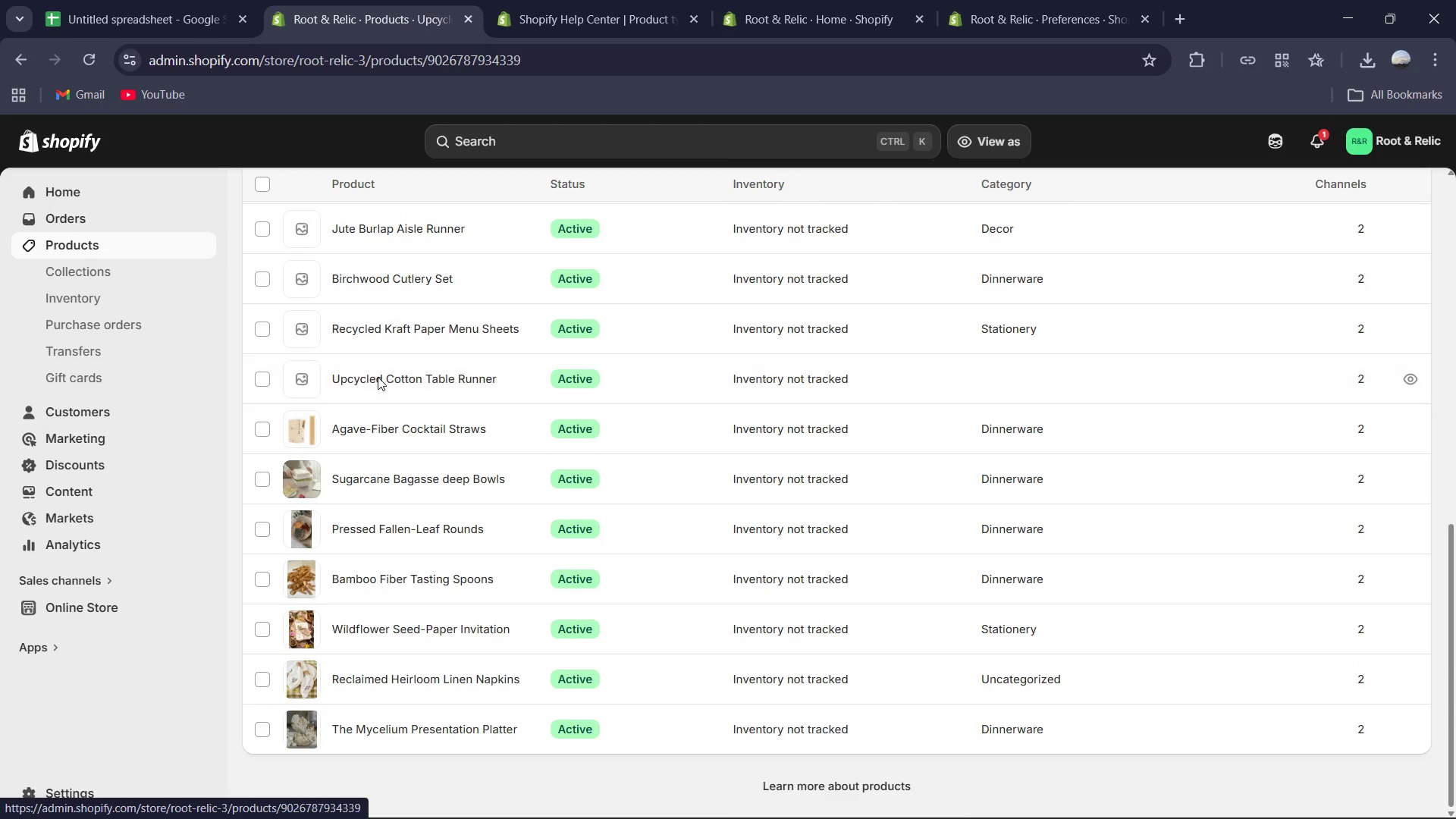 
mouse_move([421, 385])
 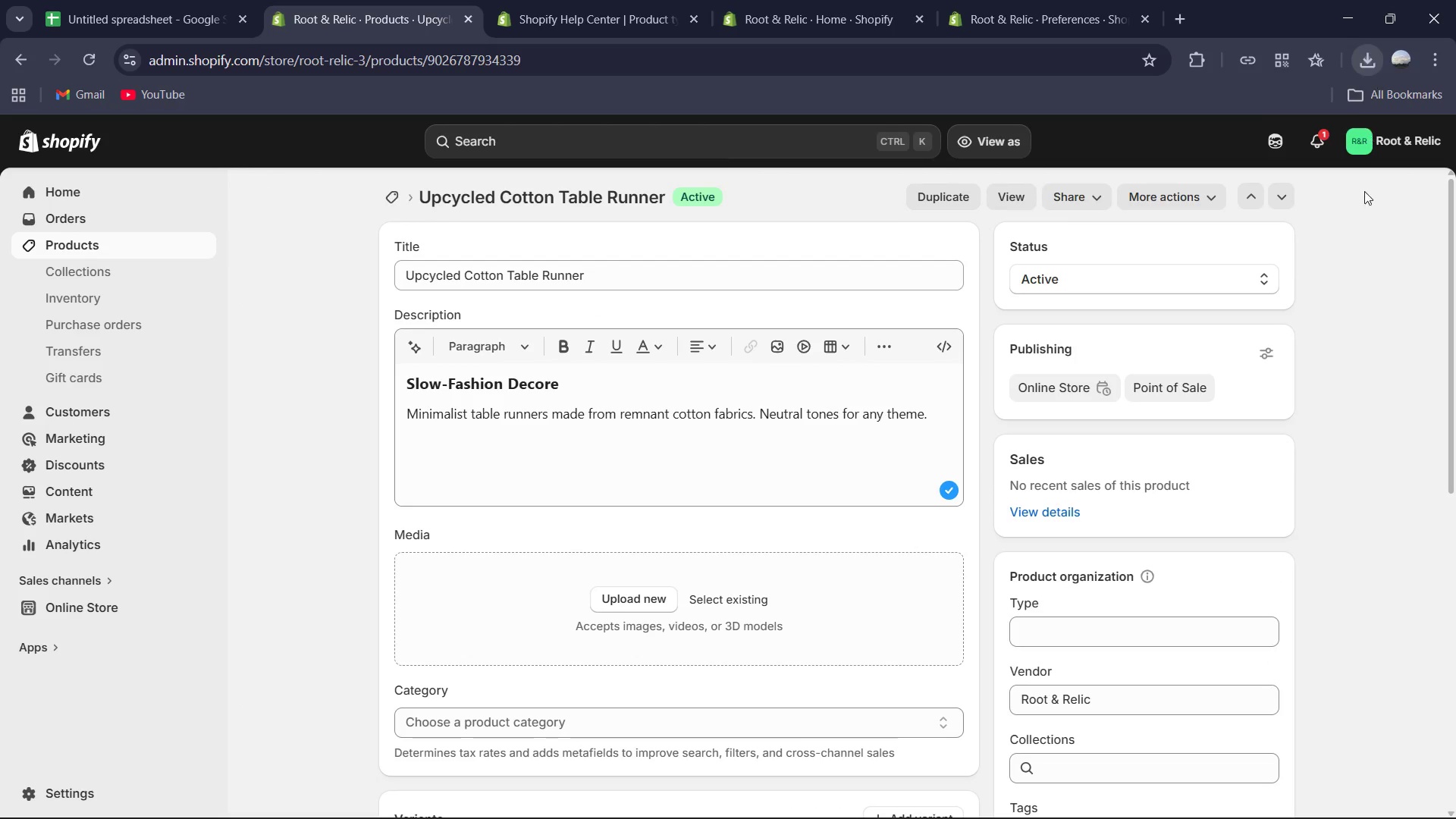 
scroll: coordinate [1270, 363], scroll_direction: down, amount: 15.0
 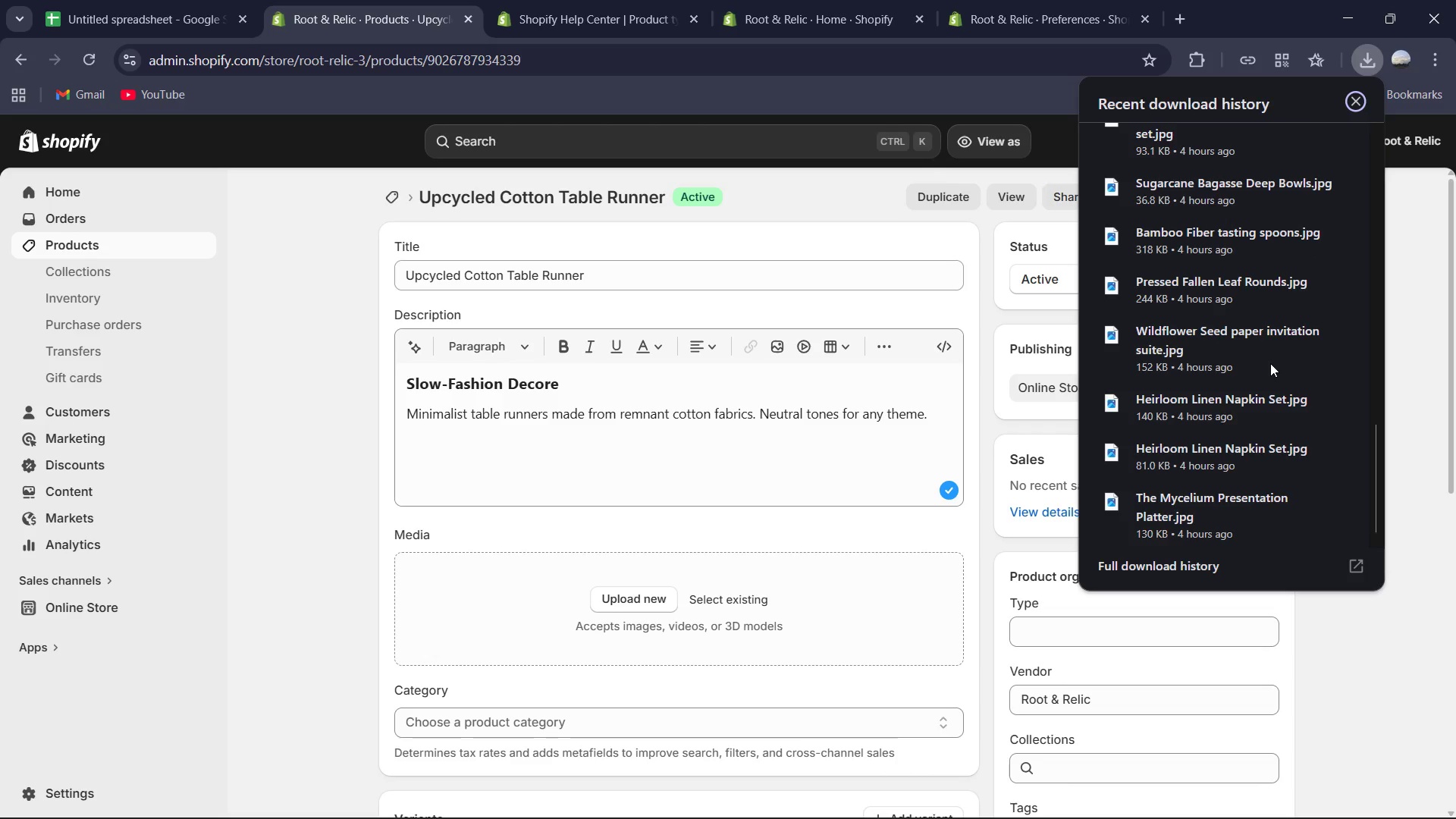 
scroll: coordinate [1270, 363], scroll_direction: up, amount: 1.0
 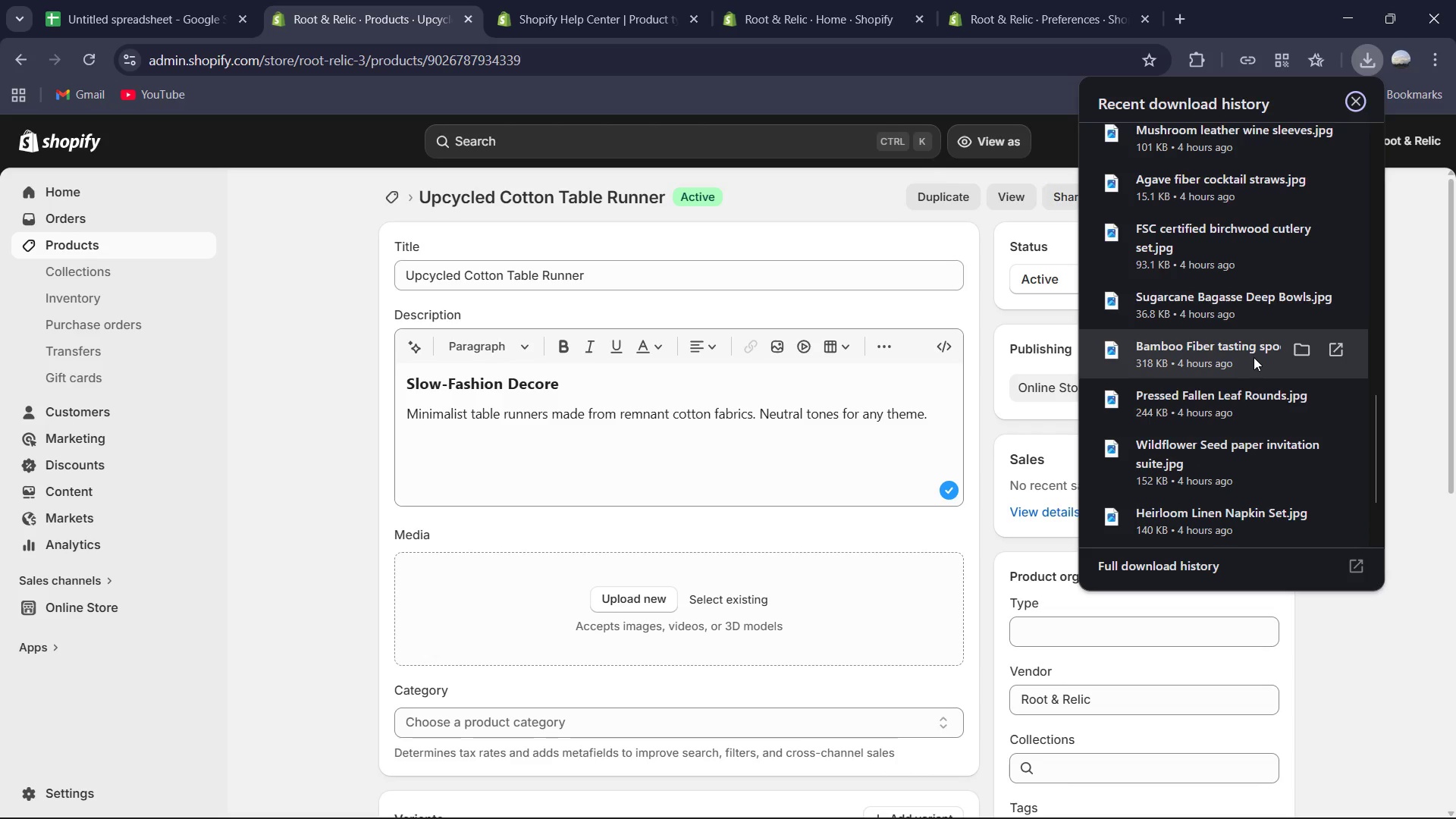 
wait(5.9)
 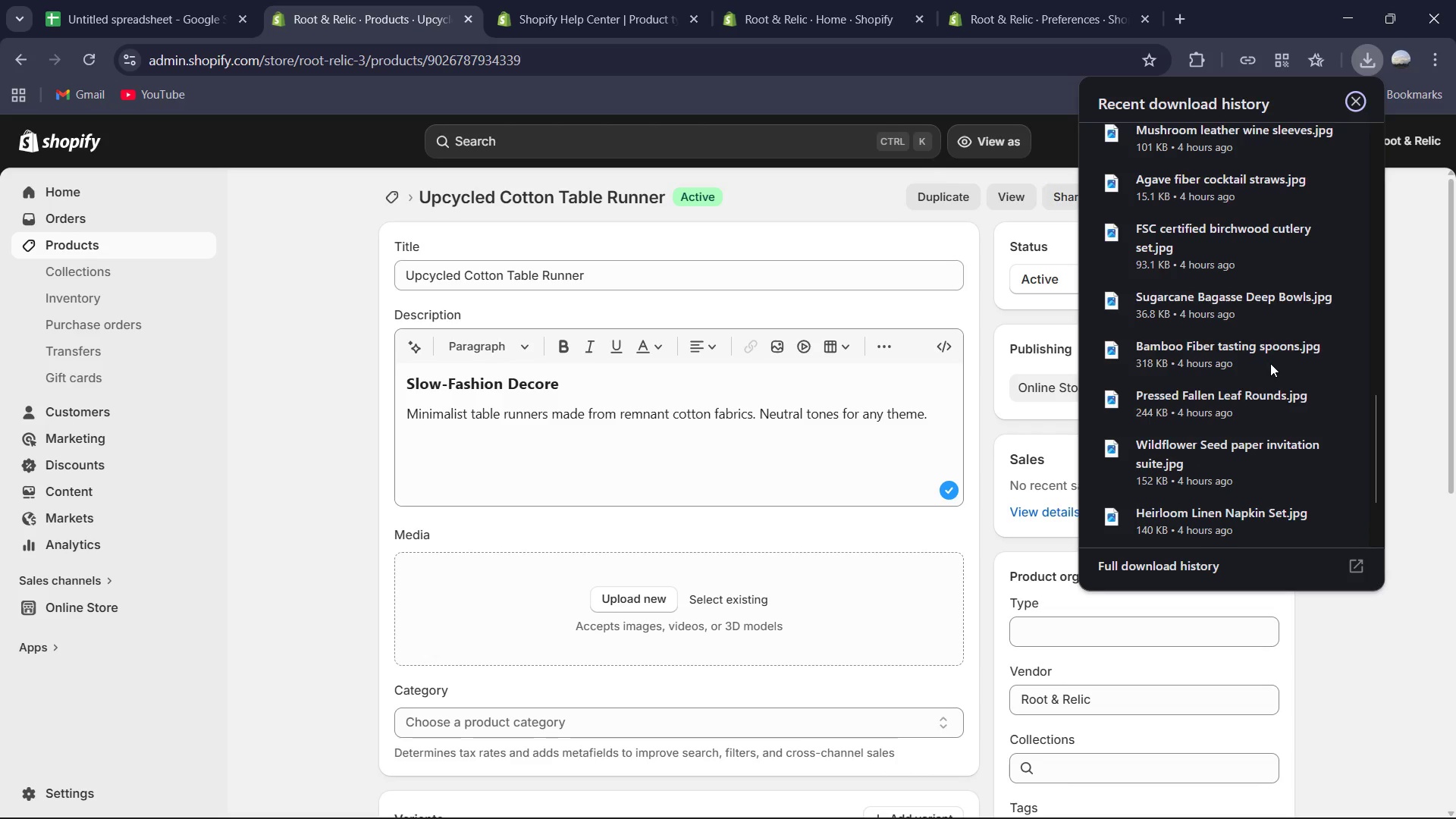 
scroll: coordinate [1230, 354], scroll_direction: up, amount: 10.0
 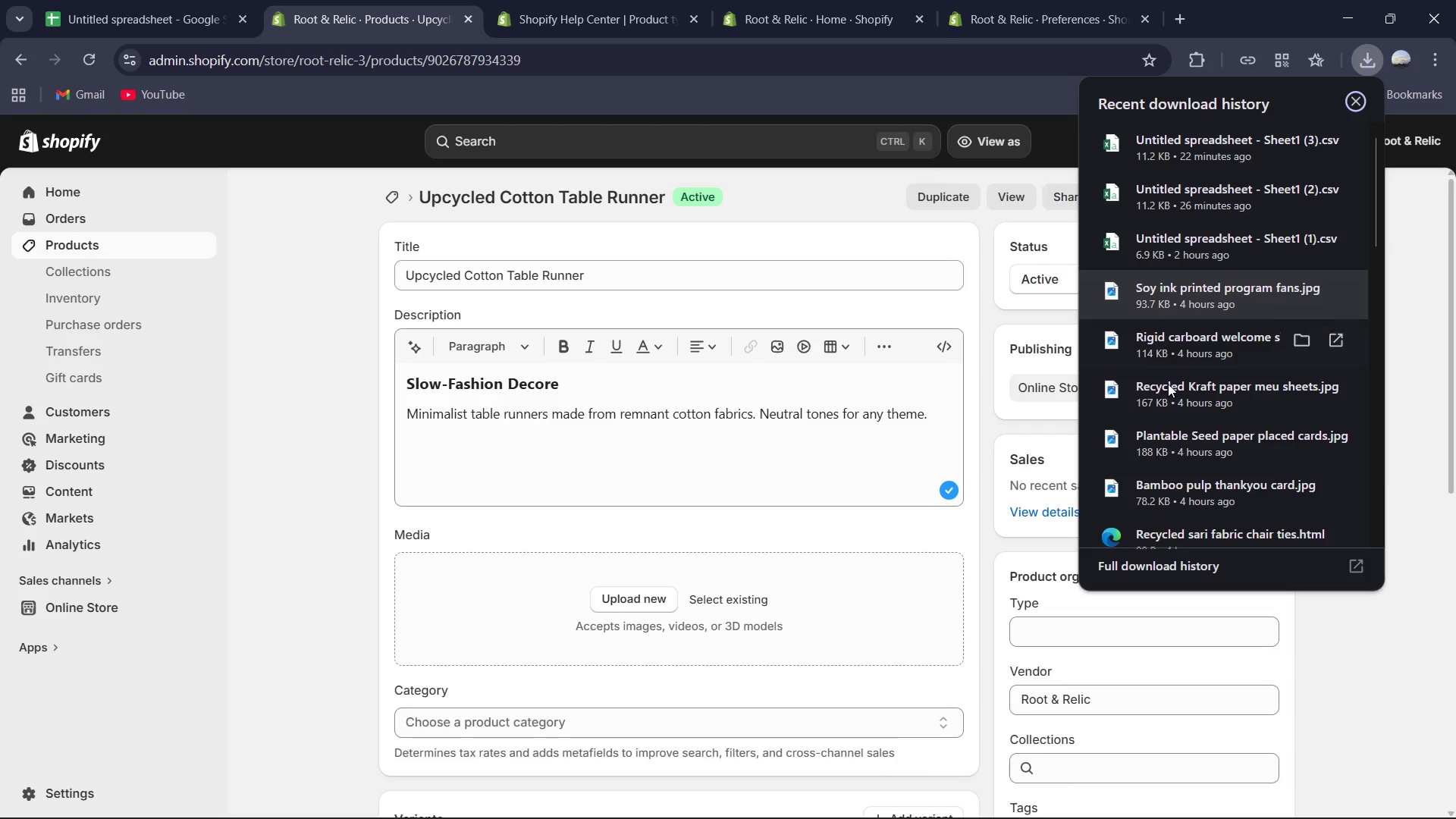 
scroll: coordinate [1219, 415], scroll_direction: down, amount: 5.0
 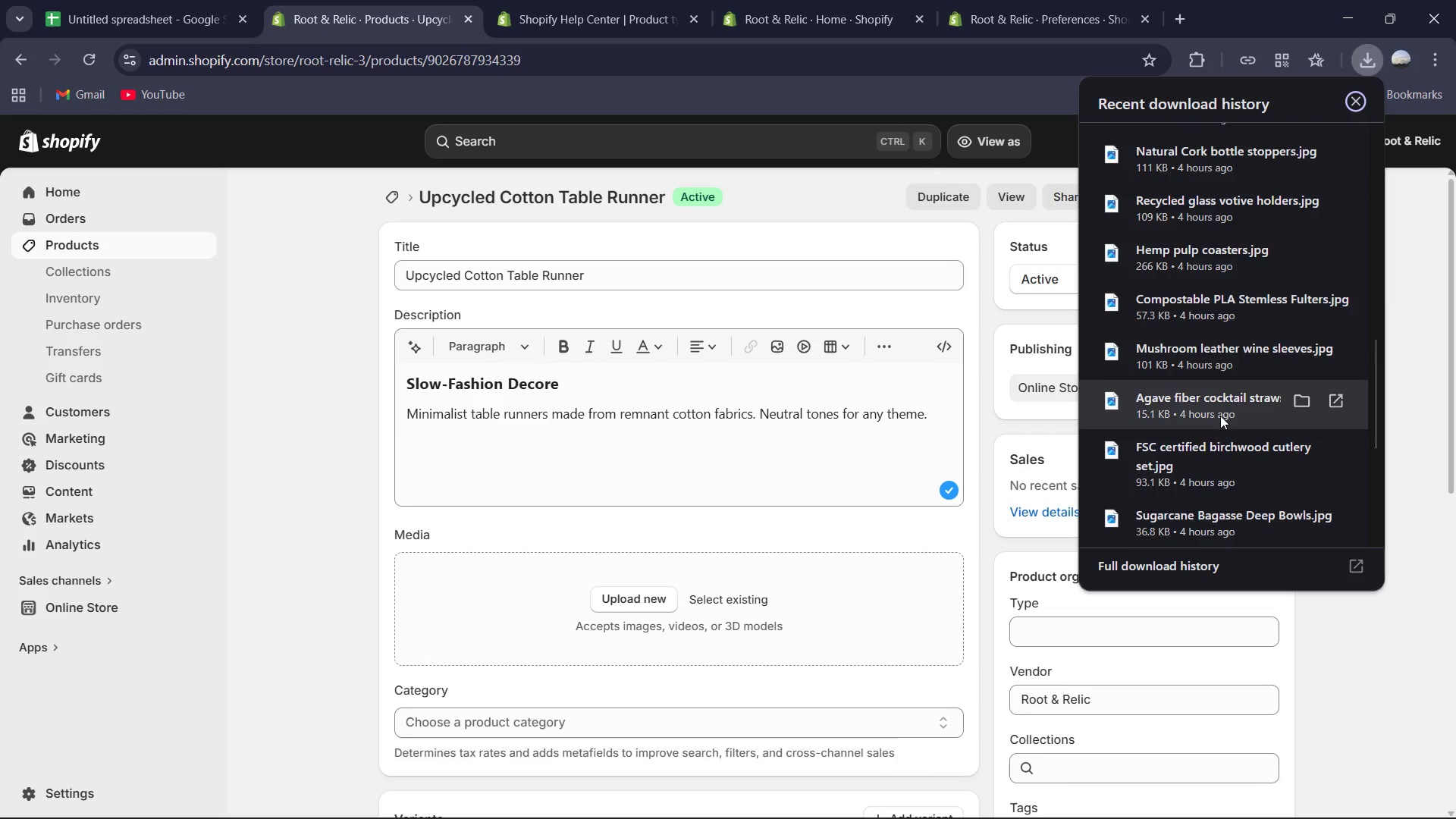 
scroll: coordinate [1217, 406], scroll_direction: down, amount: 3.0
 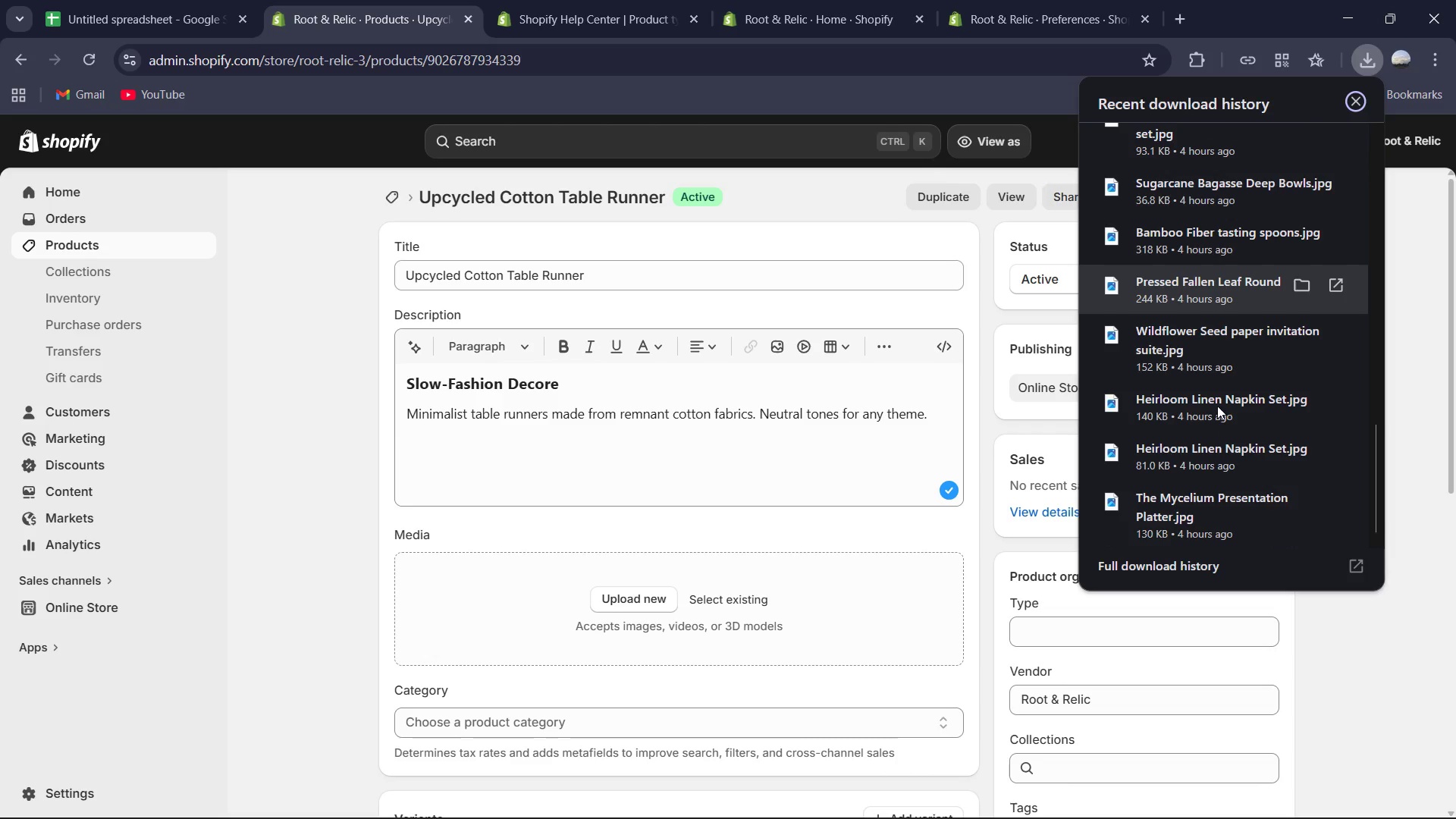 
key(ArrowUp)
 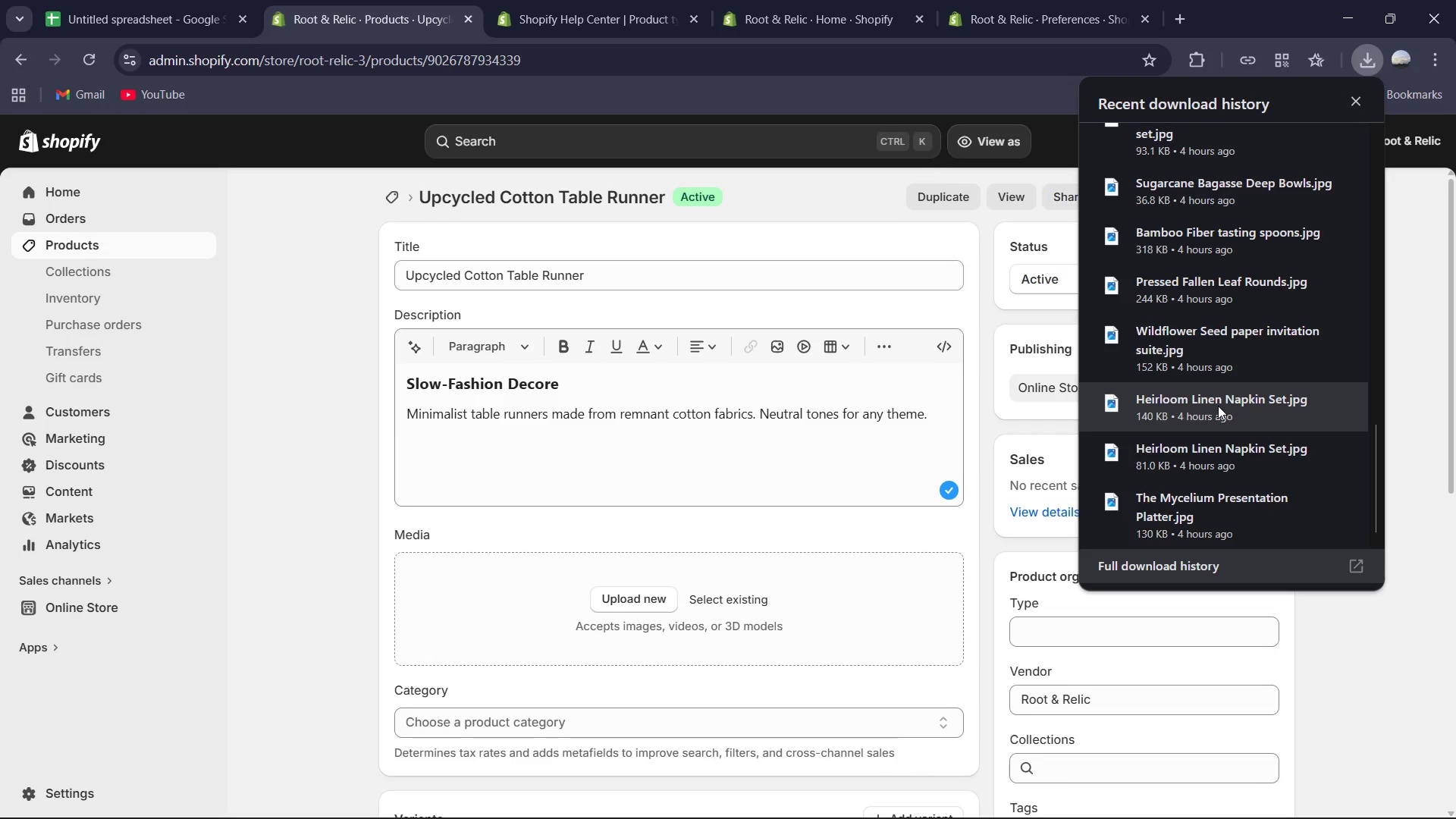 
key(ArrowUp)
 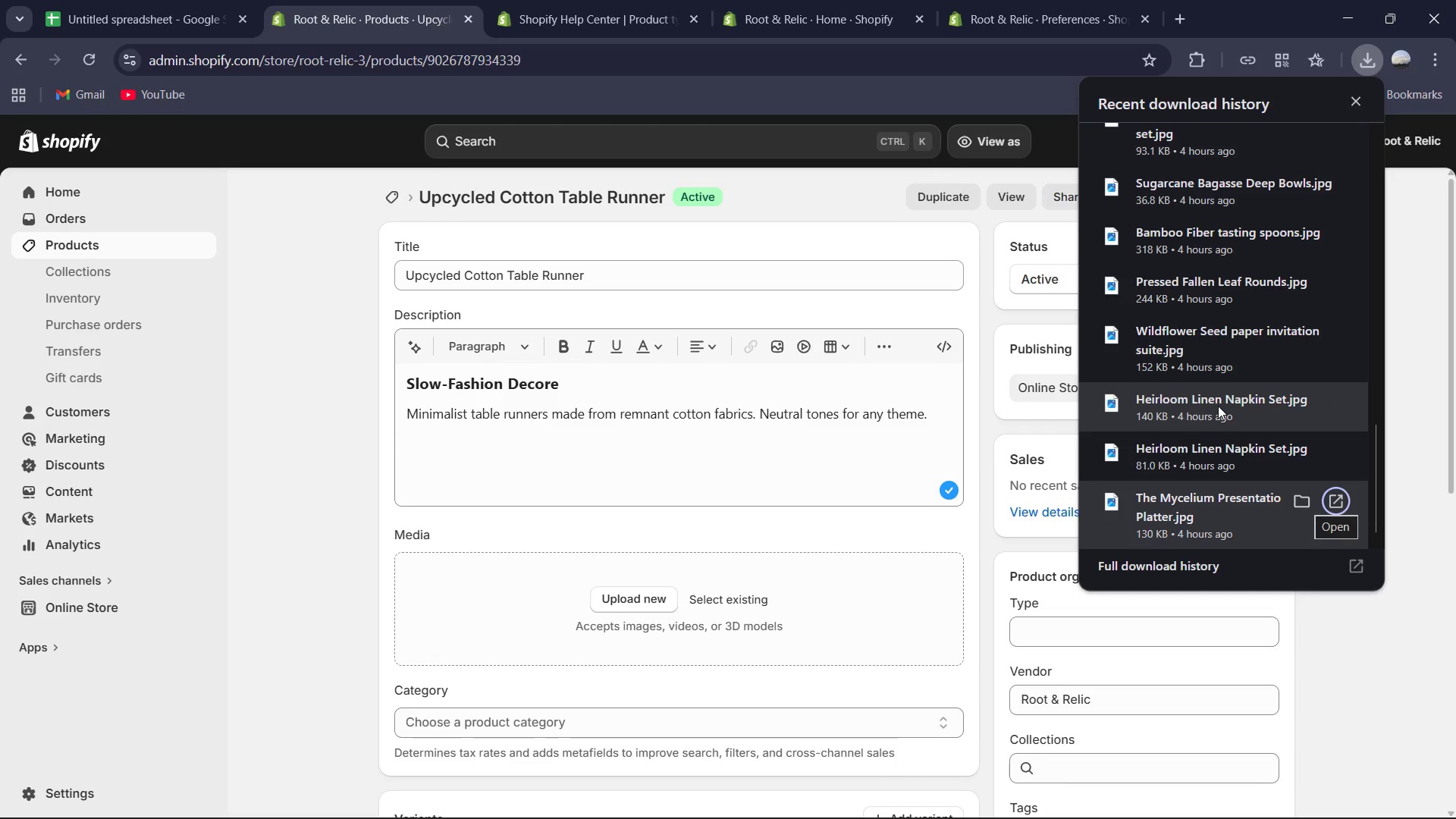 
key(ArrowUp)
 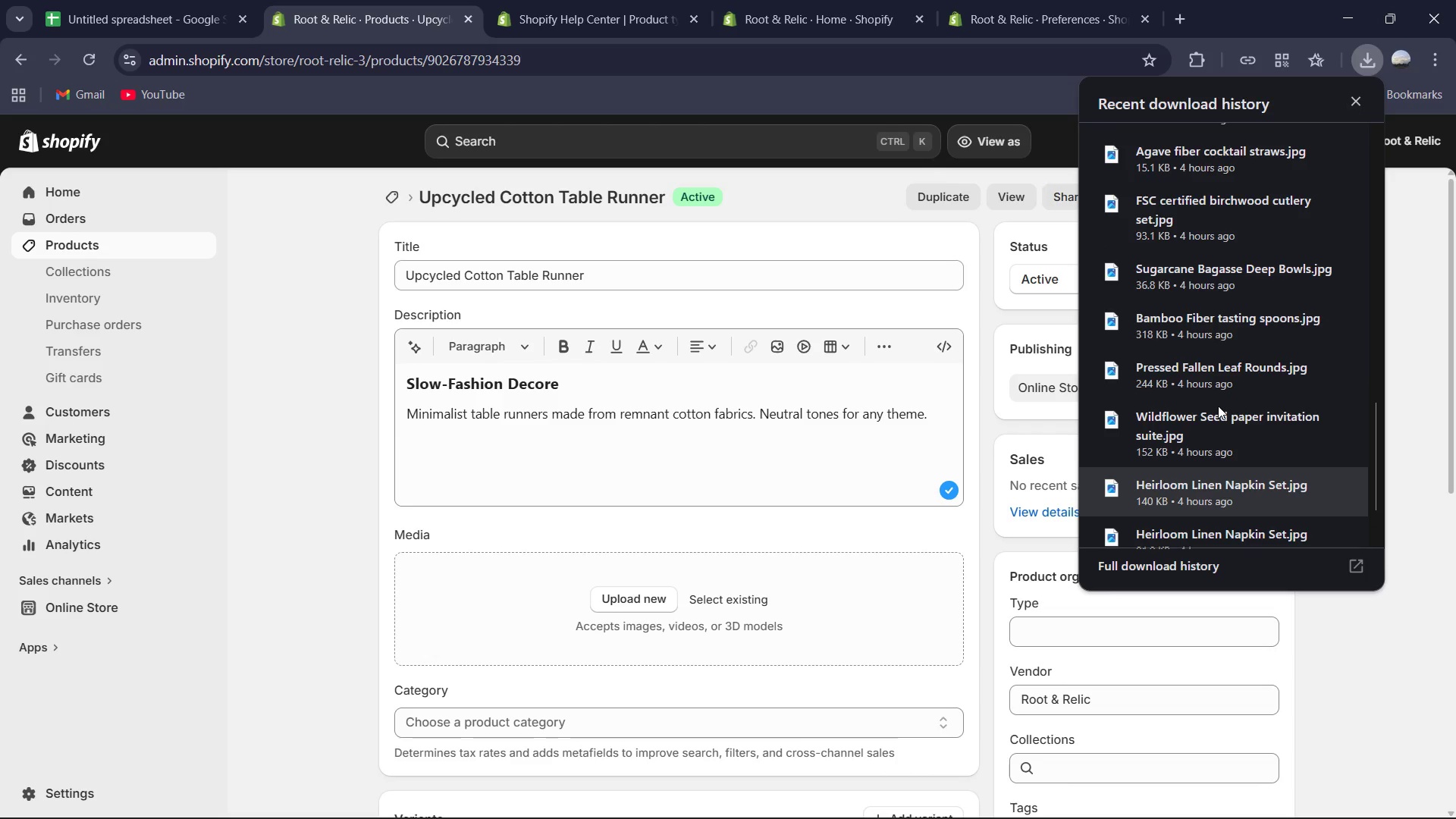 
scroll: coordinate [1222, 419], scroll_direction: down, amount: 8.0
 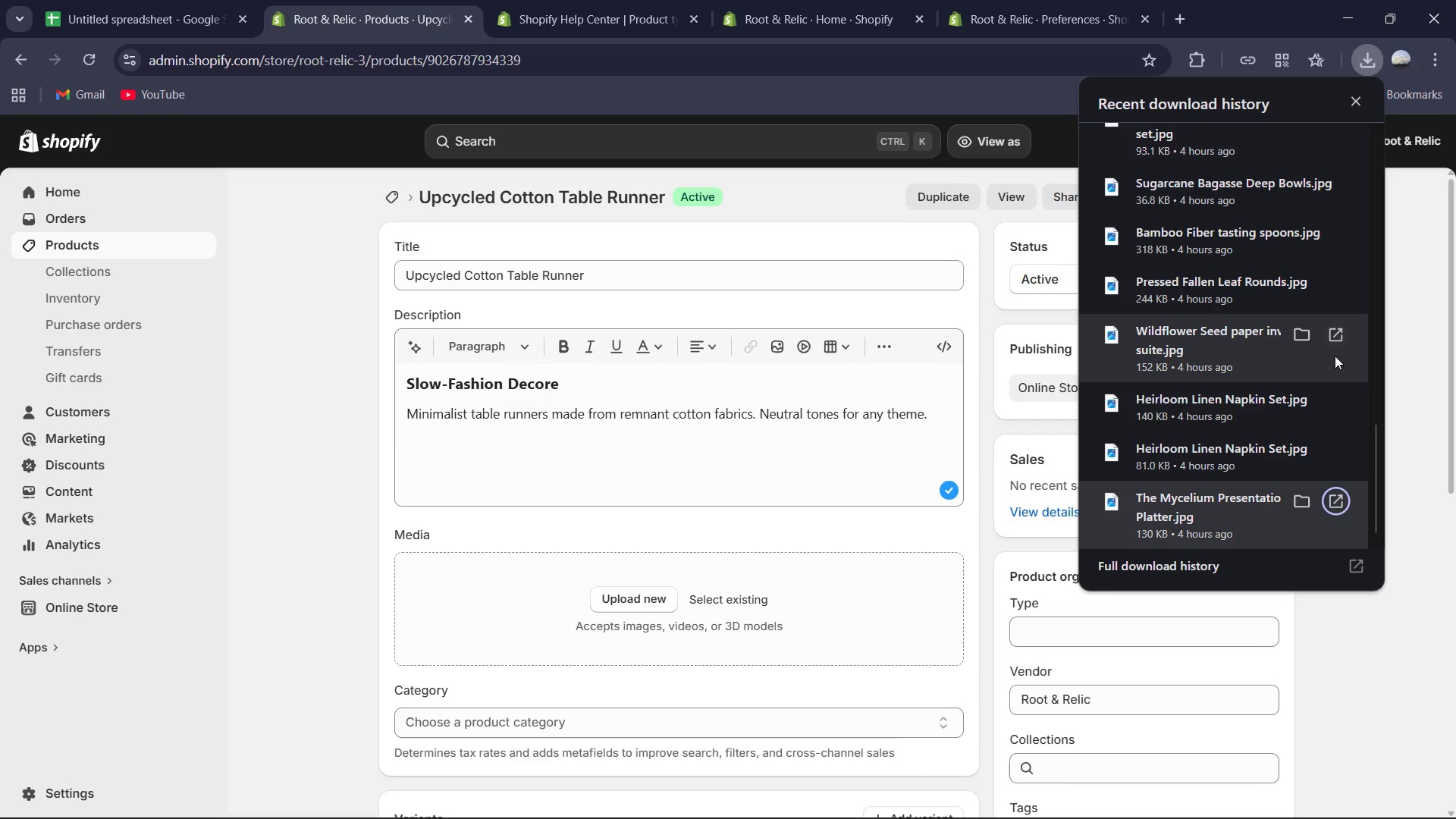 
scroll: coordinate [1219, 249], scroll_direction: up, amount: 6.0
 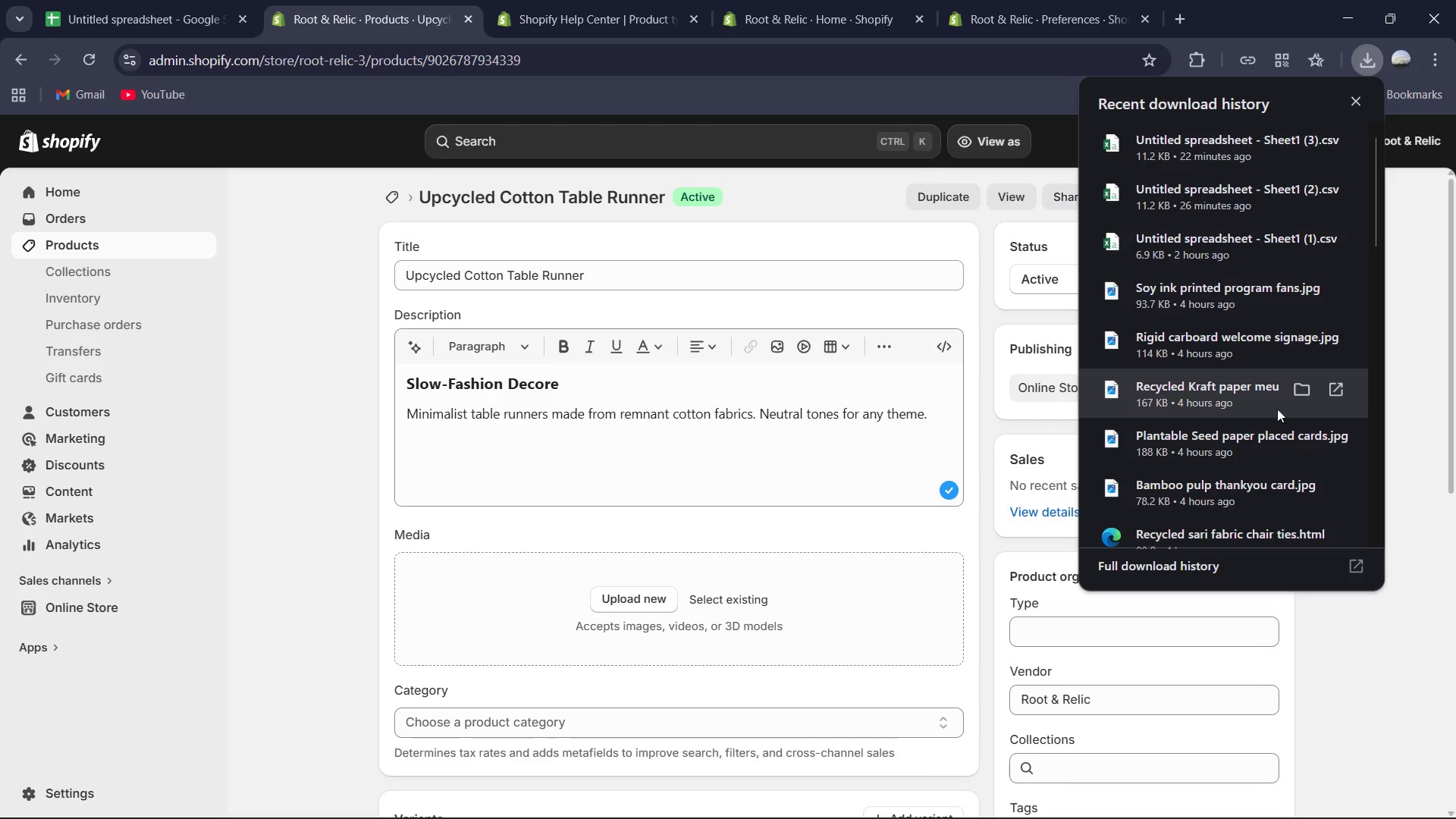 
scroll: coordinate [1214, 457], scroll_direction: down, amount: 4.0
 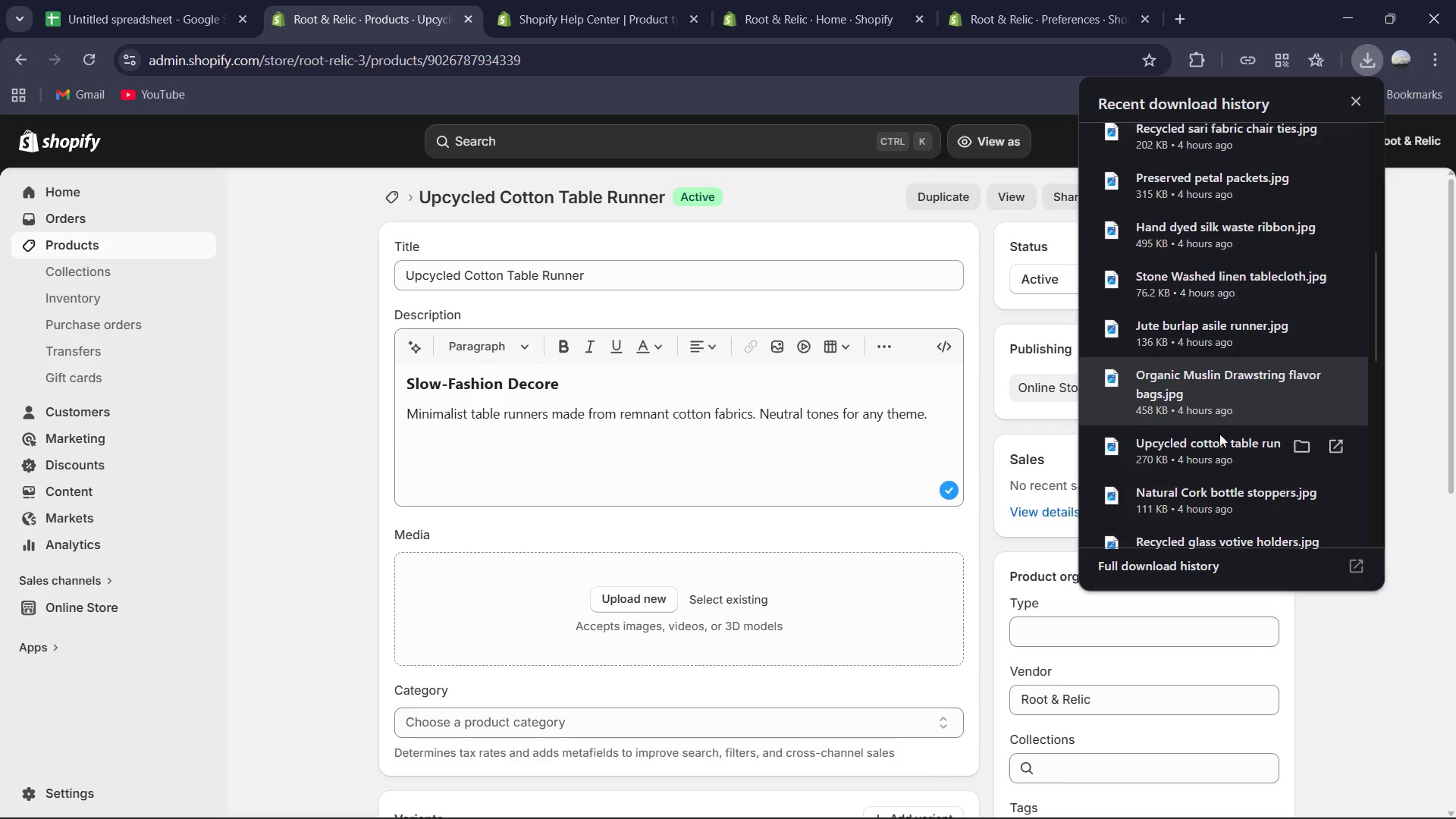 
left_click_drag(start_coordinate=[1214, 446], to_coordinate=[644, 611])
 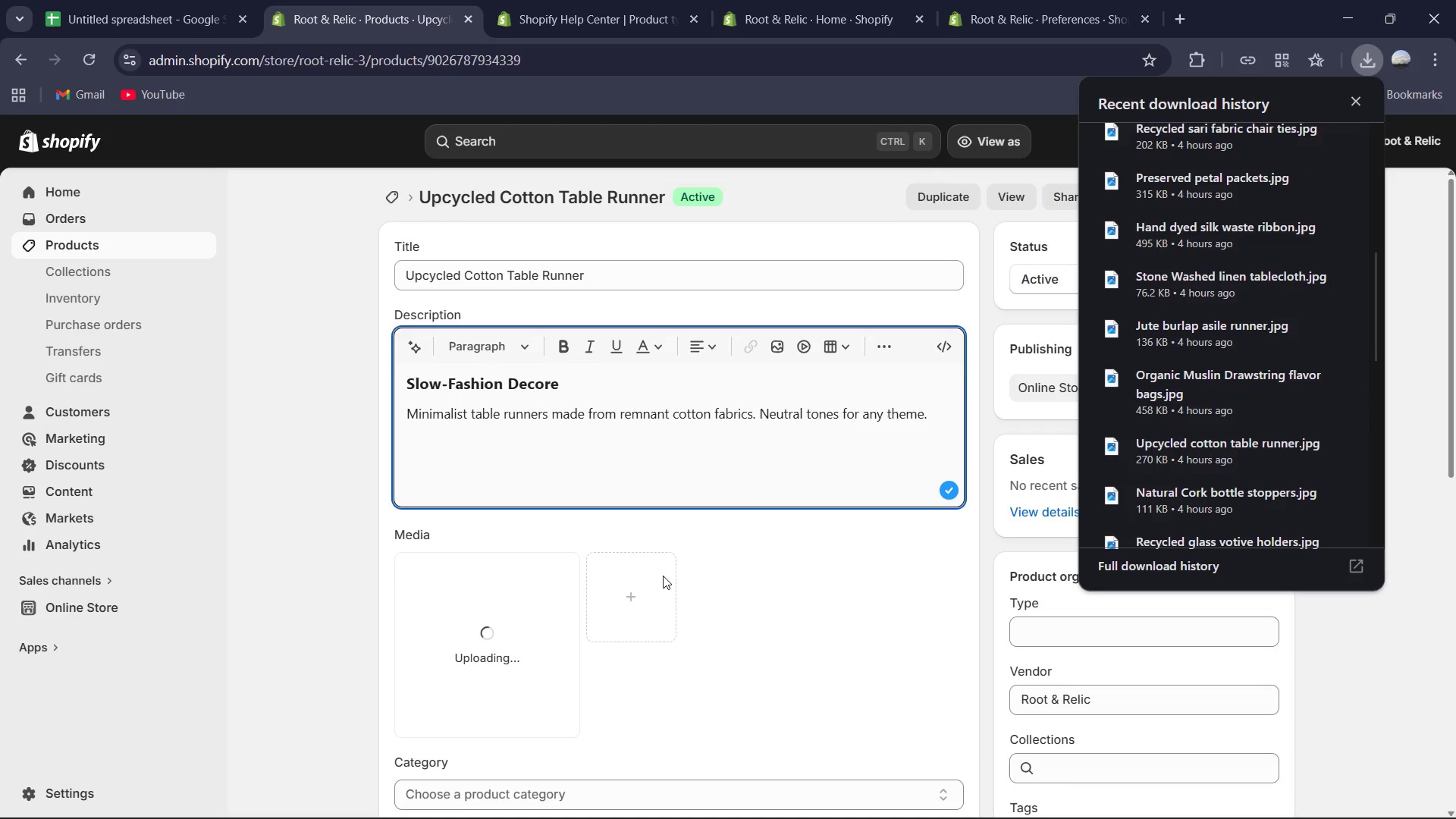 
left_click([1353, 93])
 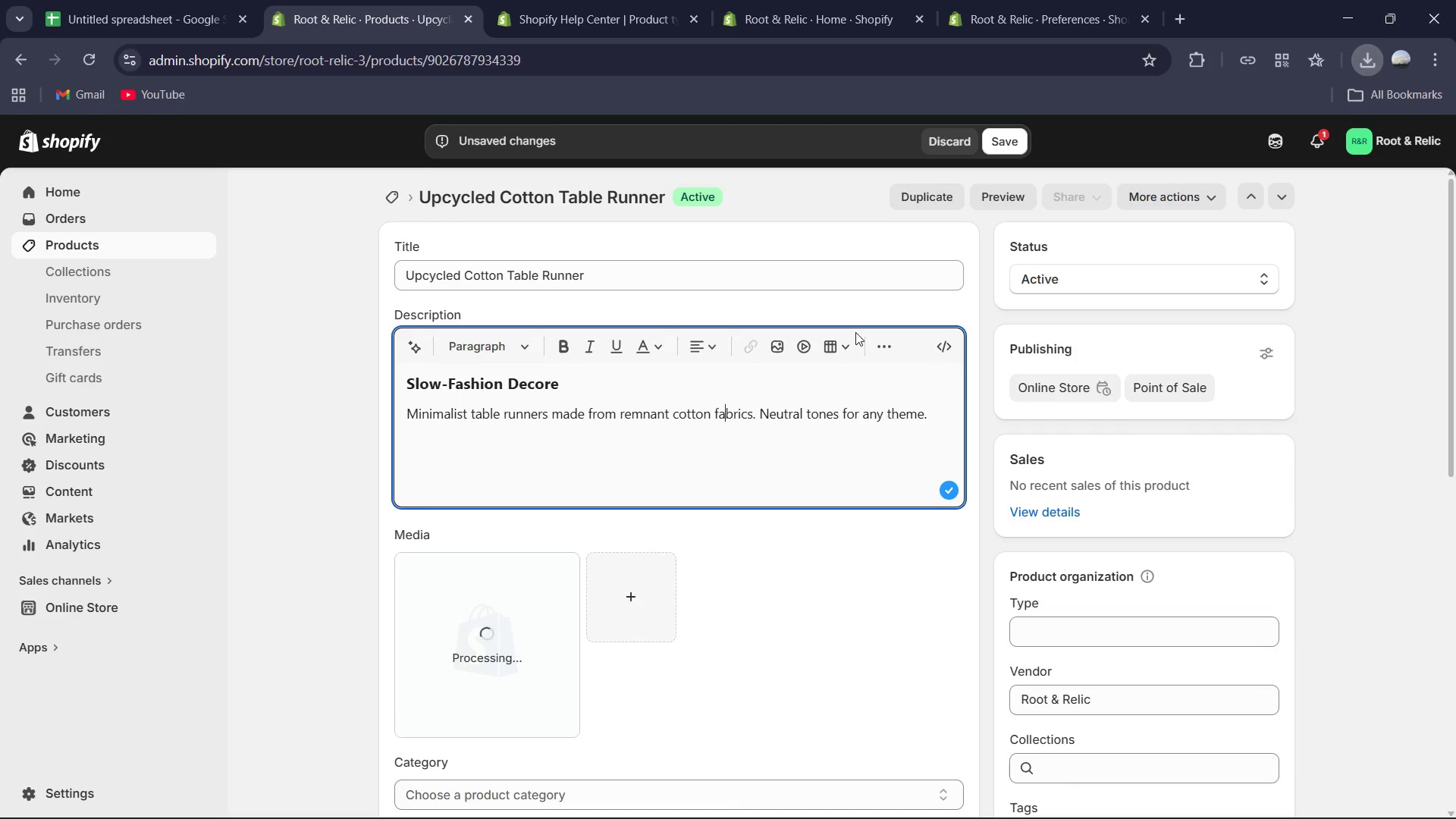 
scroll: coordinate [855, 332], scroll_direction: down, amount: 3.0
 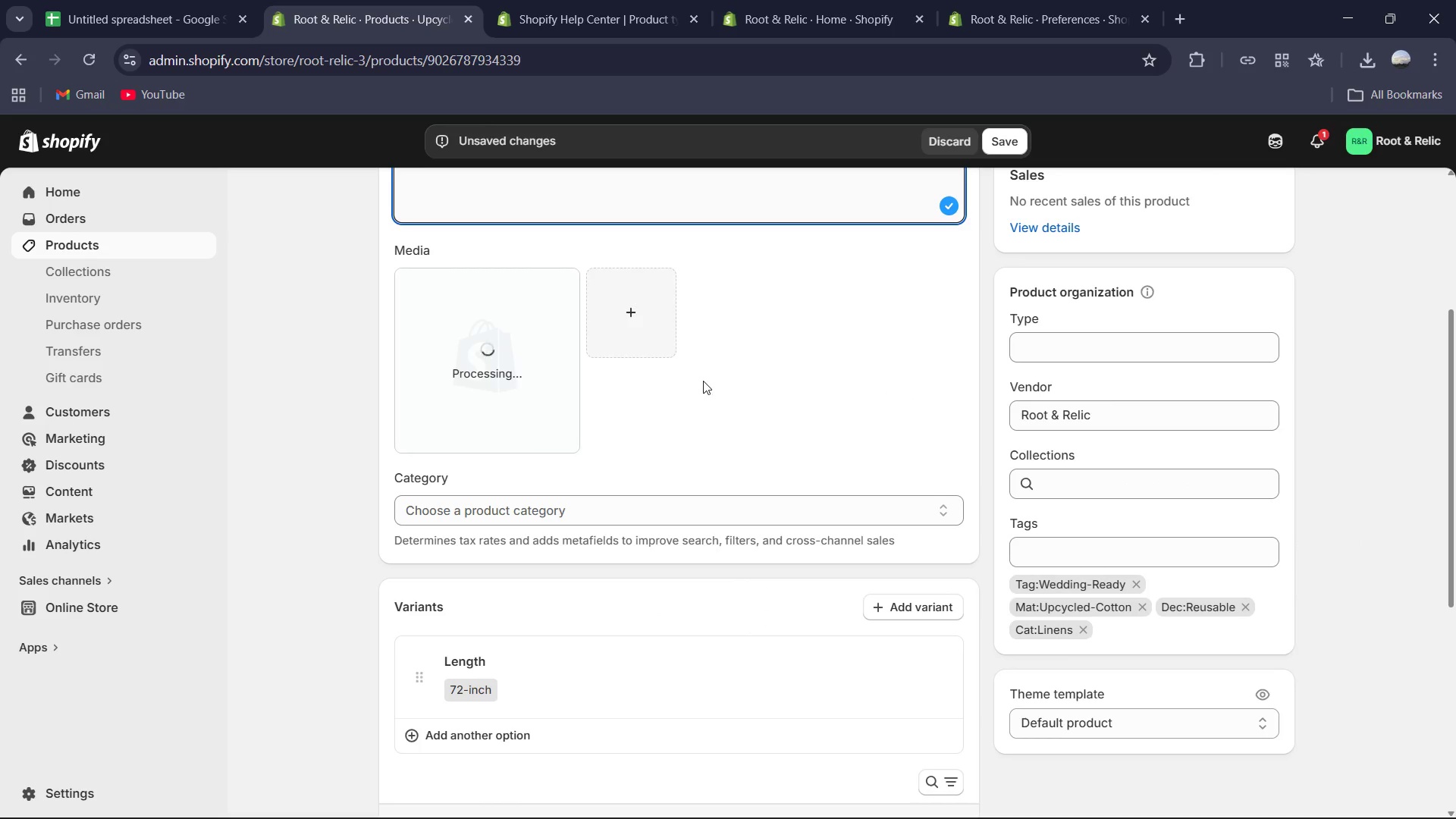 
scroll: coordinate [703, 381], scroll_direction: up, amount: 1.0
 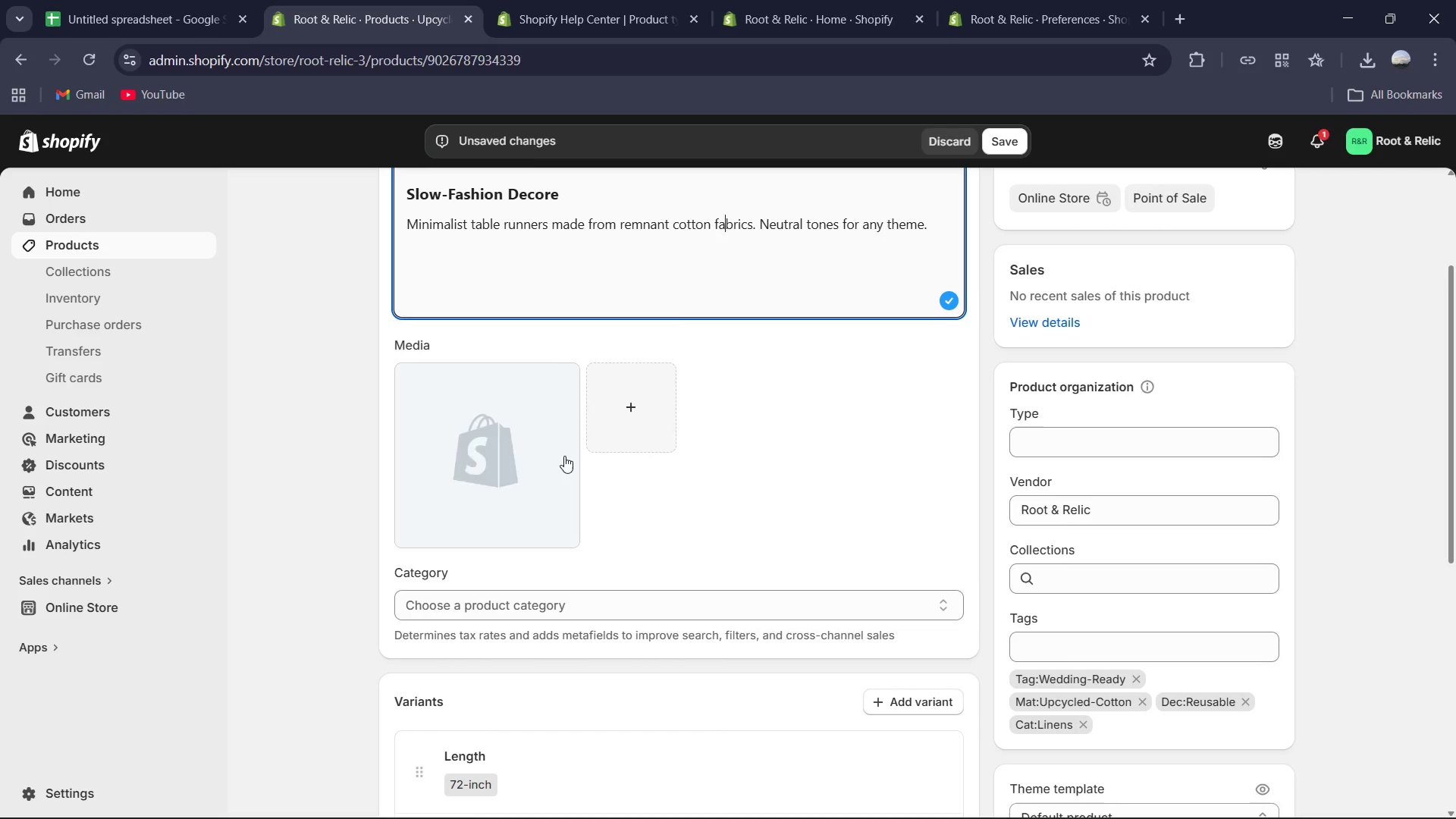 
left_click([532, 474])
 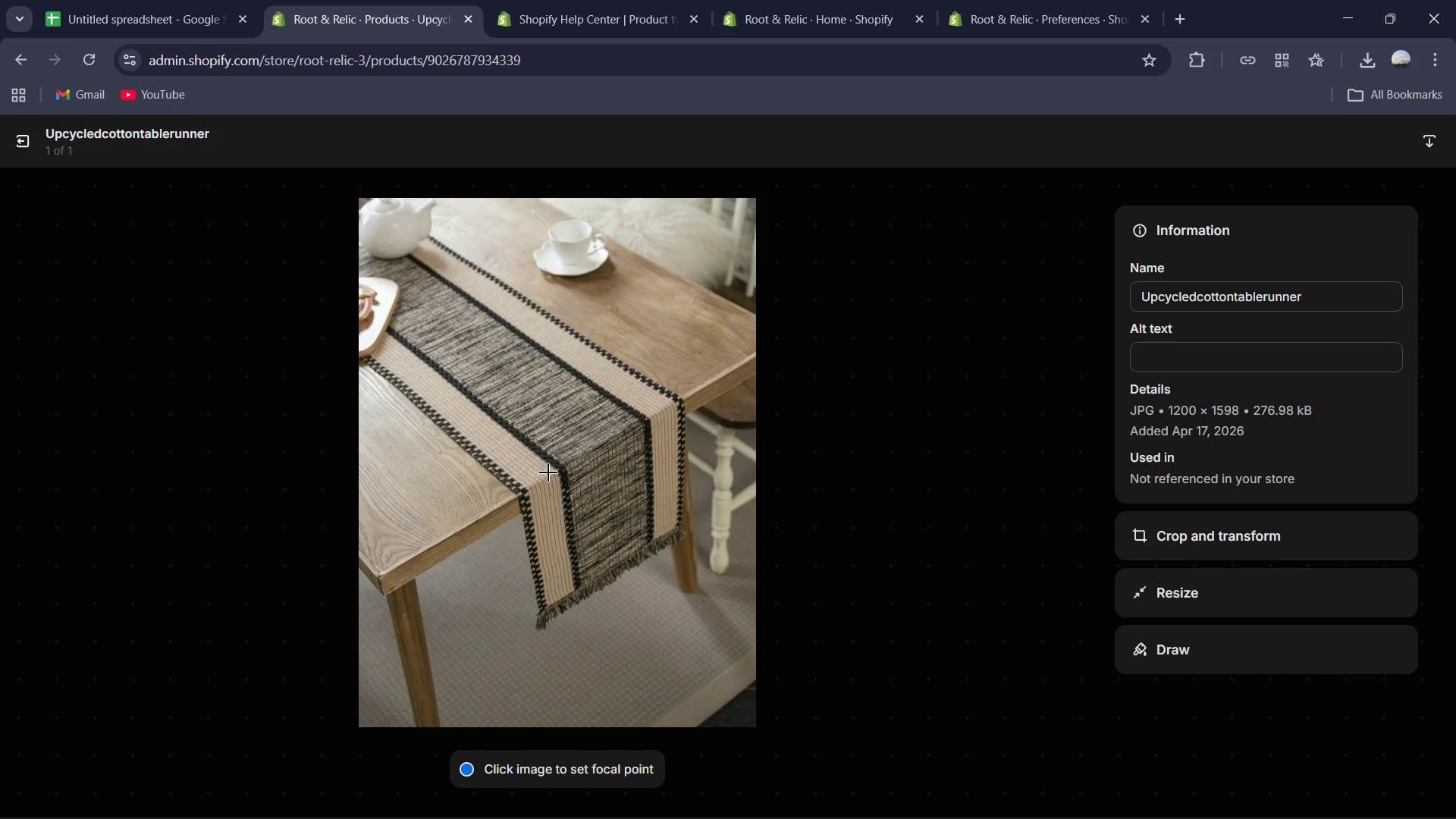 
wait(10.44)
 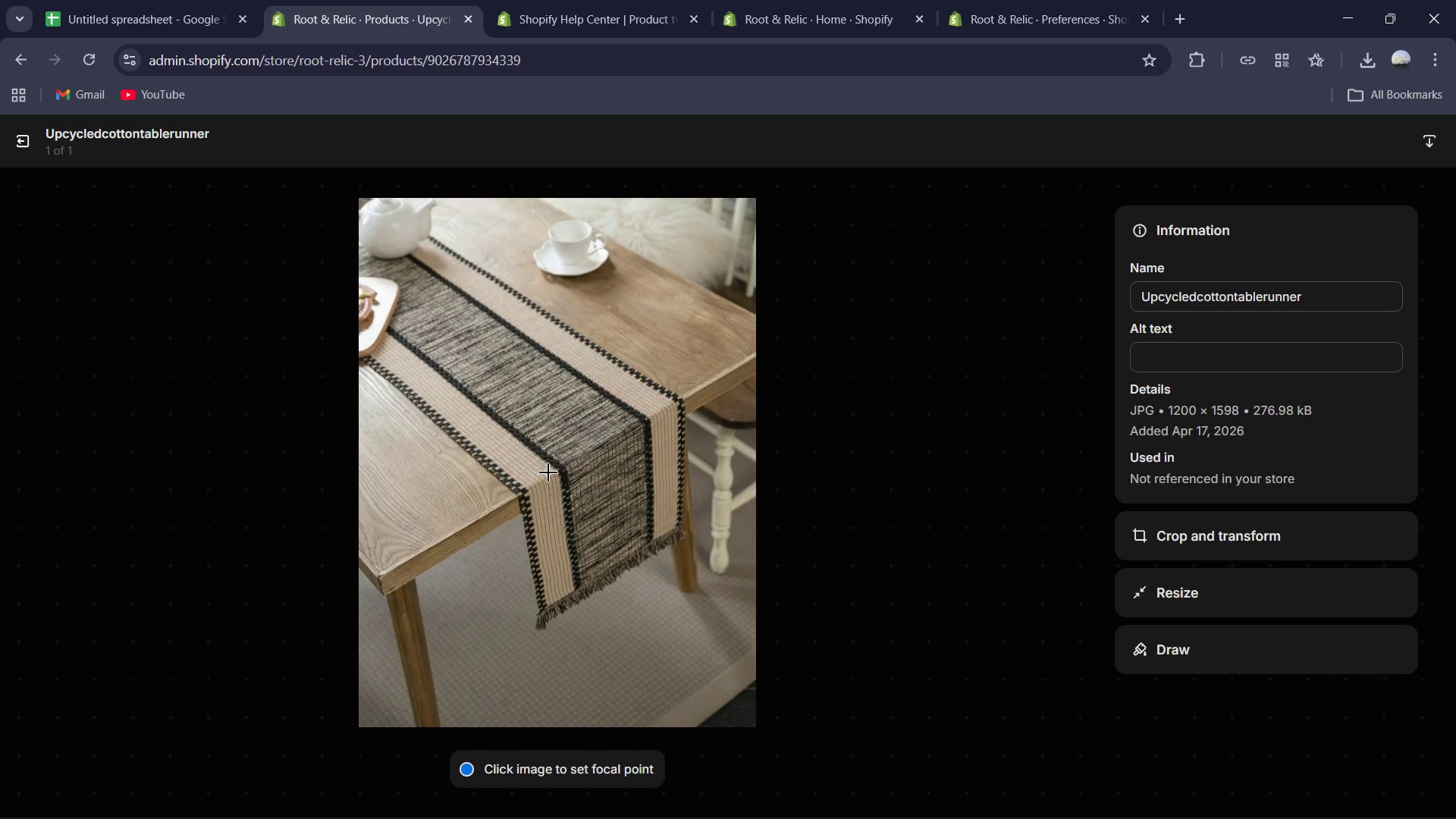 
left_click([1153, 347])
 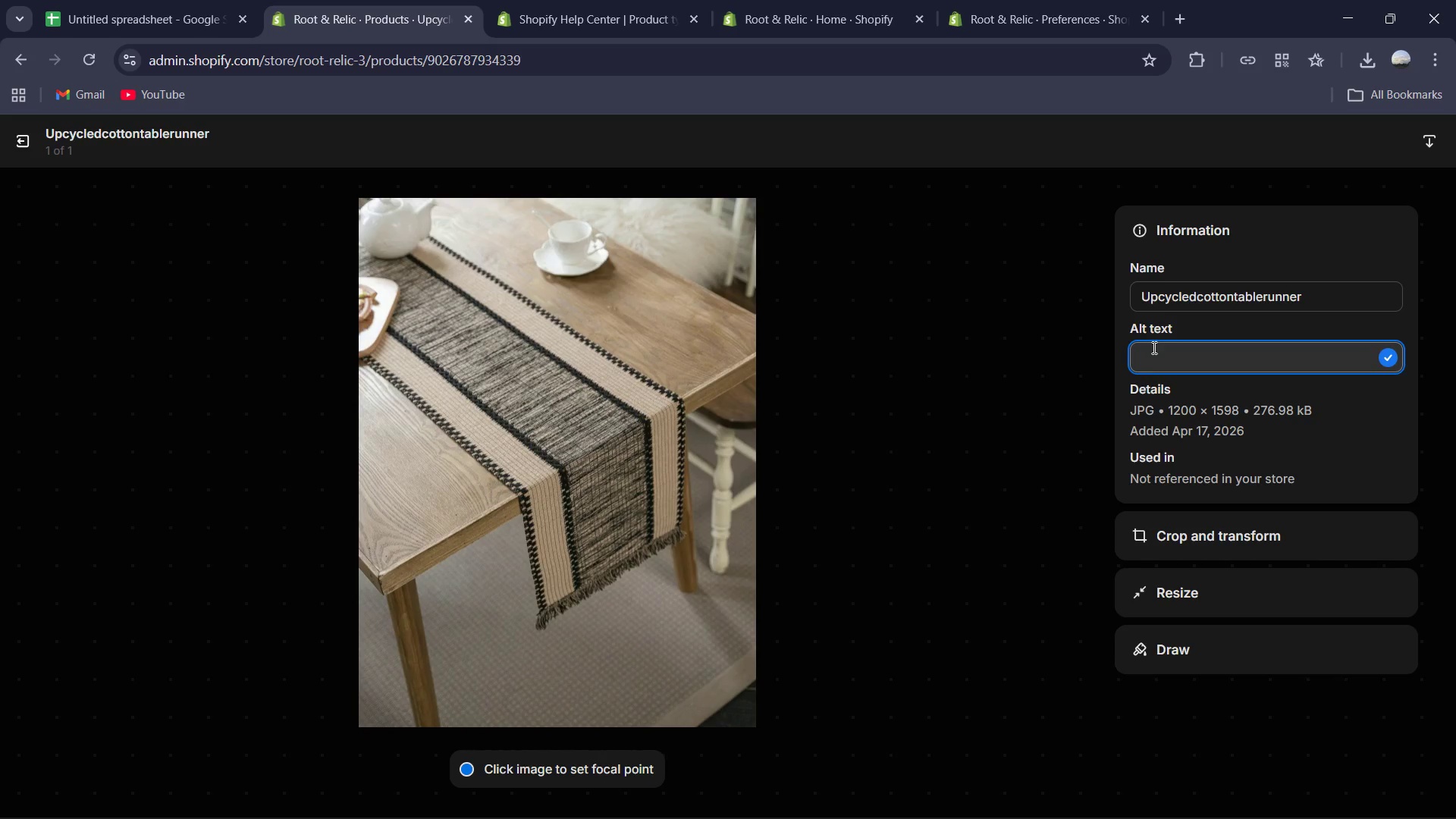 
type(Minimalist off-white table runner made)
 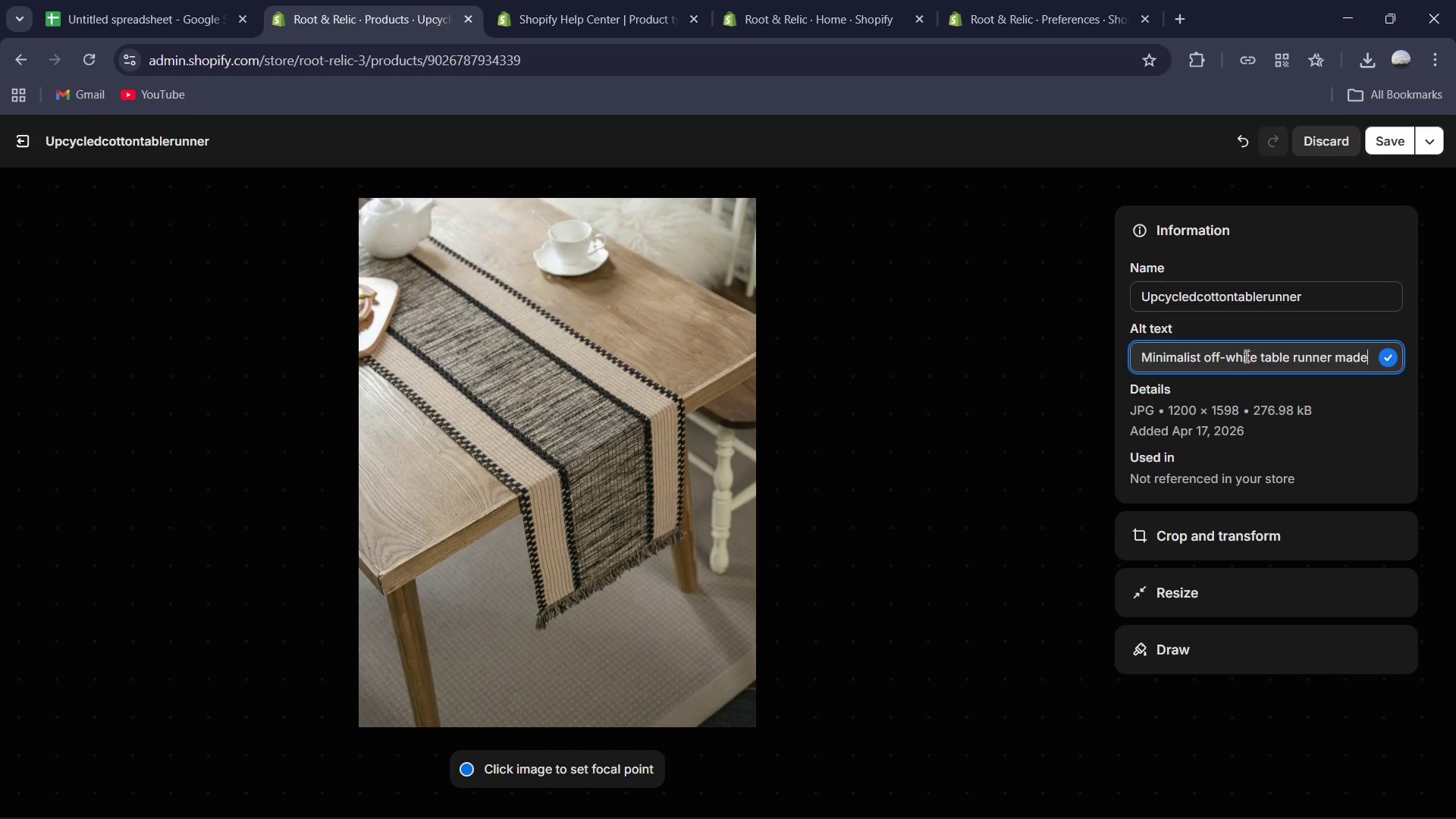 
left_click([1261, 353])
 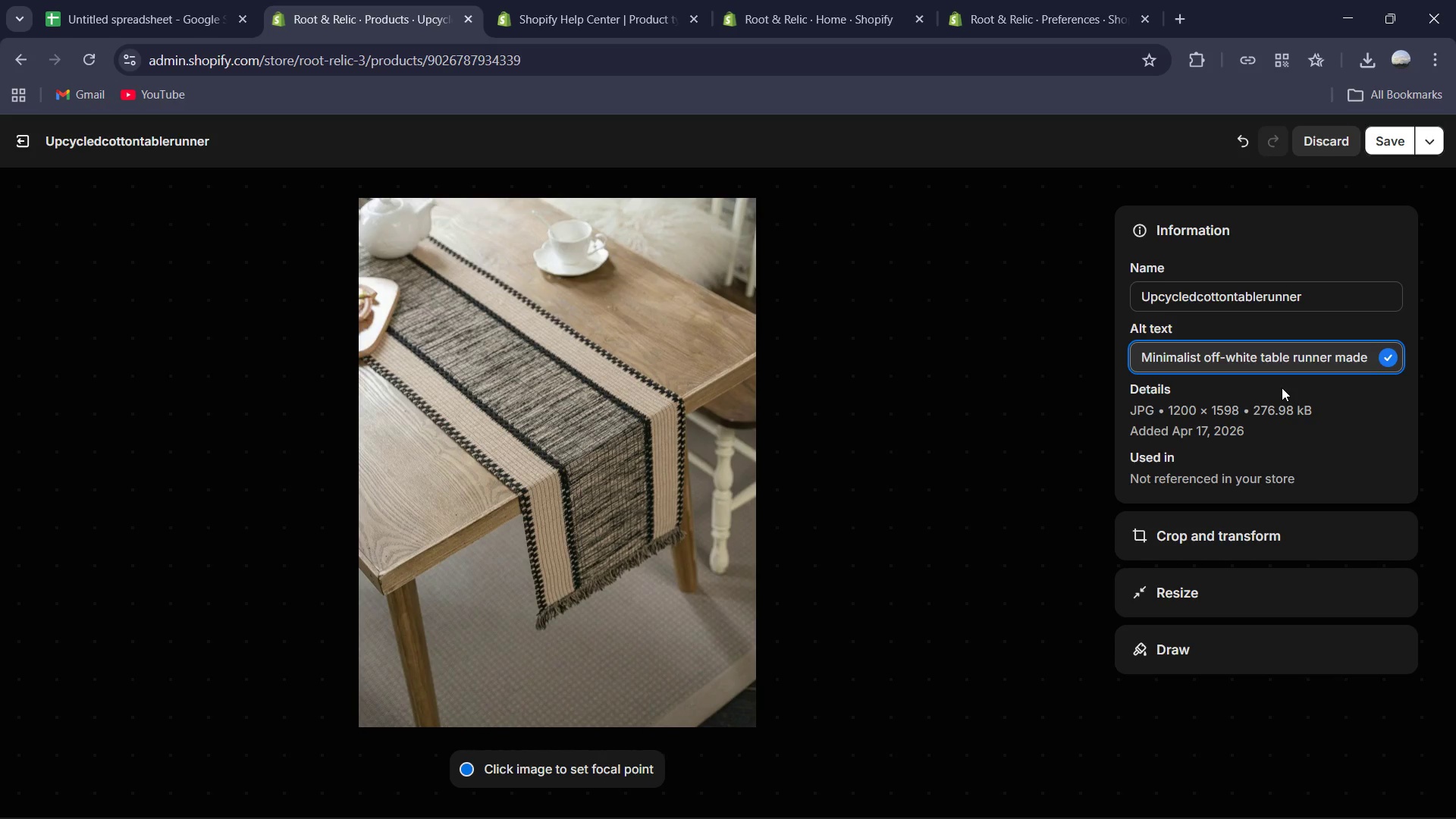 
type(and black )
 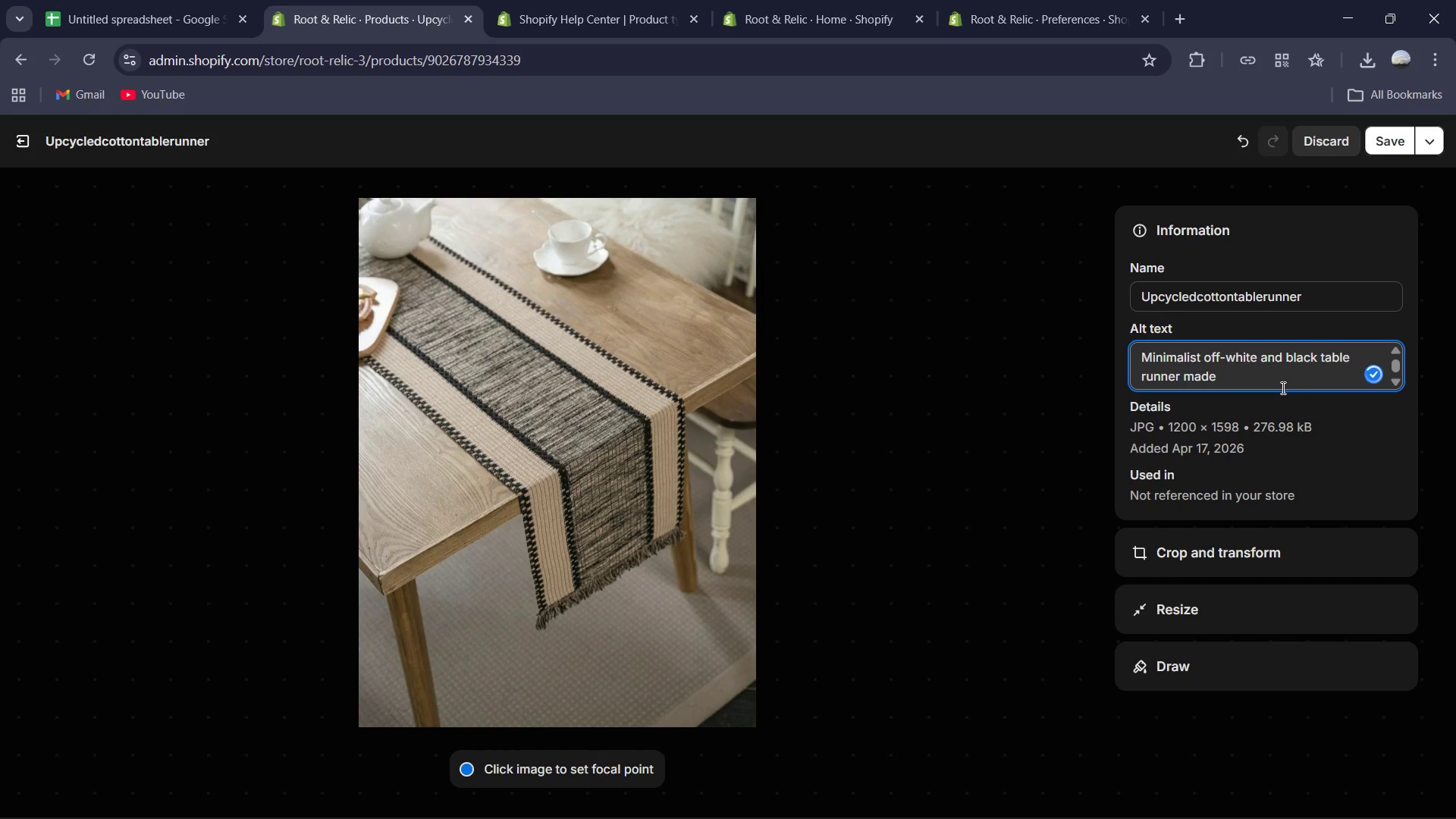 
left_click([1282, 388])
 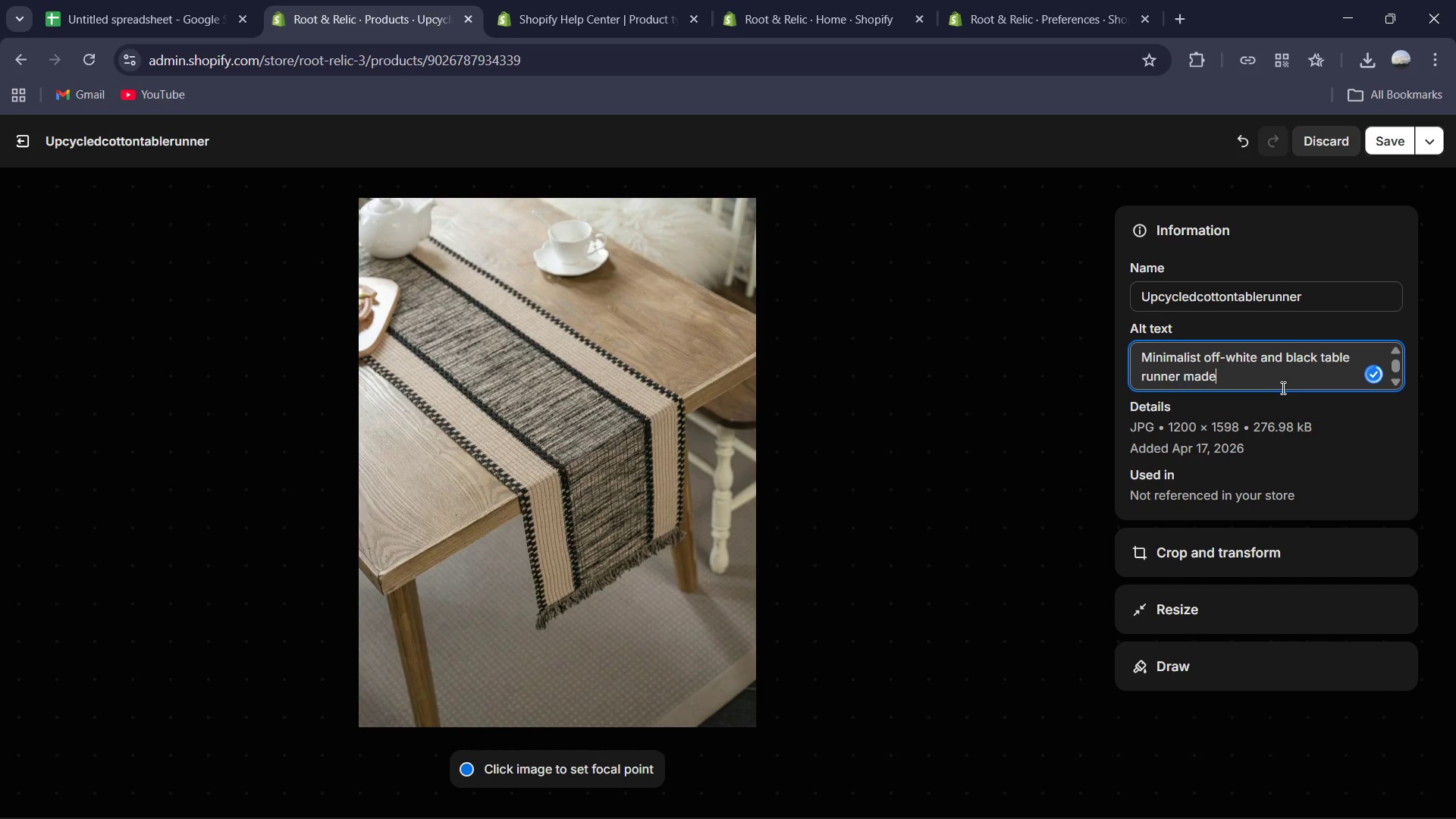 
type( from upcu)
key(Backspace)
type(ycled remnant cotton fabric )
 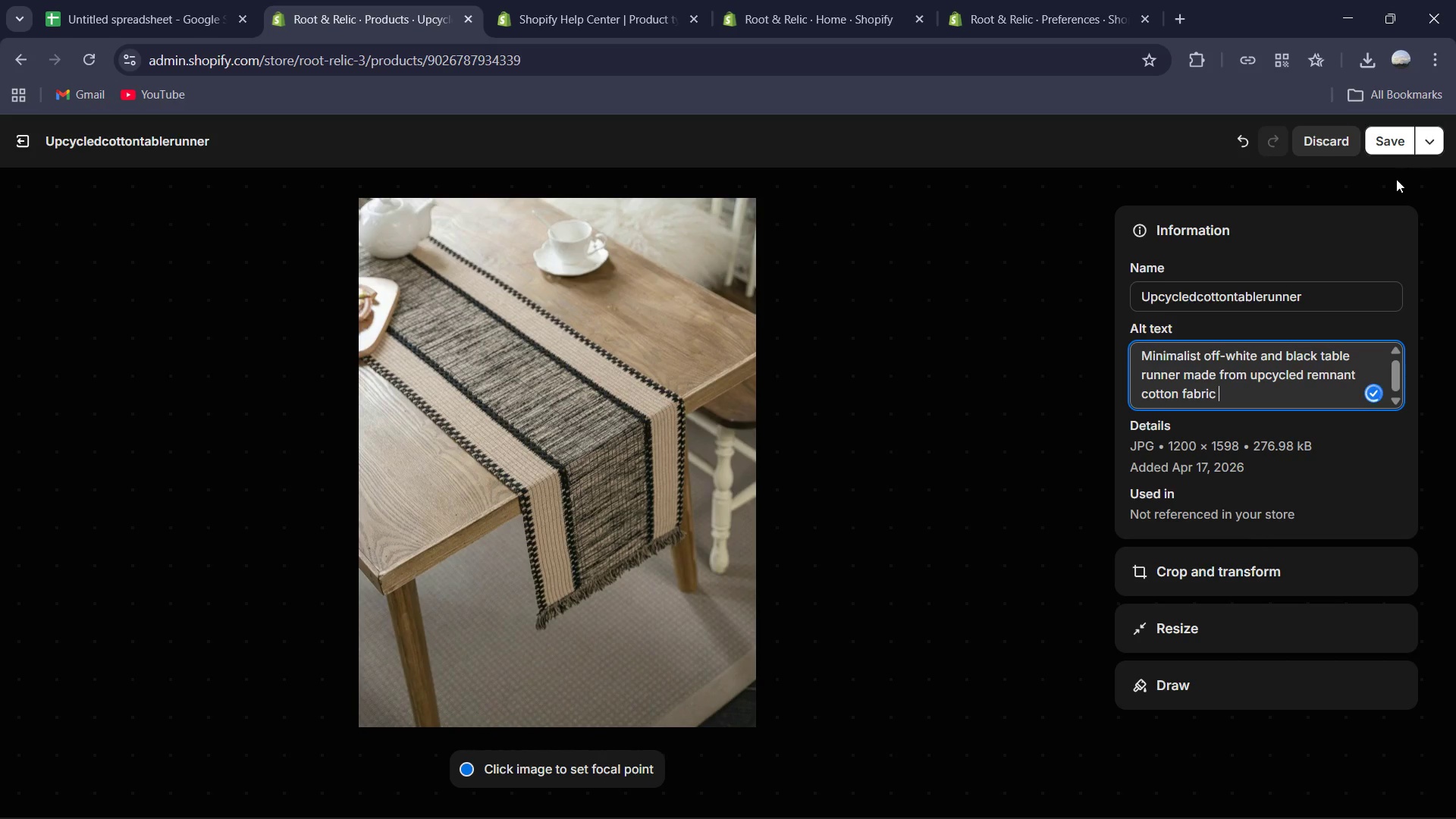 
key(Backspace)
 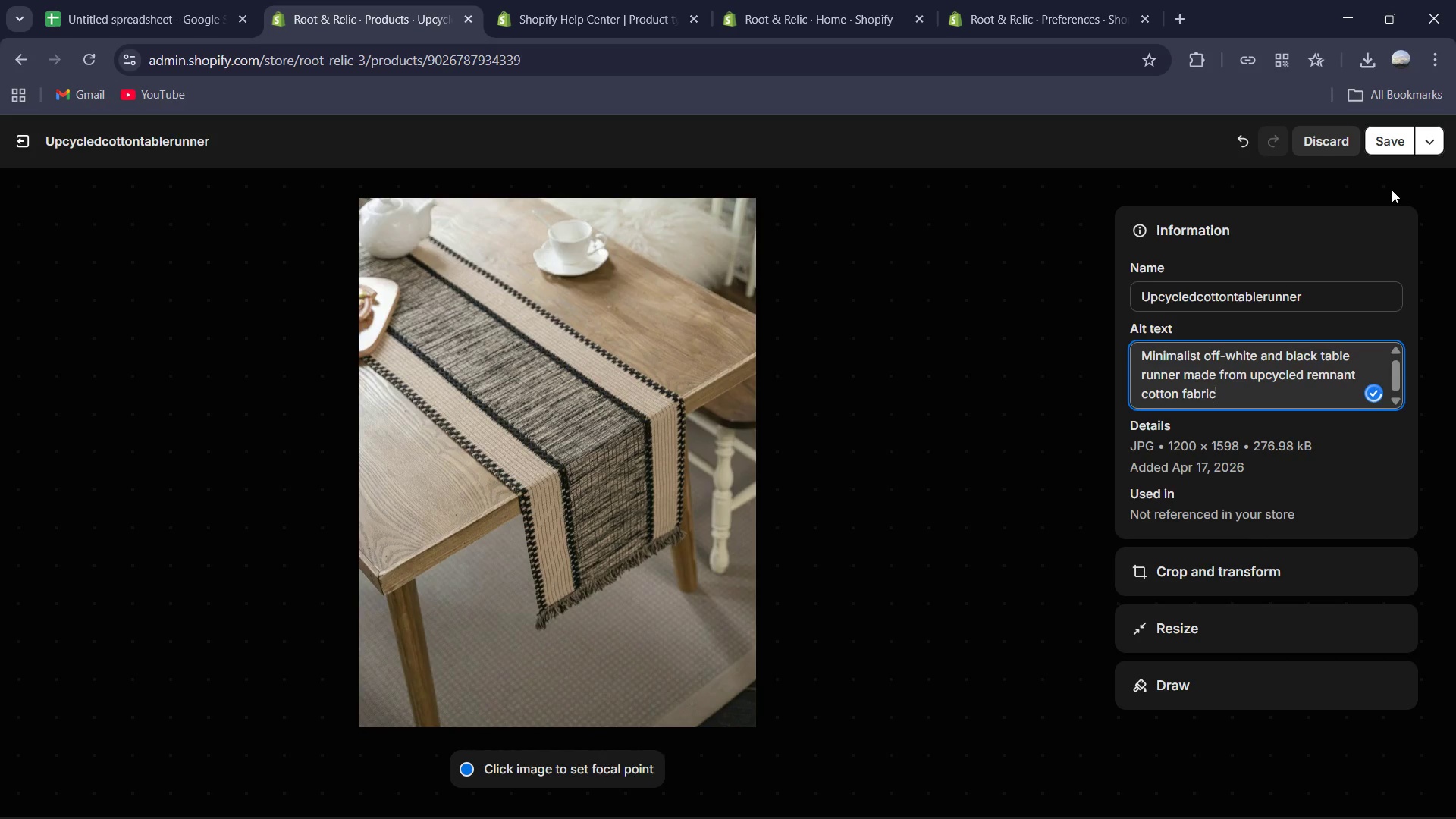 
key(Period)
 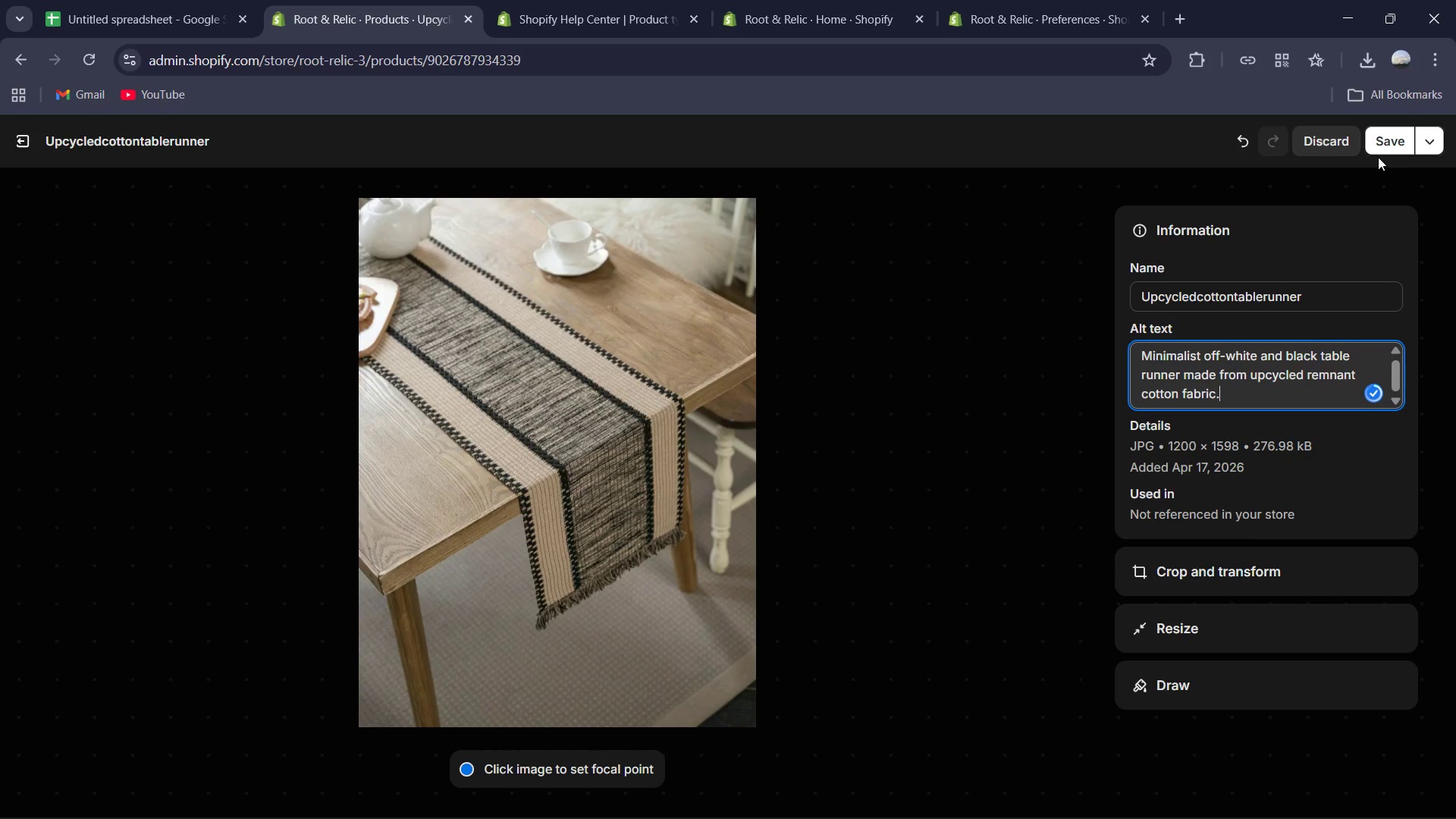 
left_click([1385, 148])
 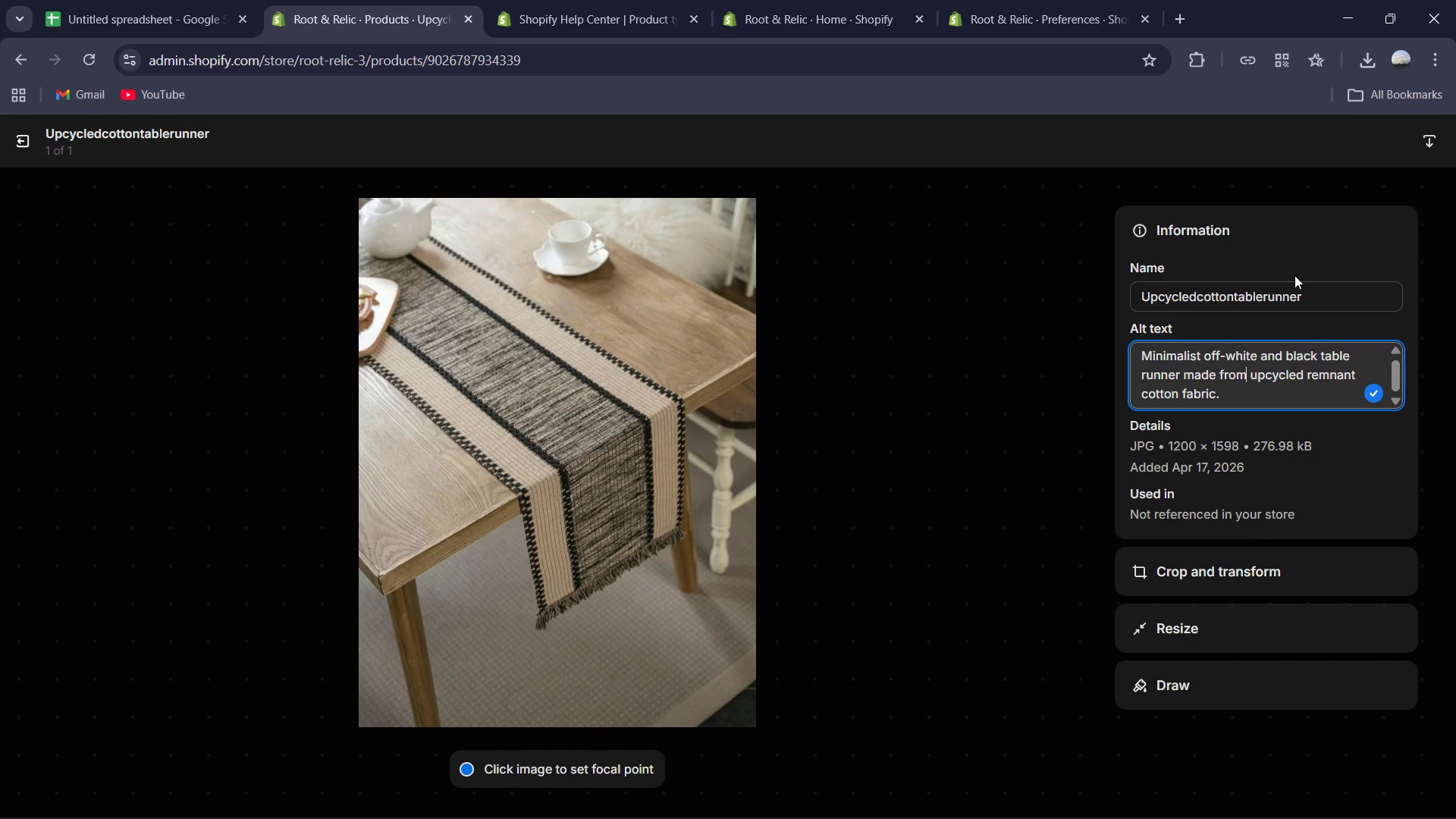 
wait(21.38)
 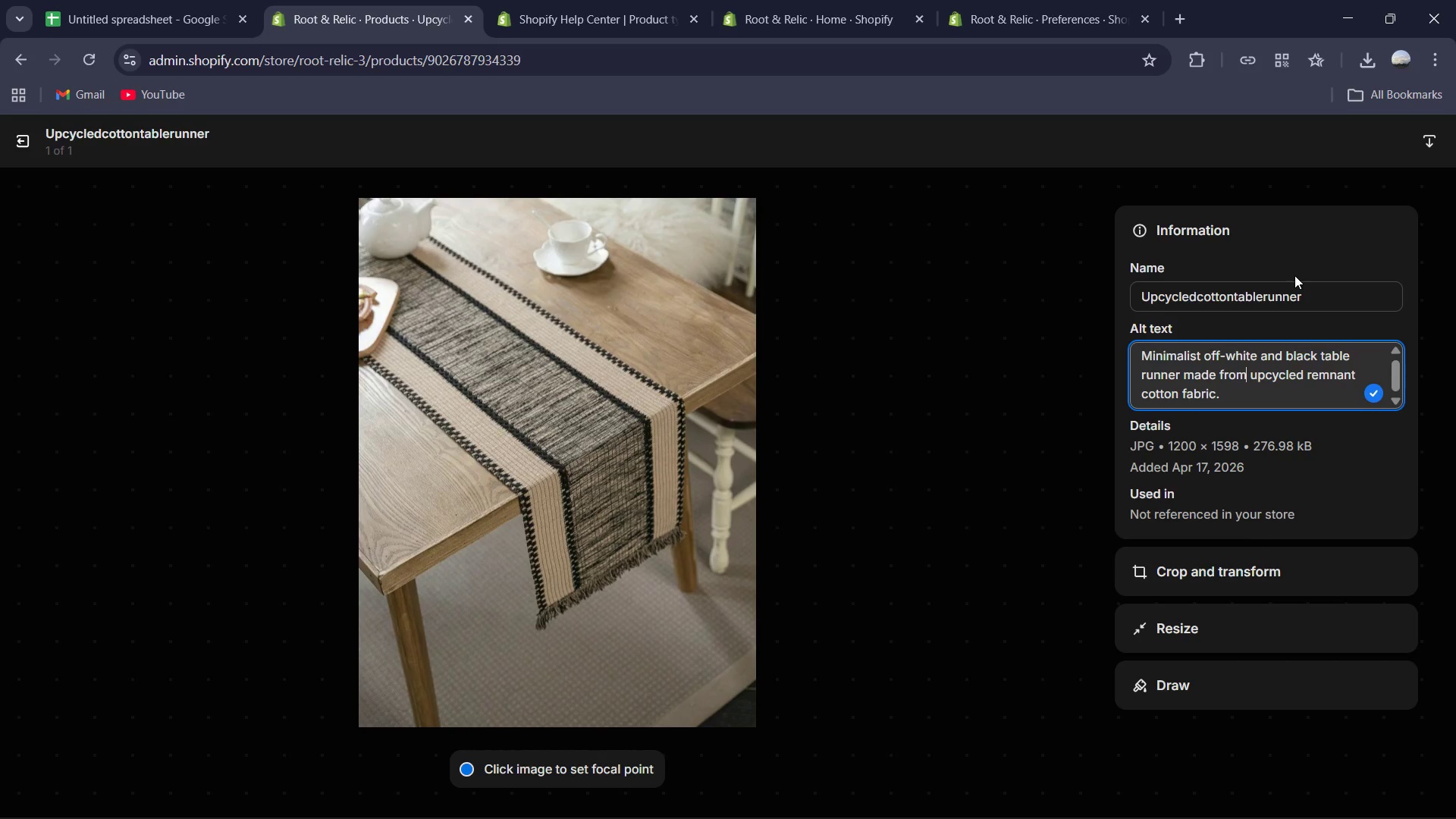 
left_click([1108, 789])